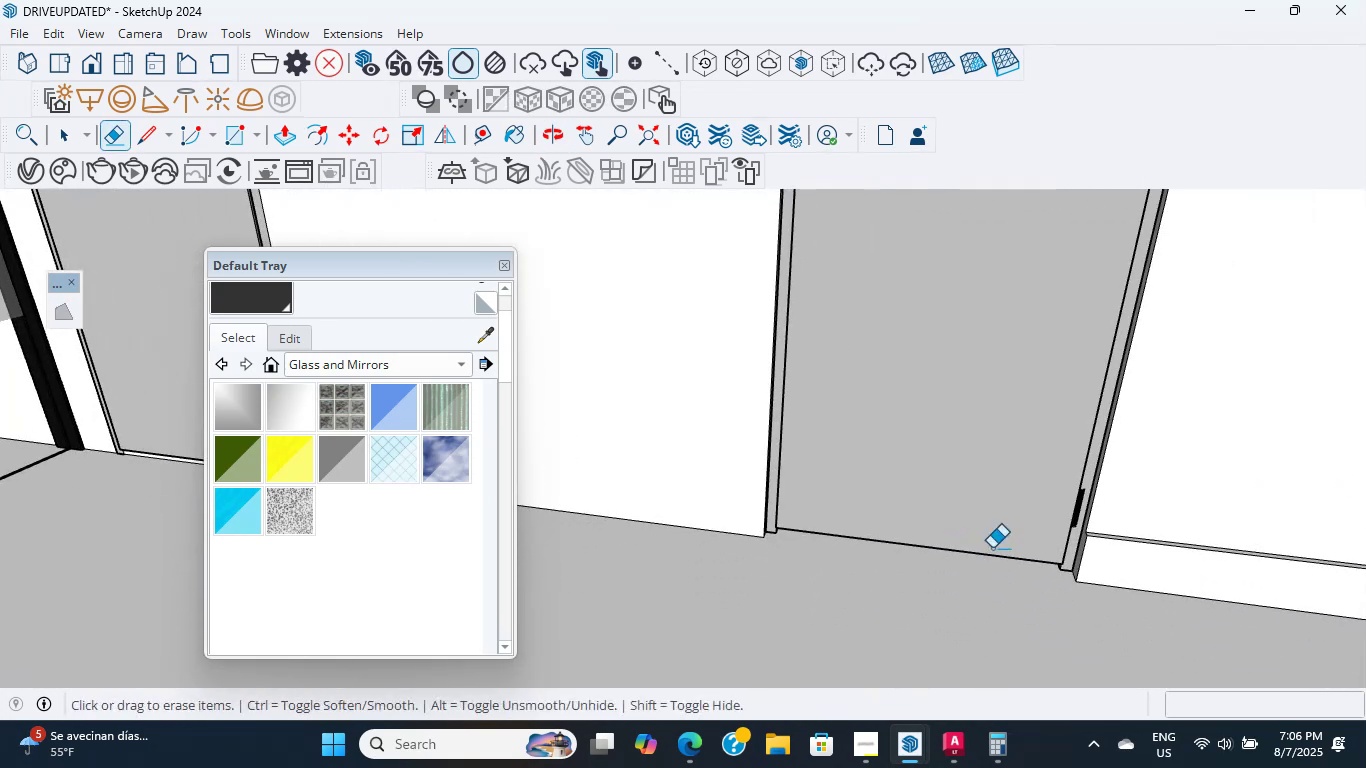 
scroll: coordinate [1081, 590], scroll_direction: up, amount: 9.0
 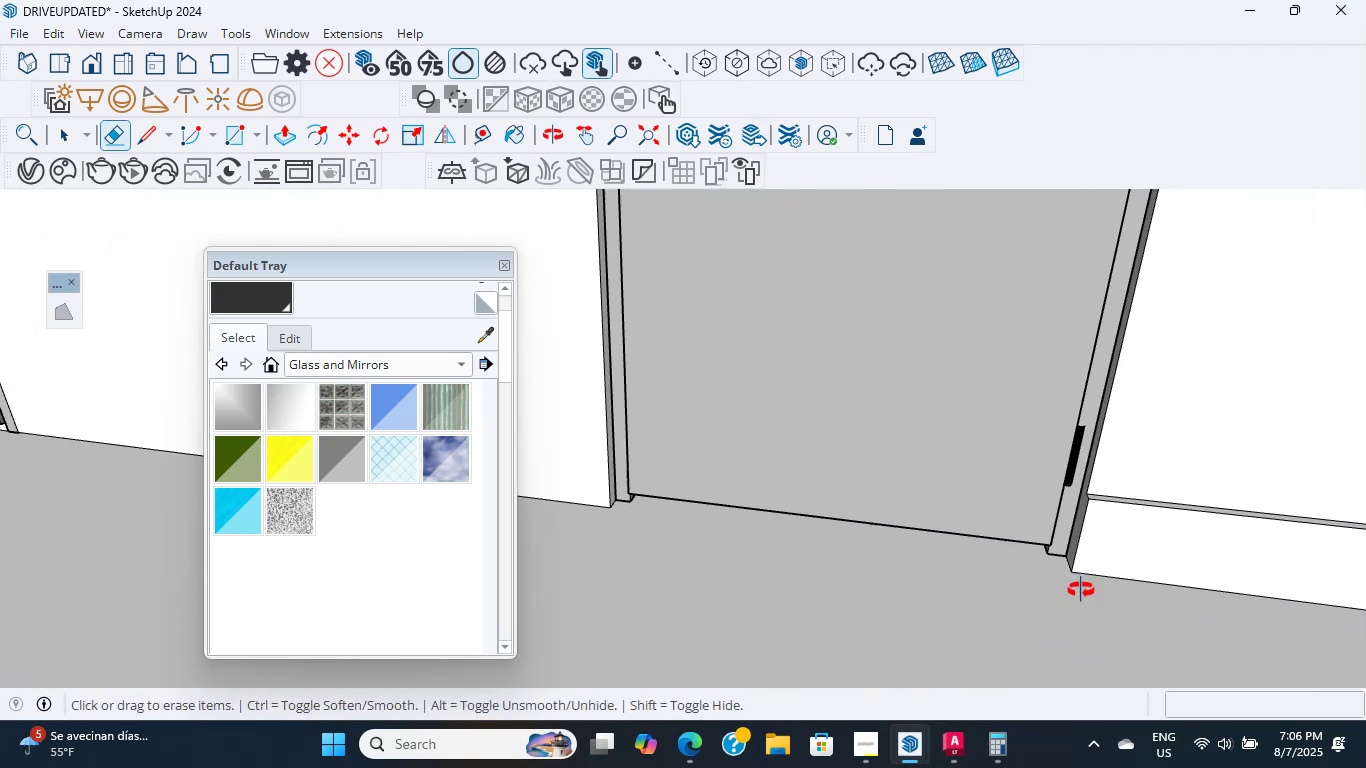 
key(Shift+ShiftLeft)
 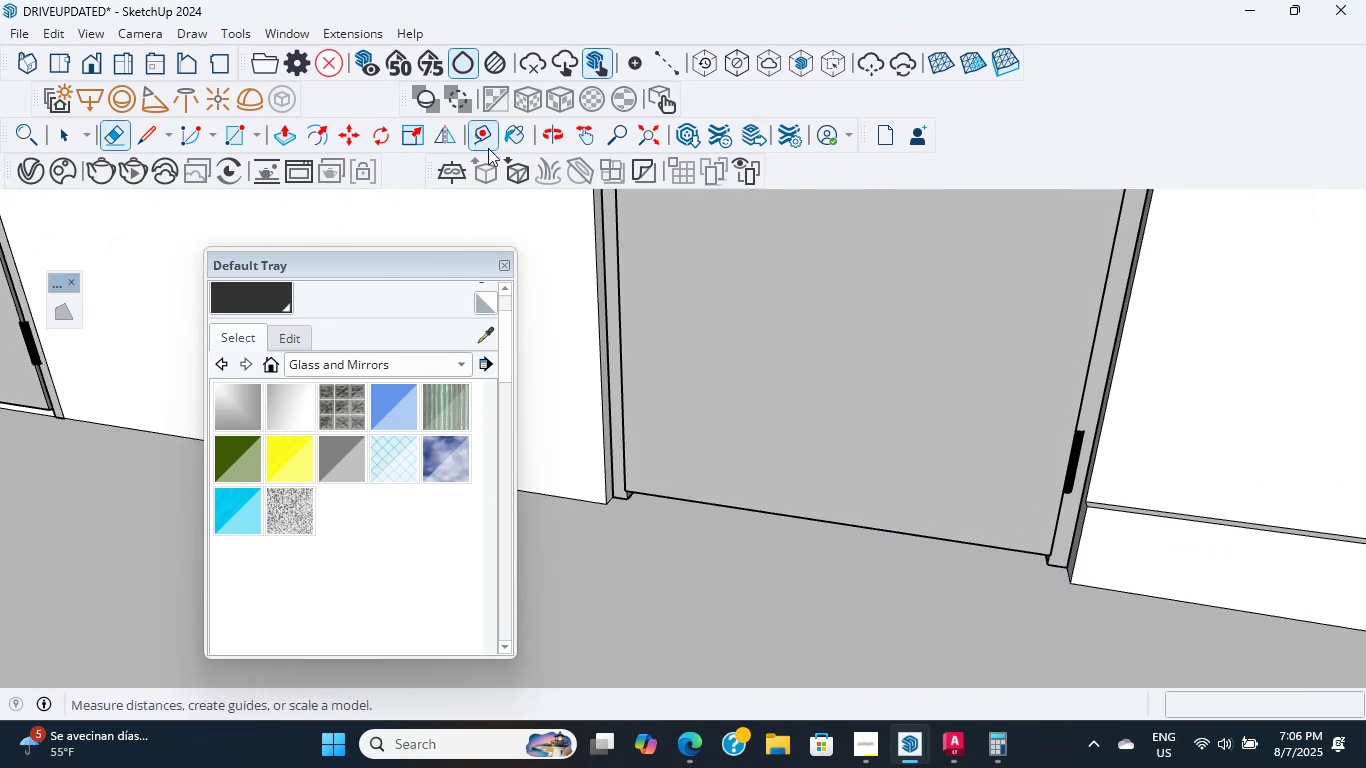 
left_click([484, 139])
 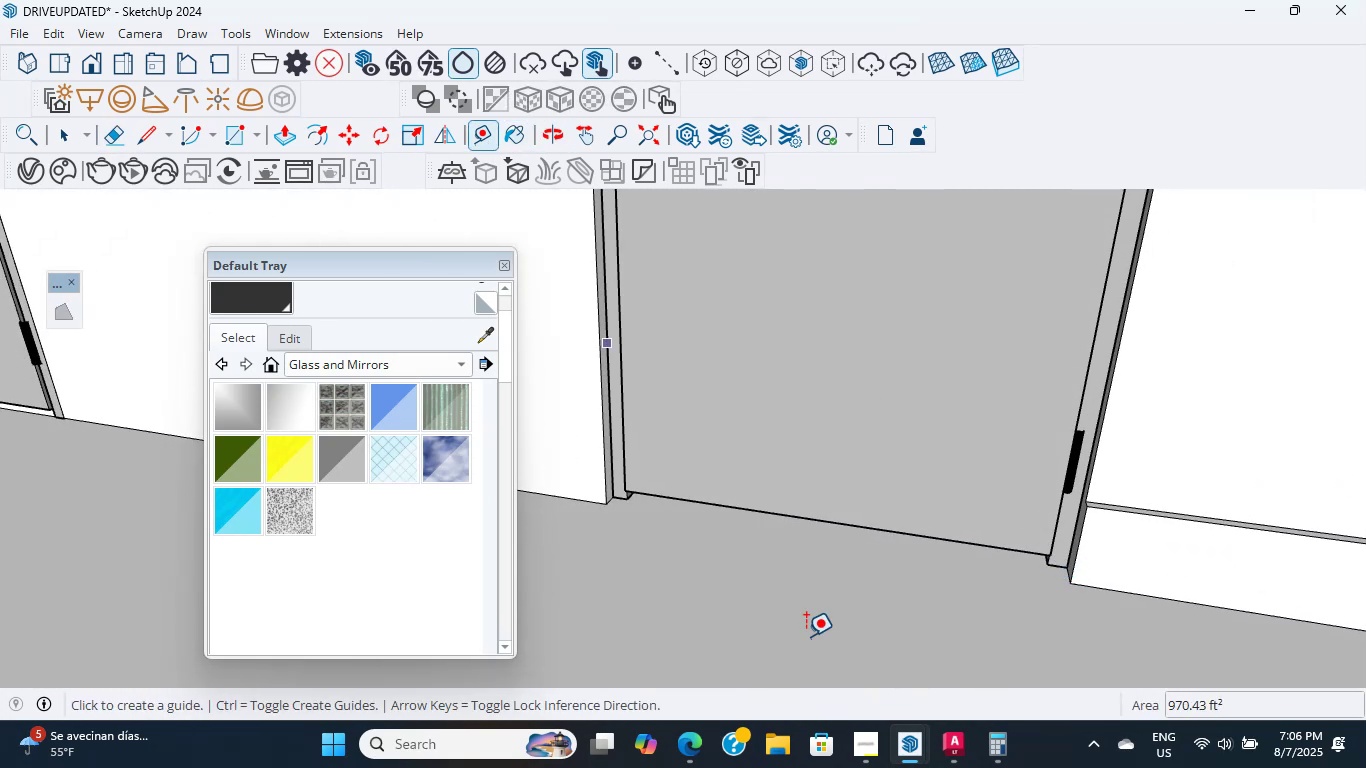 
scroll: coordinate [1238, 570], scroll_direction: up, amount: 9.0
 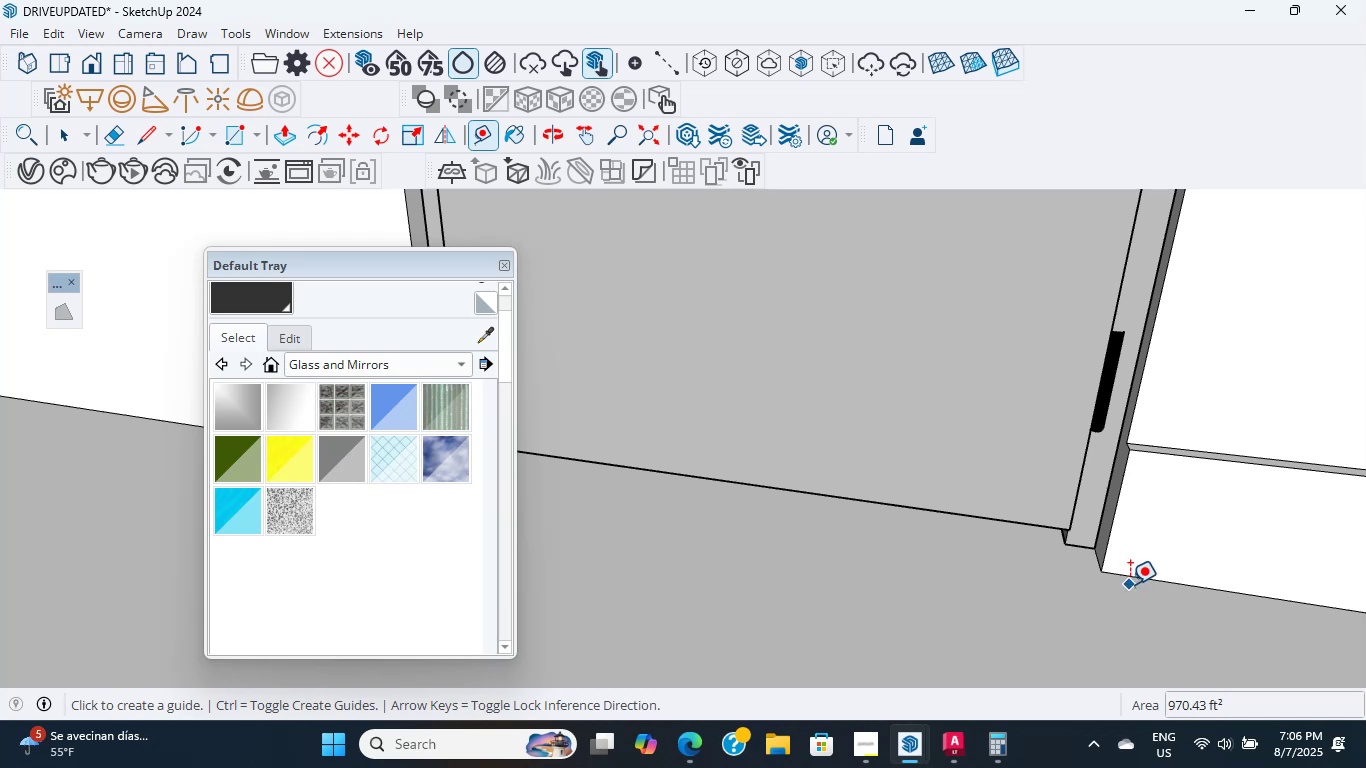 
left_click([1131, 582])
 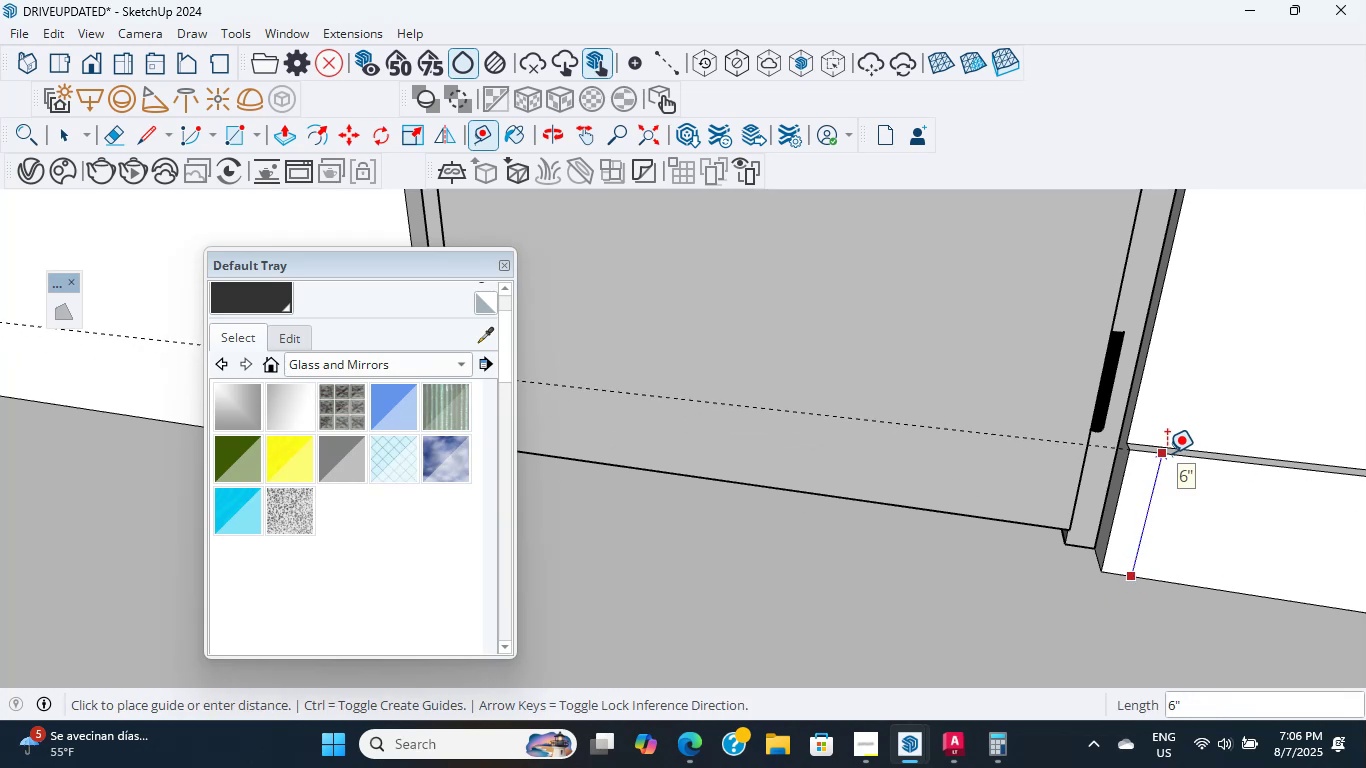 
key(Escape)
 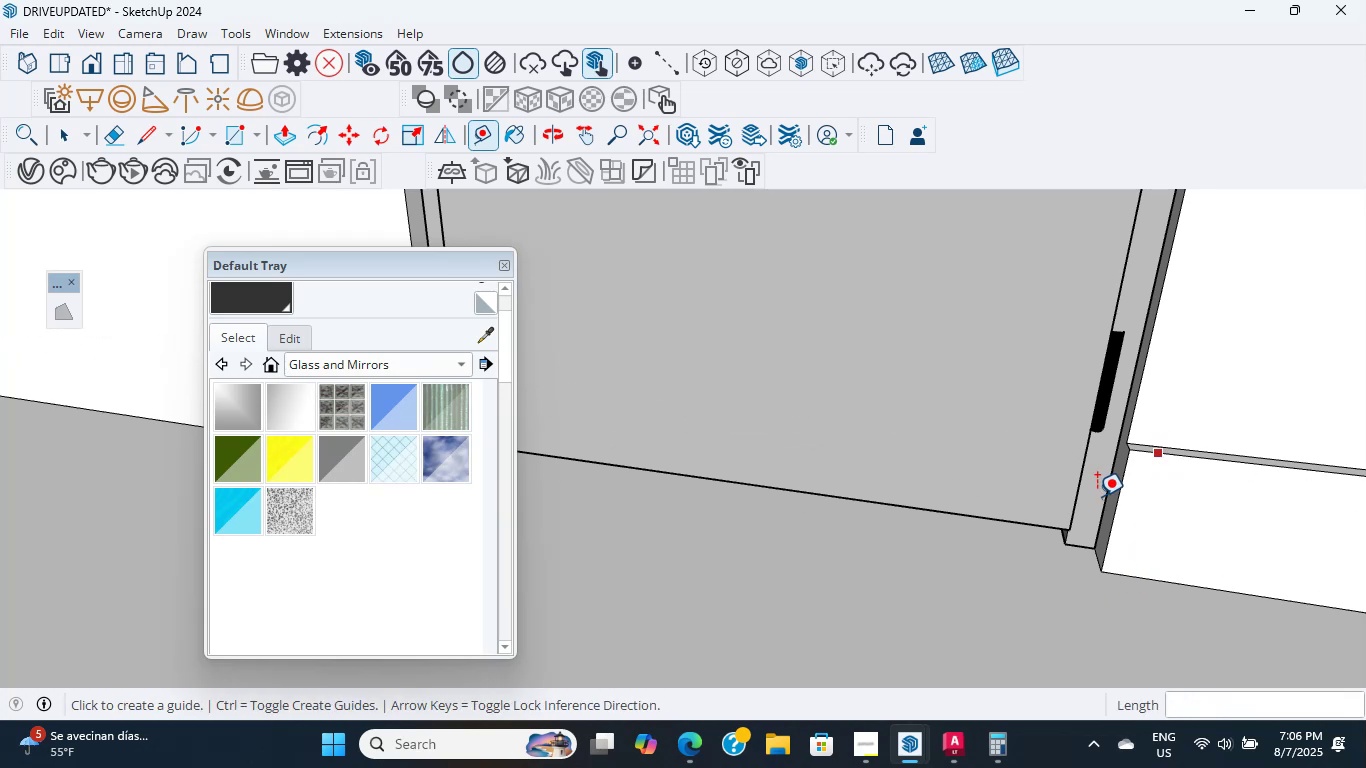 
hold_key(key=ShiftLeft, duration=0.92)
scroll: coordinate [811, 504], scroll_direction: down, amount: 5.0
 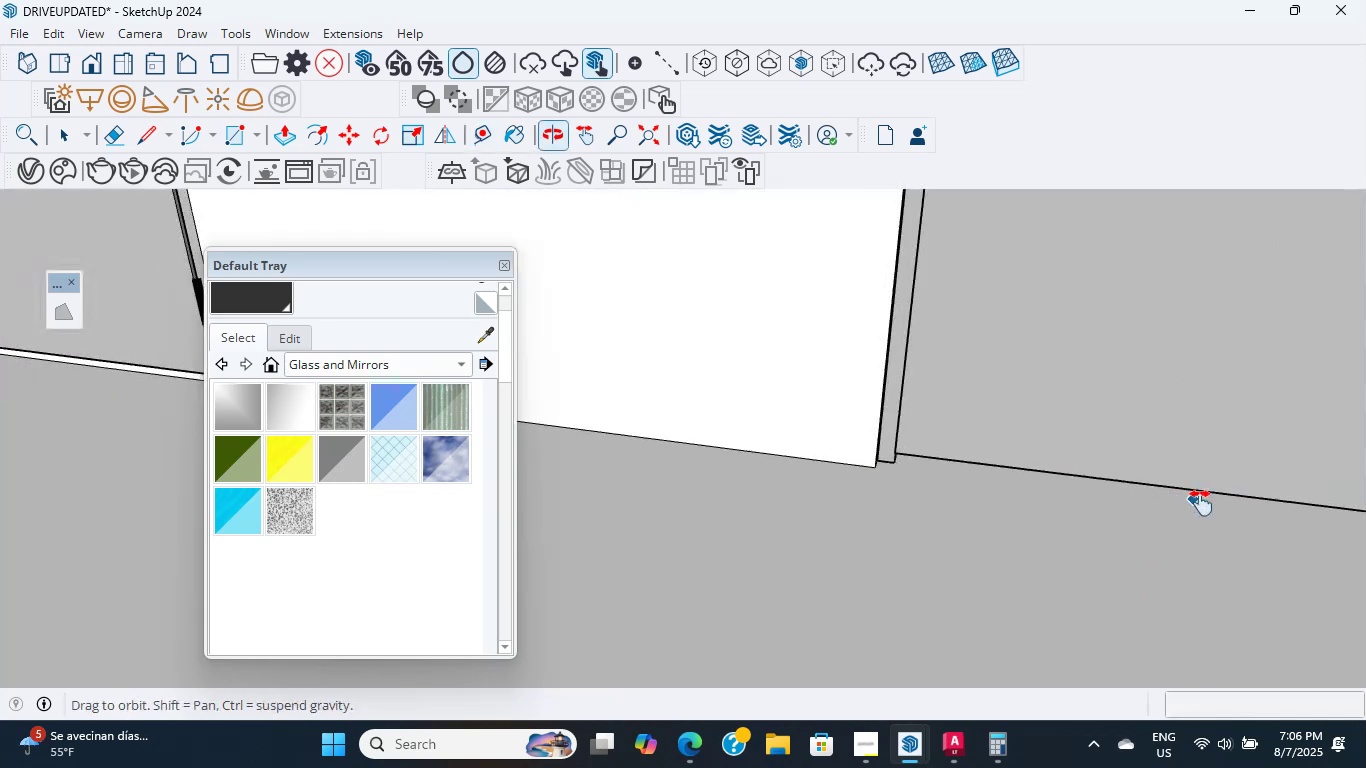 
scroll: coordinate [638, 417], scroll_direction: up, amount: 4.0
 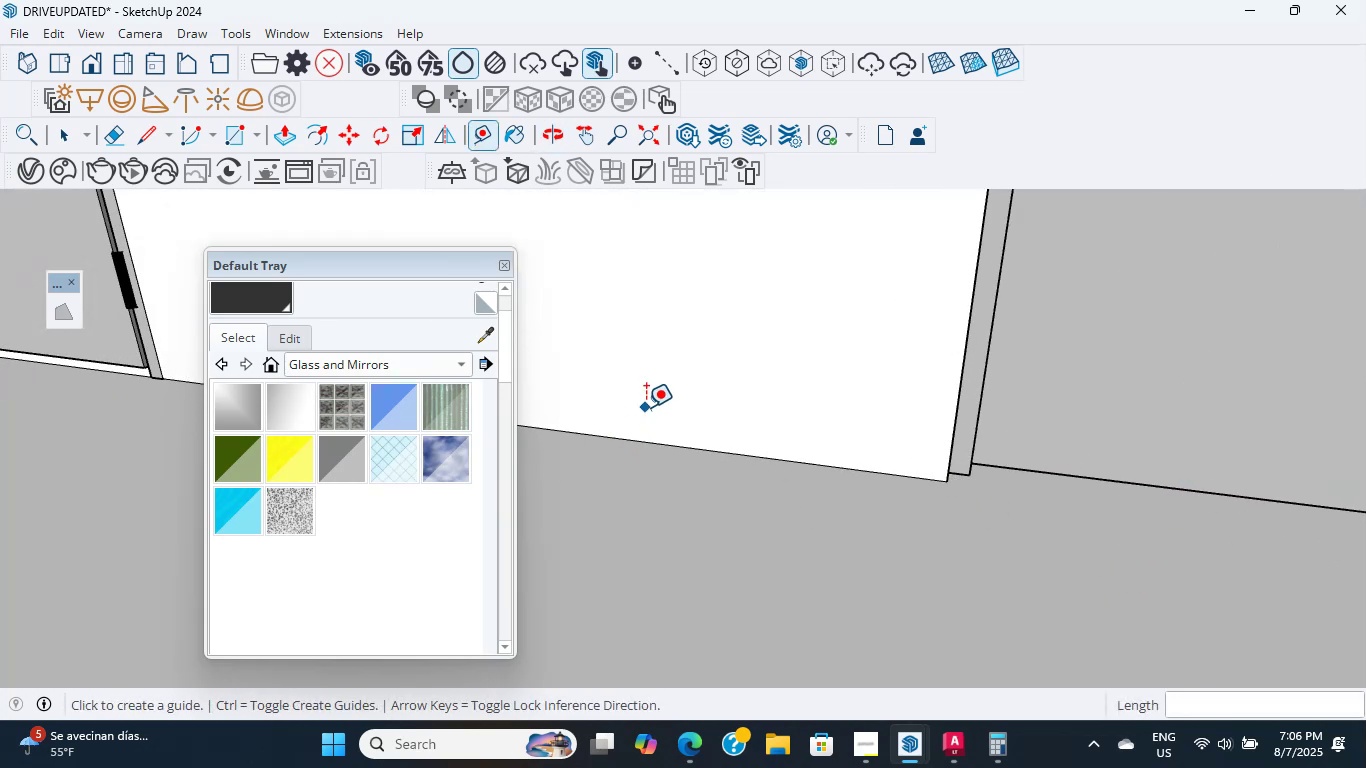 
key(L)
 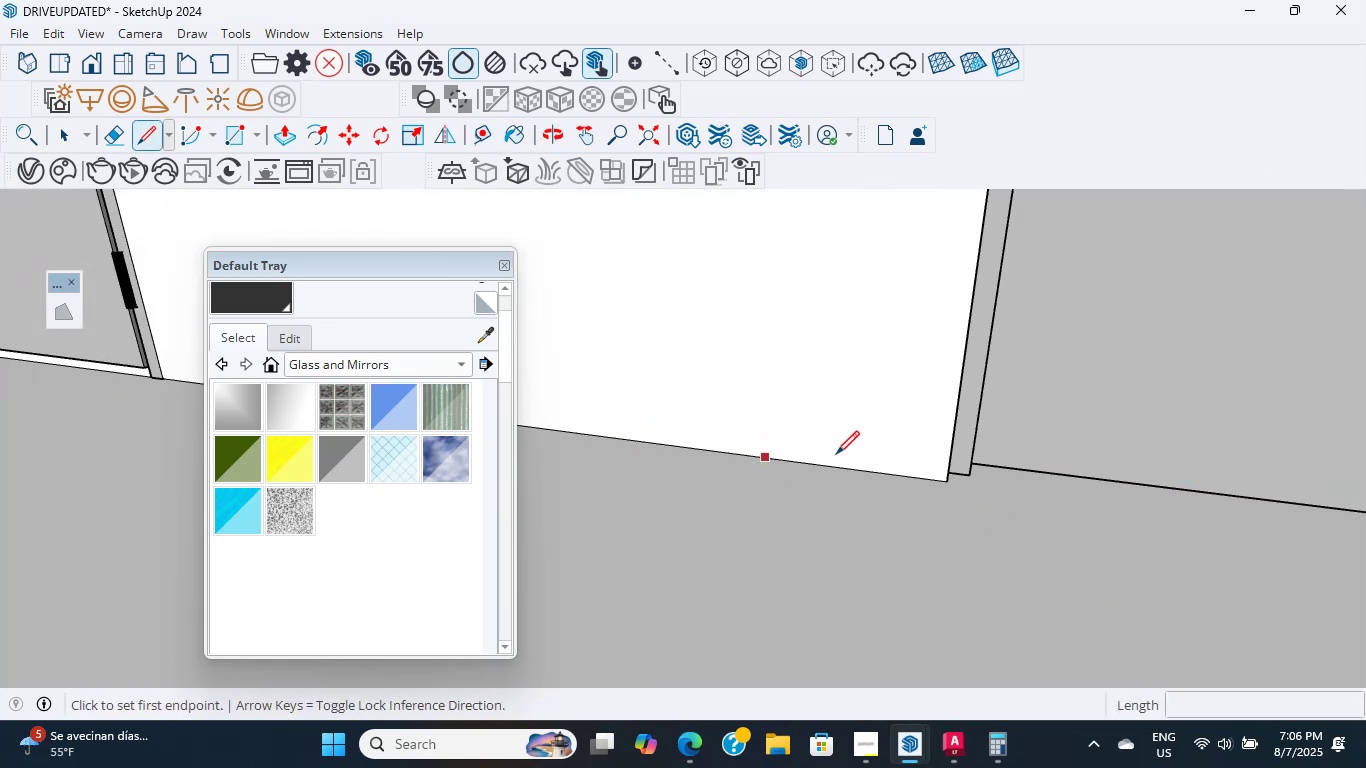 
scroll: coordinate [937, 479], scroll_direction: up, amount: 7.0
 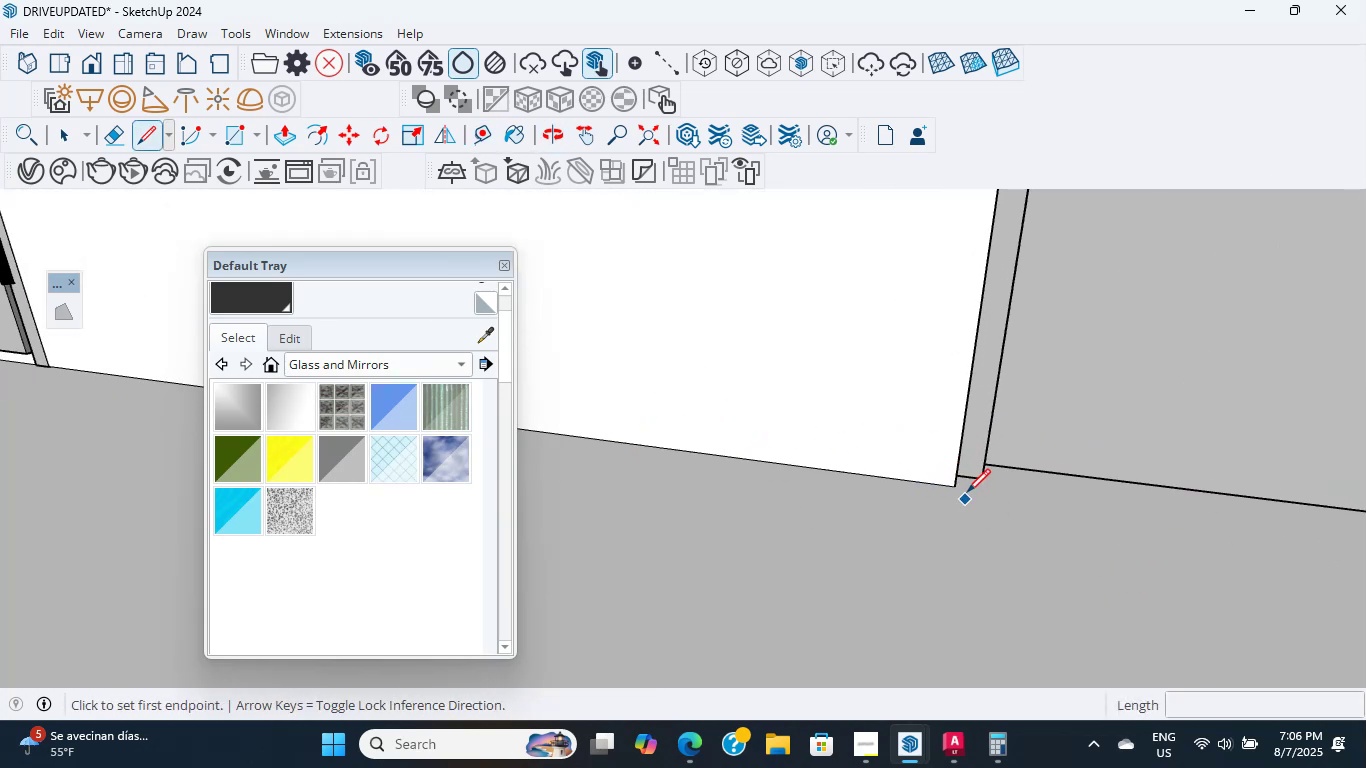 
left_click([958, 489])
 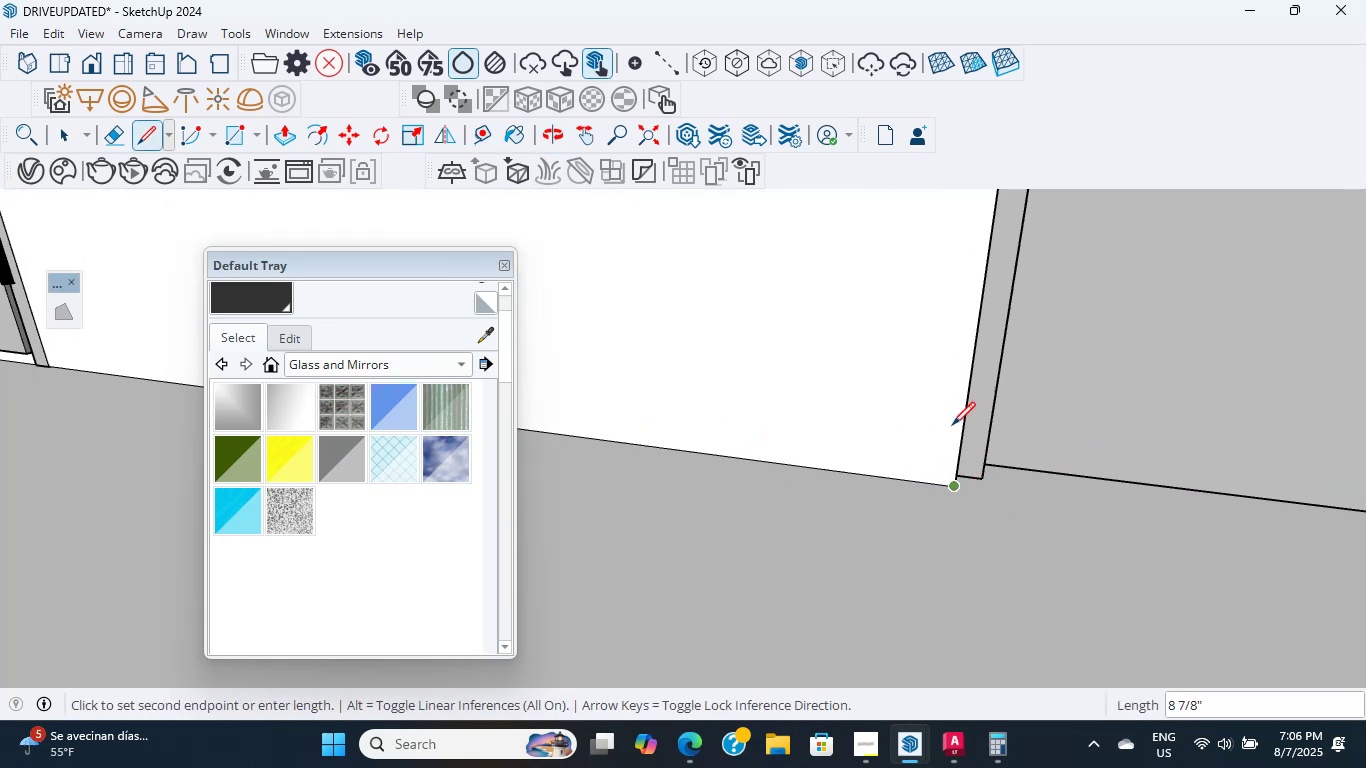 
key(Numpad6)
 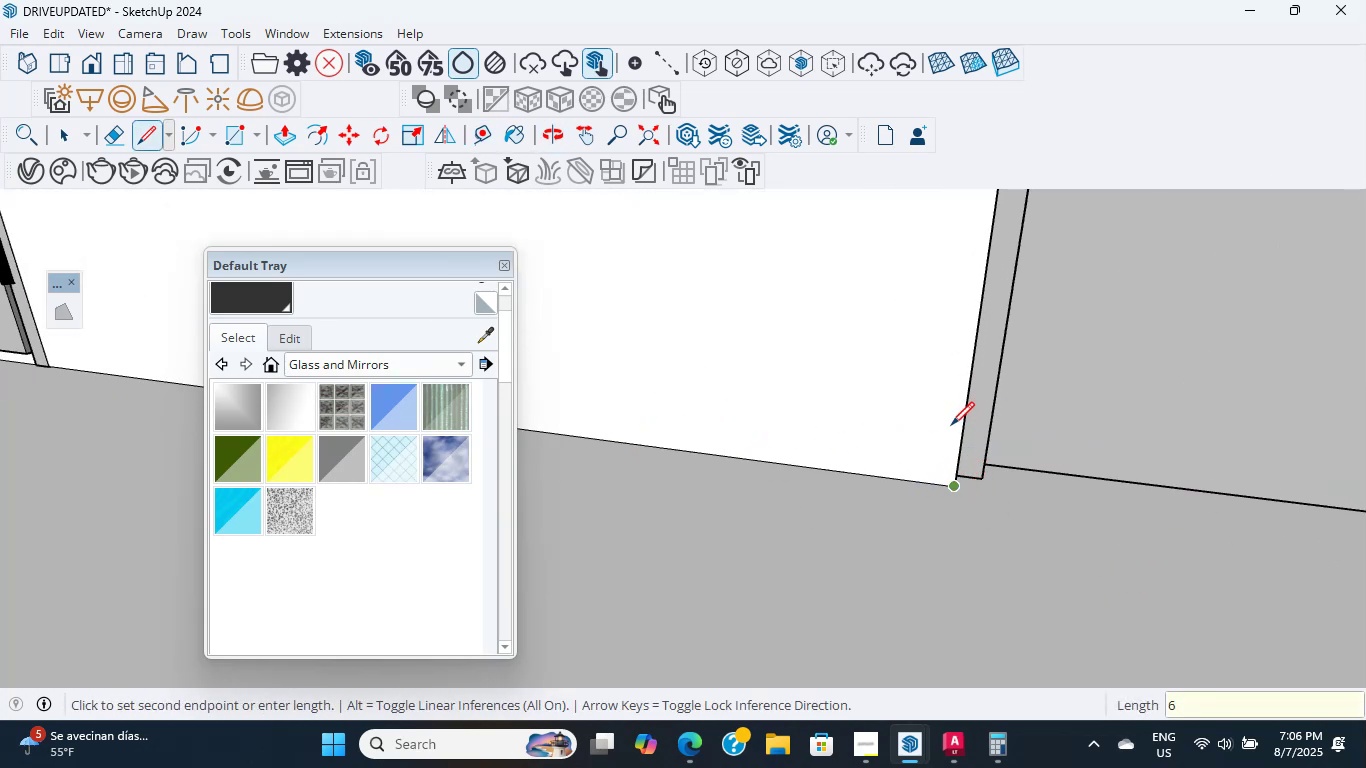 
key(NumpadEnter)
 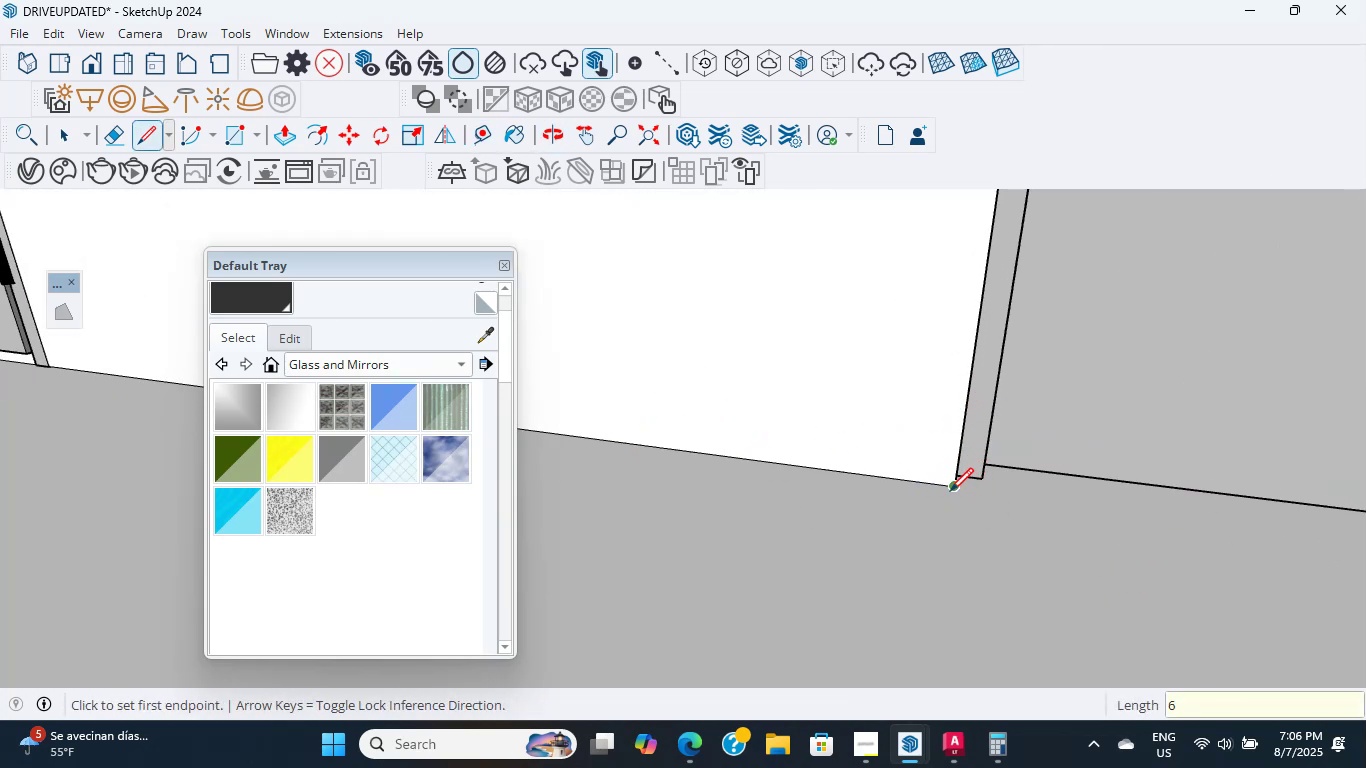 
left_click([955, 487])
 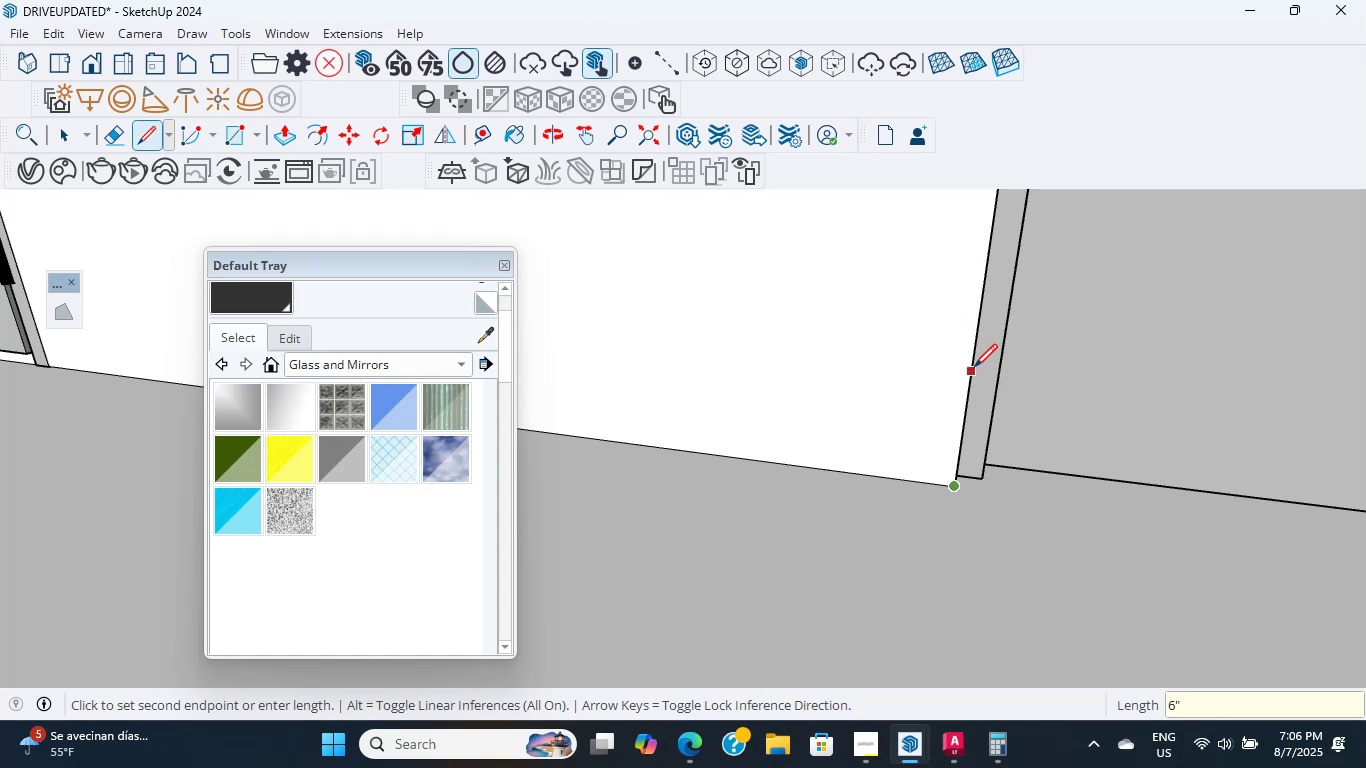 
left_click([974, 367])
 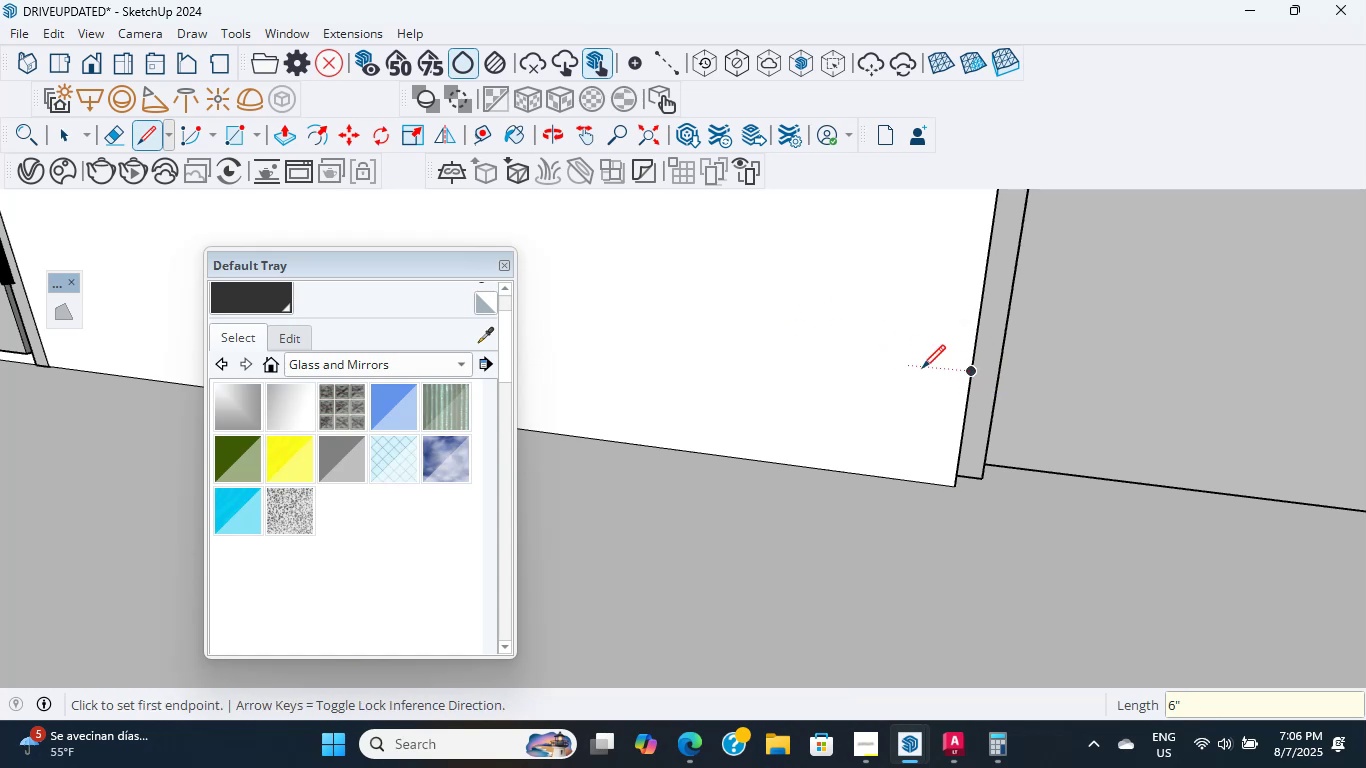 
hold_key(key=ShiftLeft, duration=0.66)
scroll: coordinate [957, 378], scroll_direction: down, amount: 4.0
 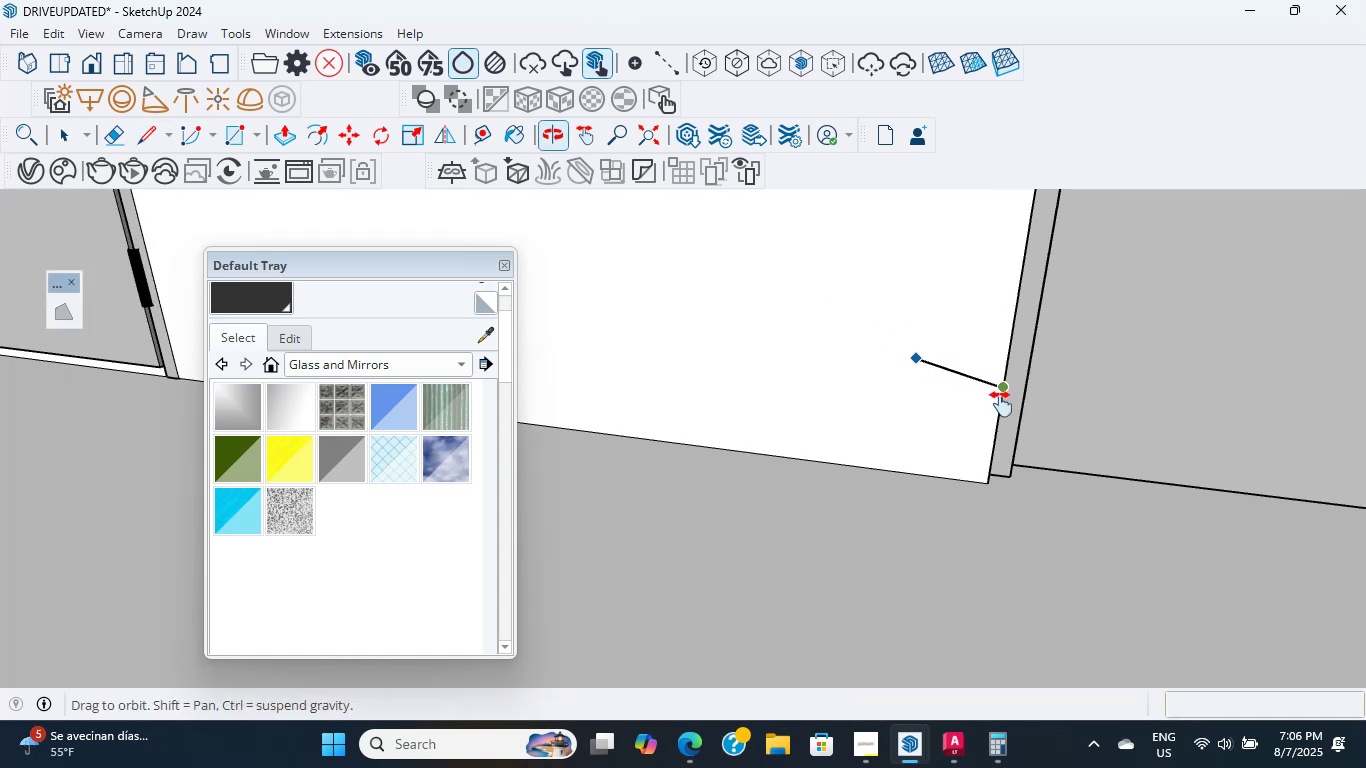 
hold_key(key=ShiftLeft, duration=0.34)
 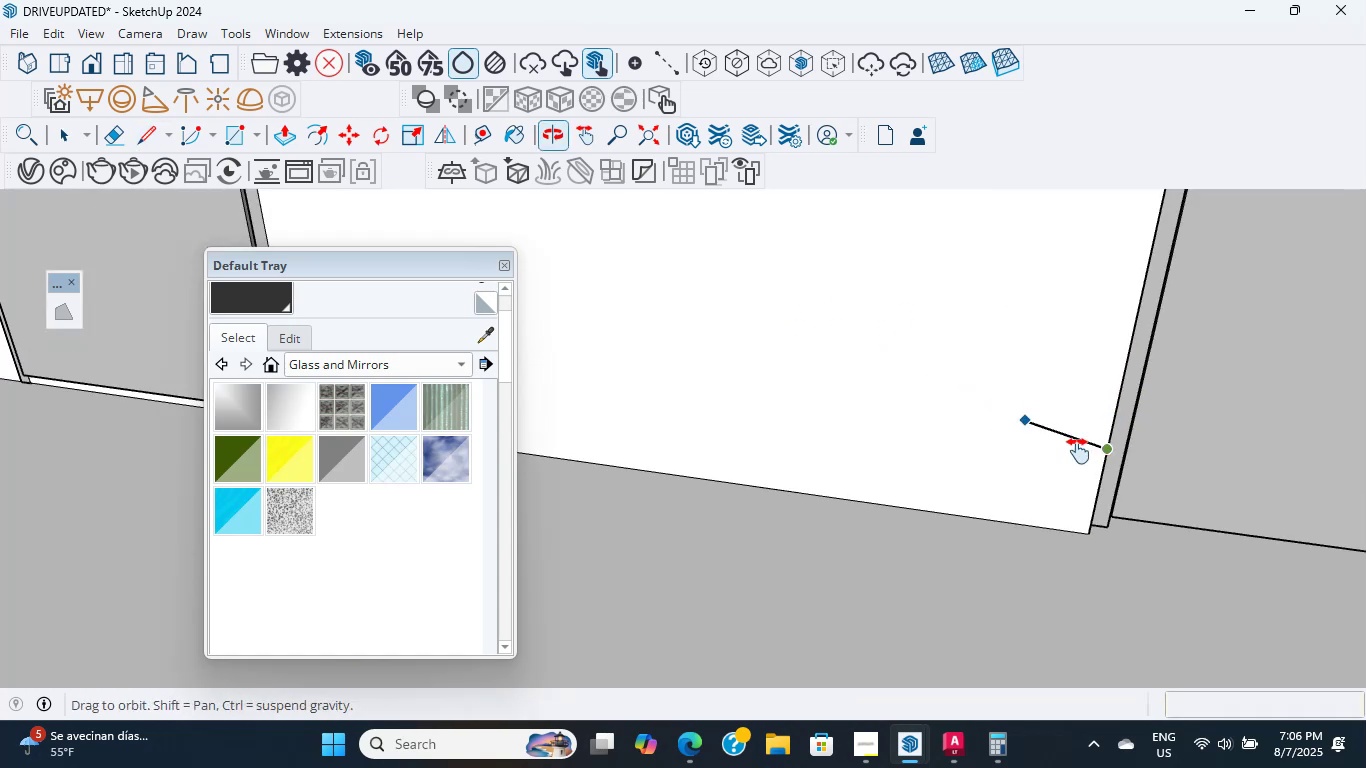 
hold_key(key=ShiftLeft, duration=3.91)
scroll: coordinate [712, 461], scroll_direction: down, amount: 1.0
 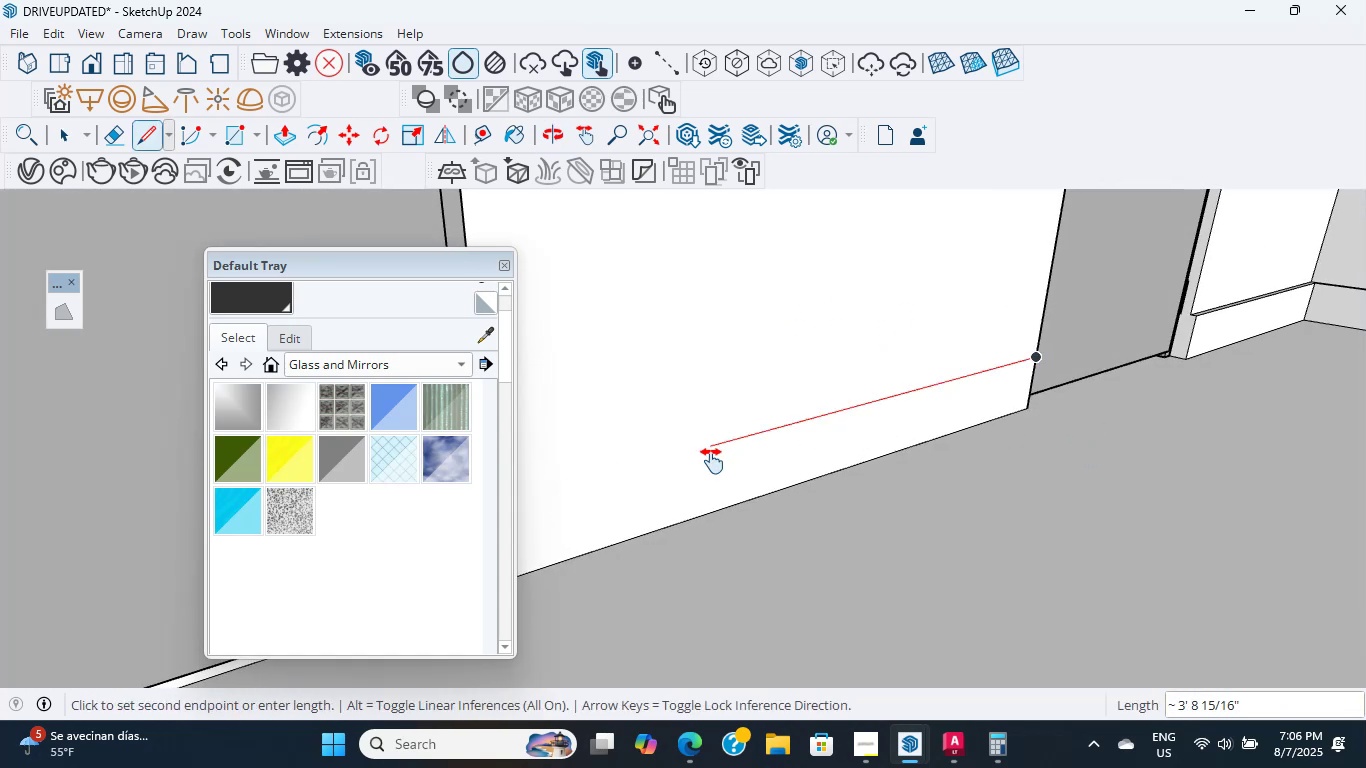 
scroll: coordinate [749, 516], scroll_direction: up, amount: 13.0
 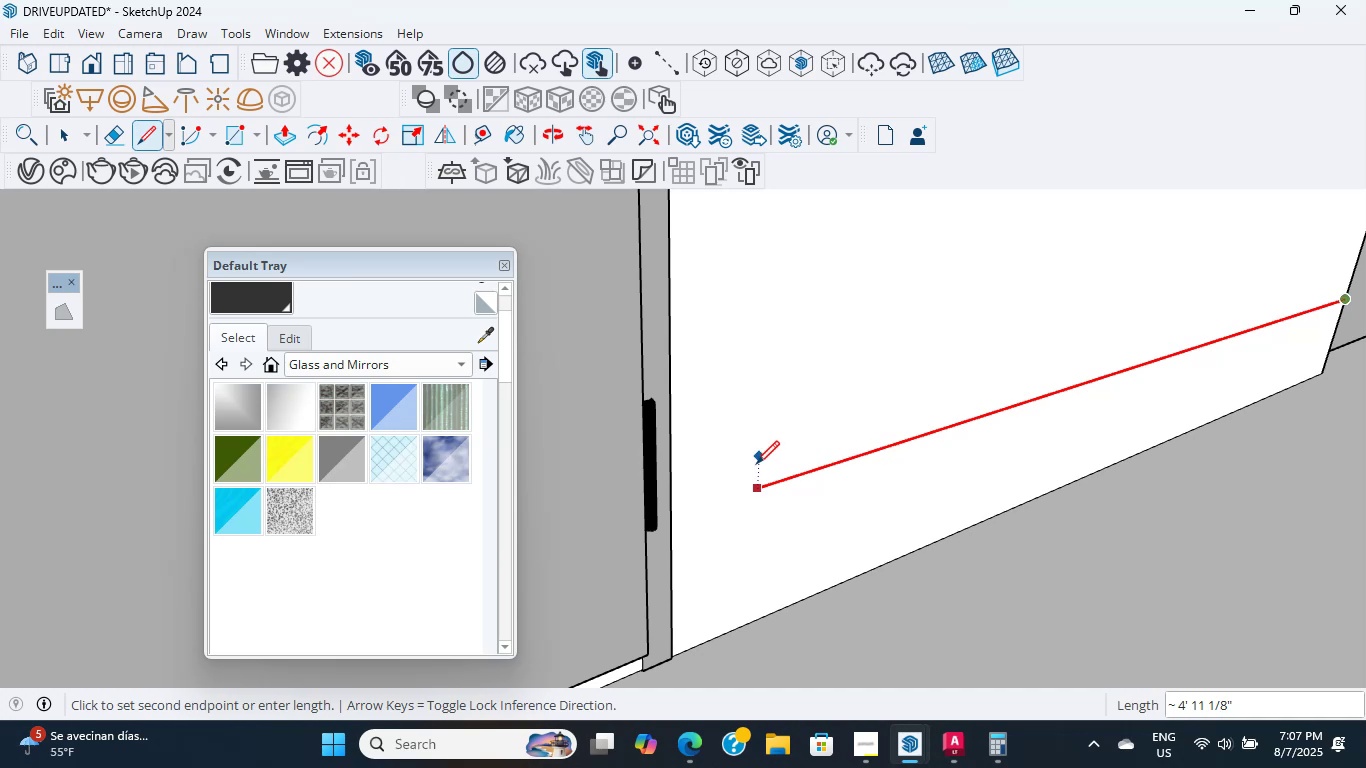 
hold_key(key=ShiftLeft, duration=1.12)
 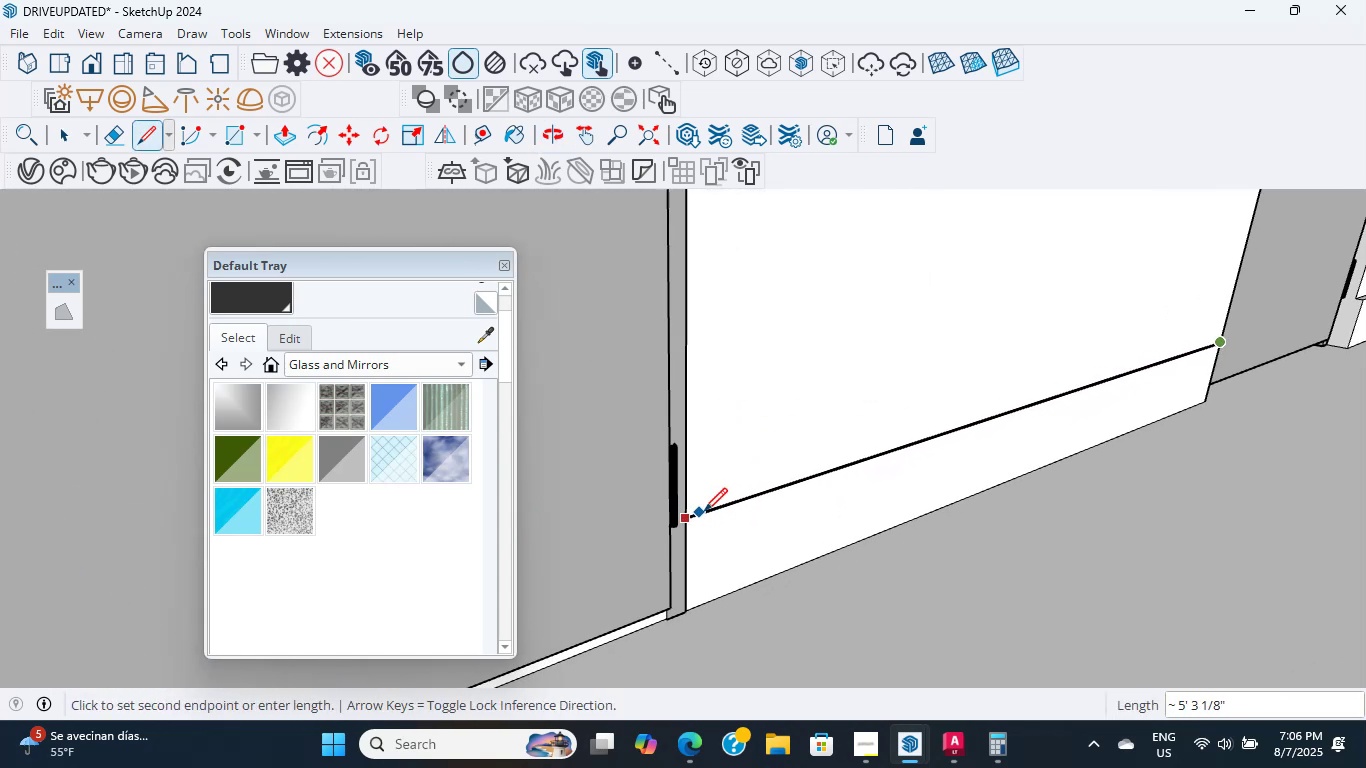 
hold_key(key=ShiftLeft, duration=3.02)
scroll: coordinate [716, 510], scroll_direction: up, amount: 8.0
 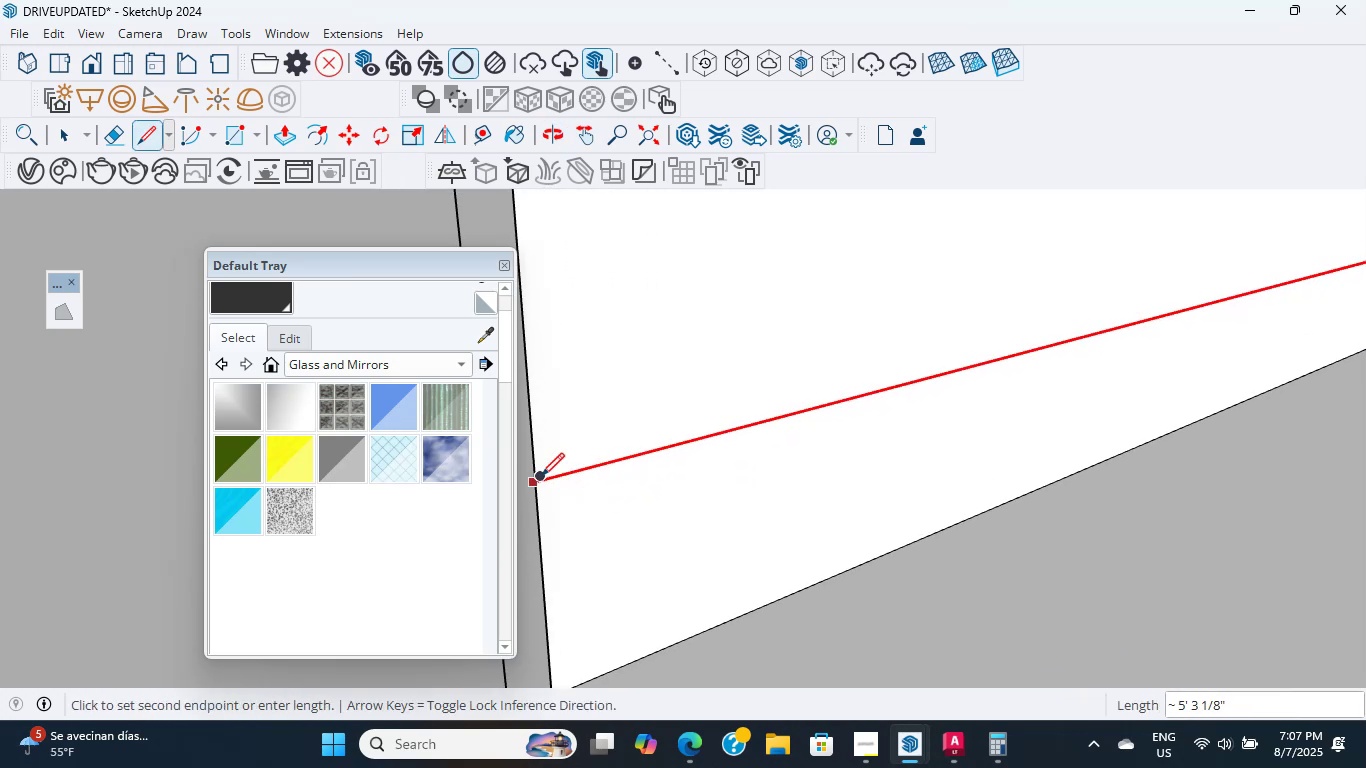 
left_click([541, 478])
 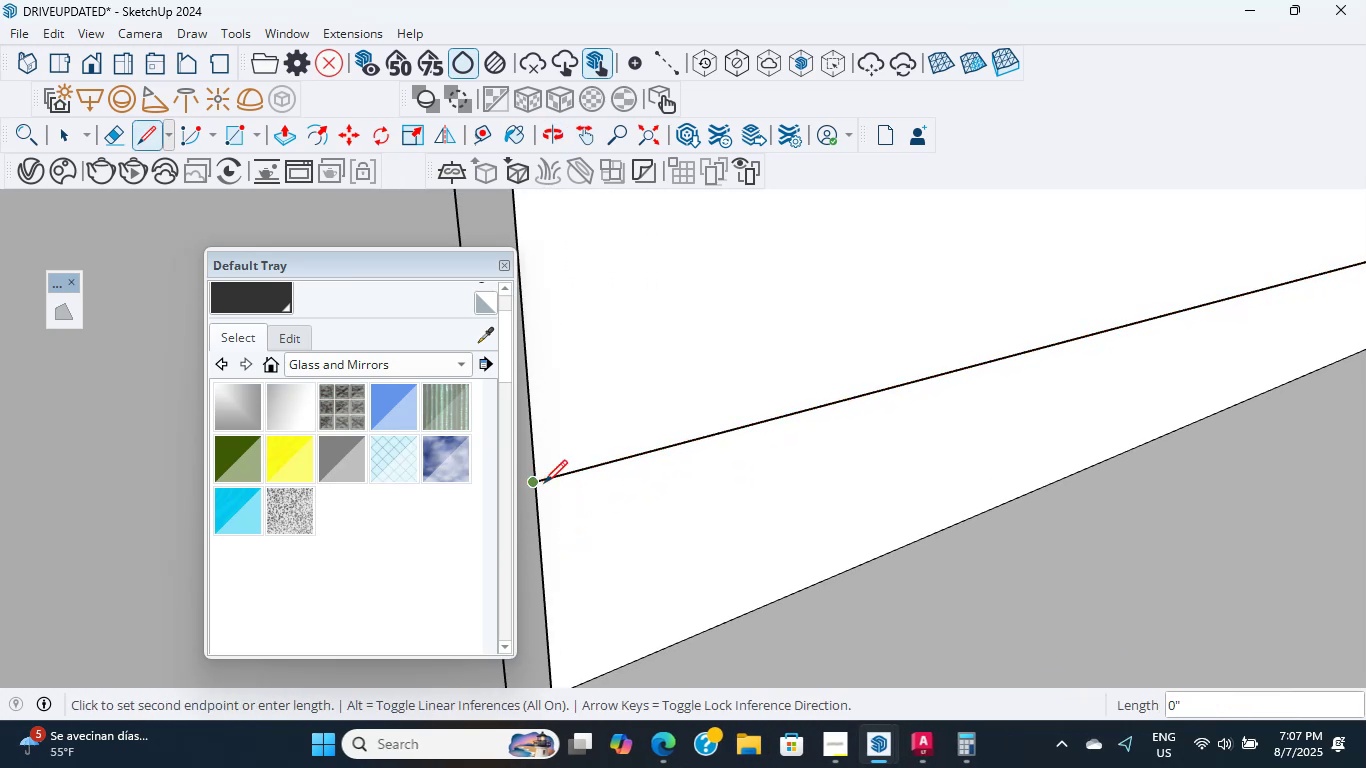 
scroll: coordinate [833, 423], scroll_direction: down, amount: 2.0
 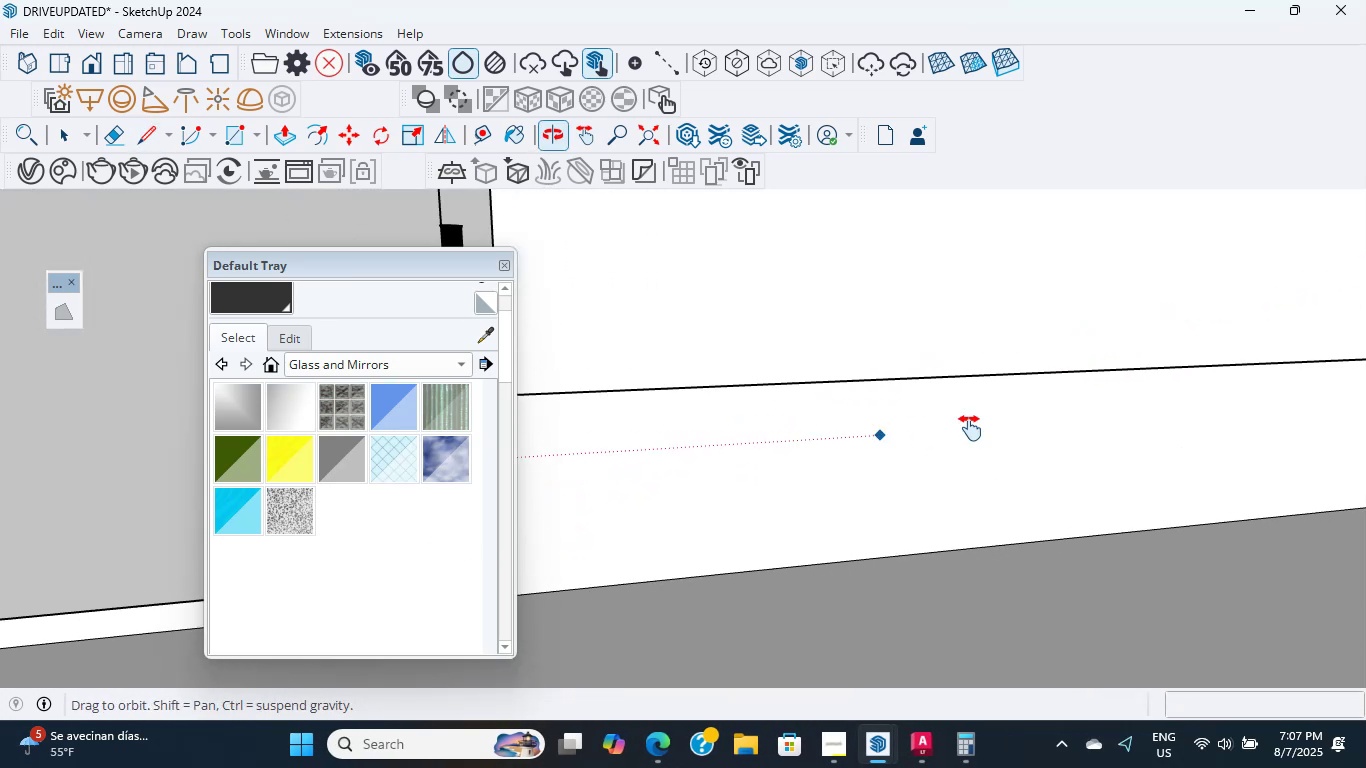 
hold_key(key=ShiftLeft, duration=0.57)
 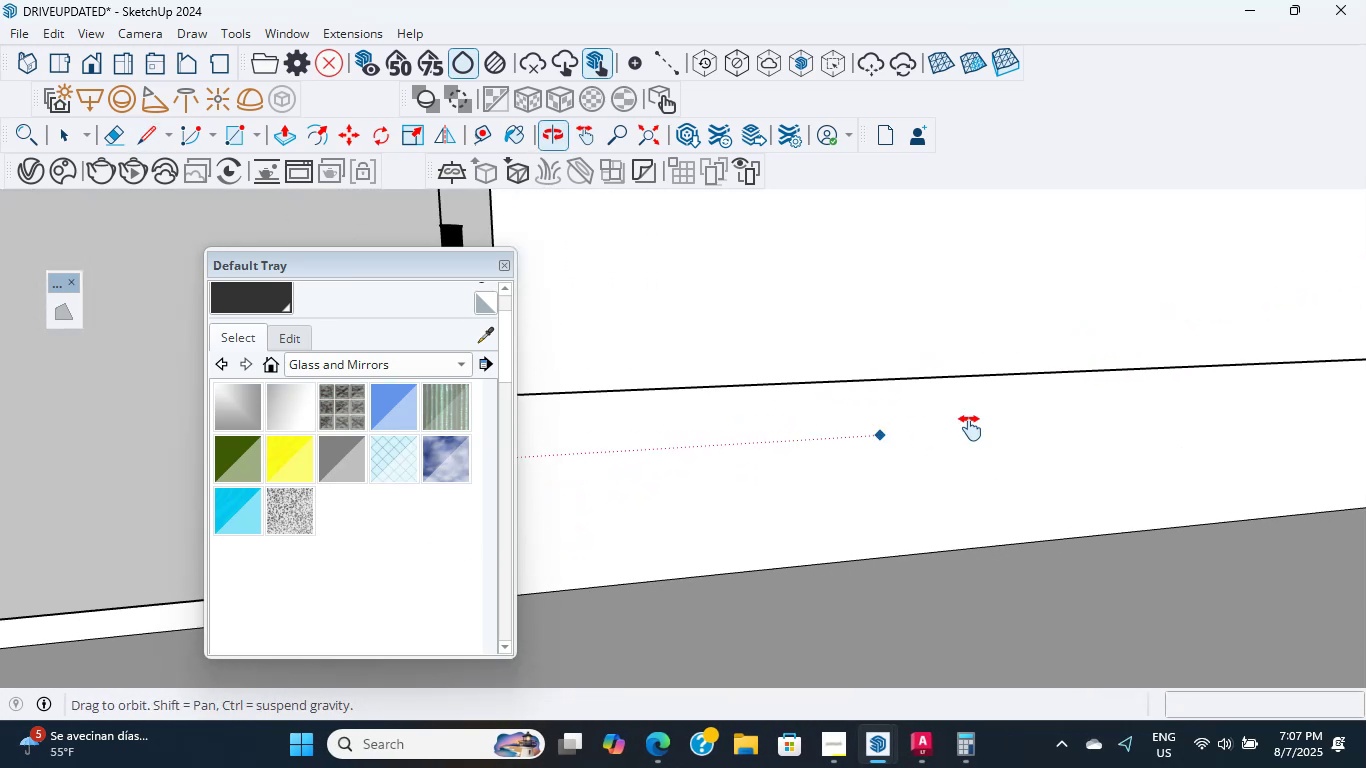 
hold_key(key=ShiftLeft, duration=0.48)
 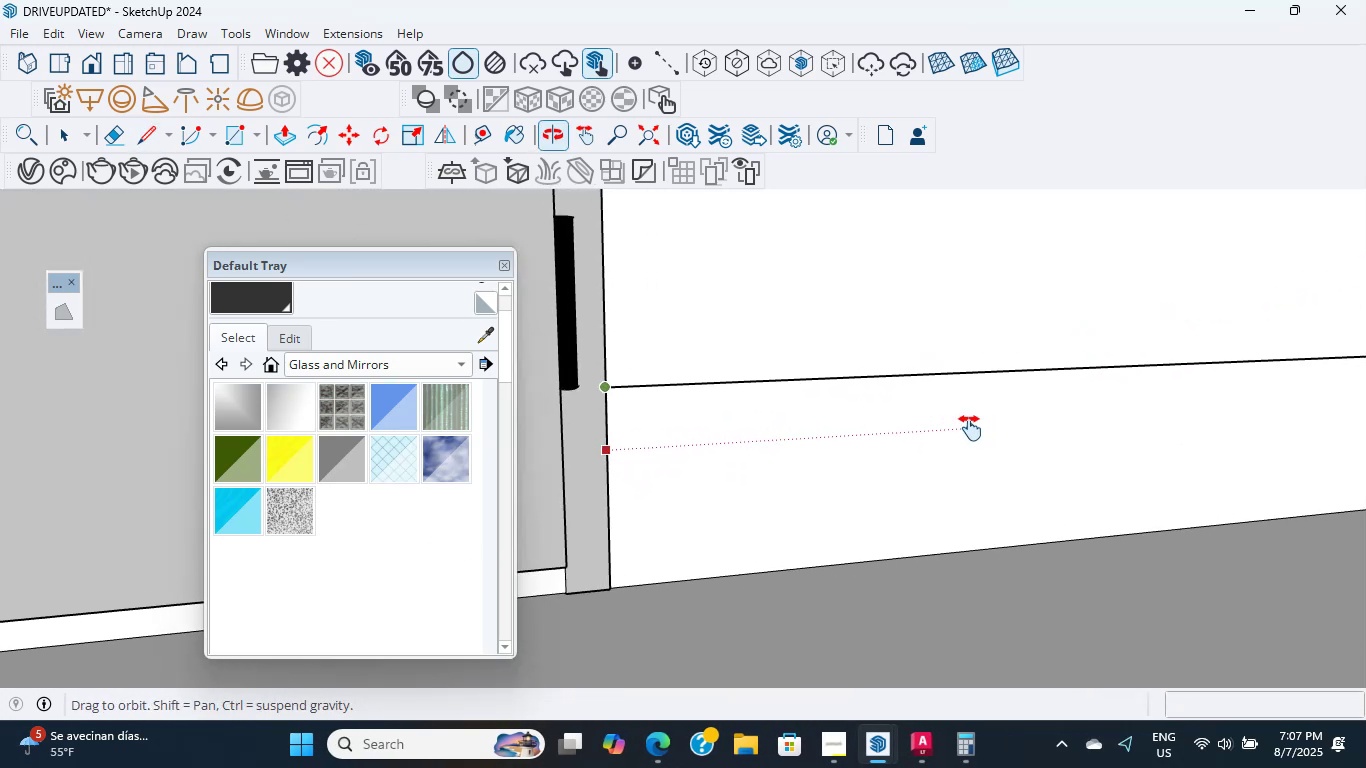 
scroll: coordinate [678, 544], scroll_direction: up, amount: 9.0
 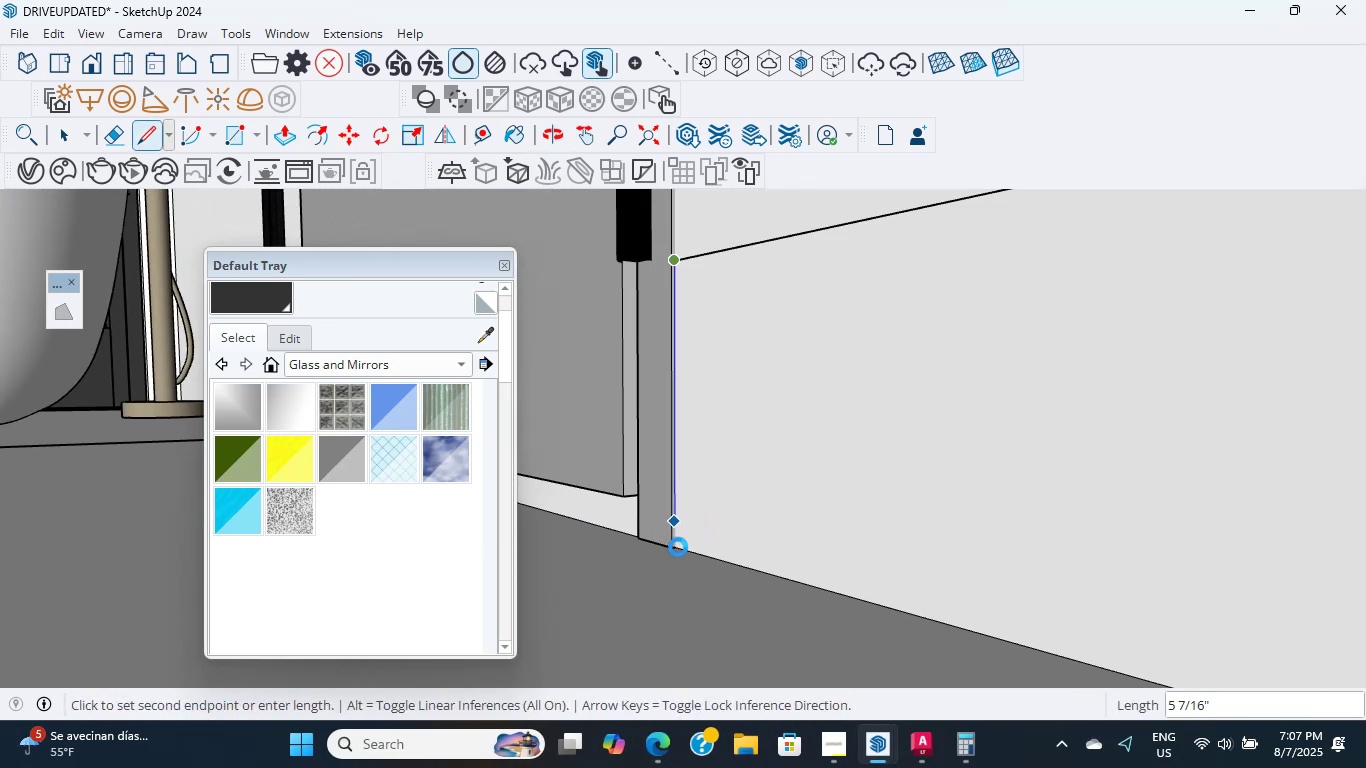 
hold_key(key=ShiftLeft, duration=0.45)
 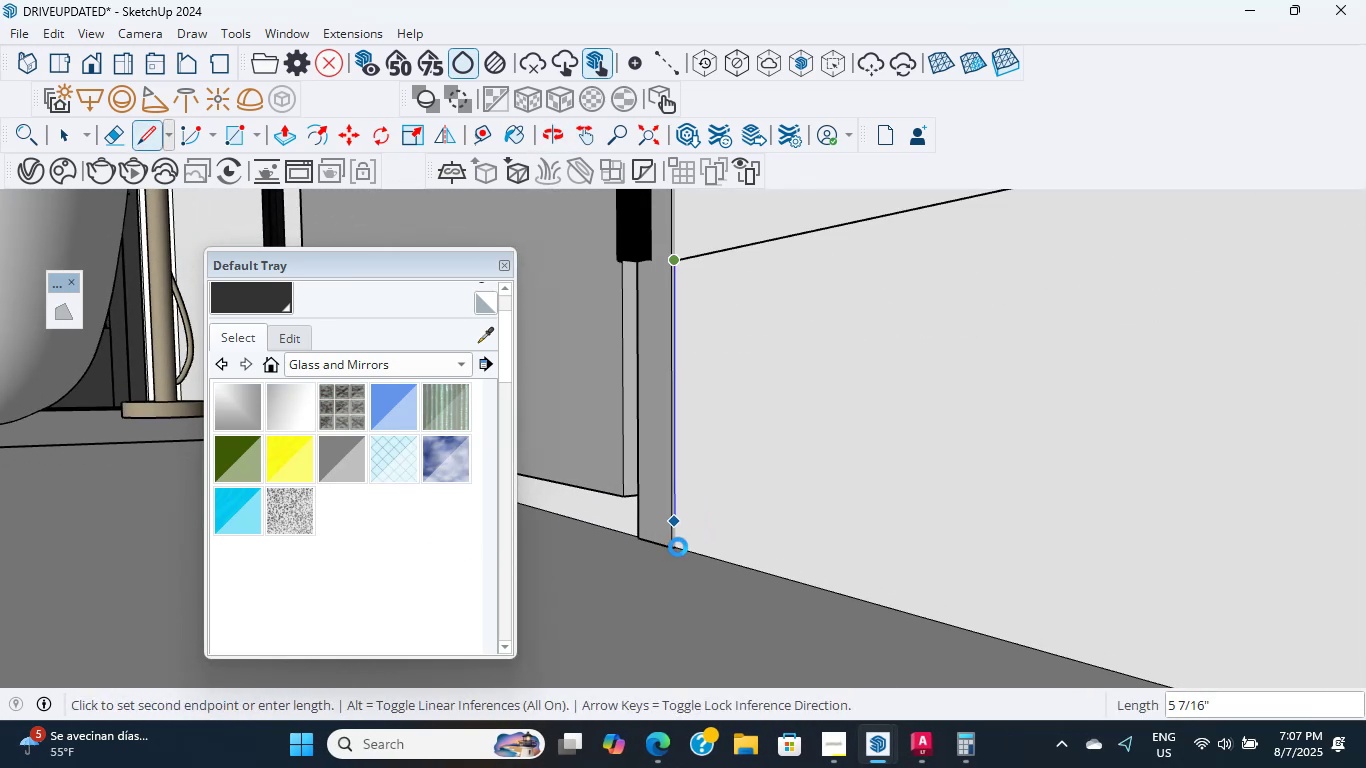 
scroll: coordinate [678, 547], scroll_direction: up, amount: 10.0
 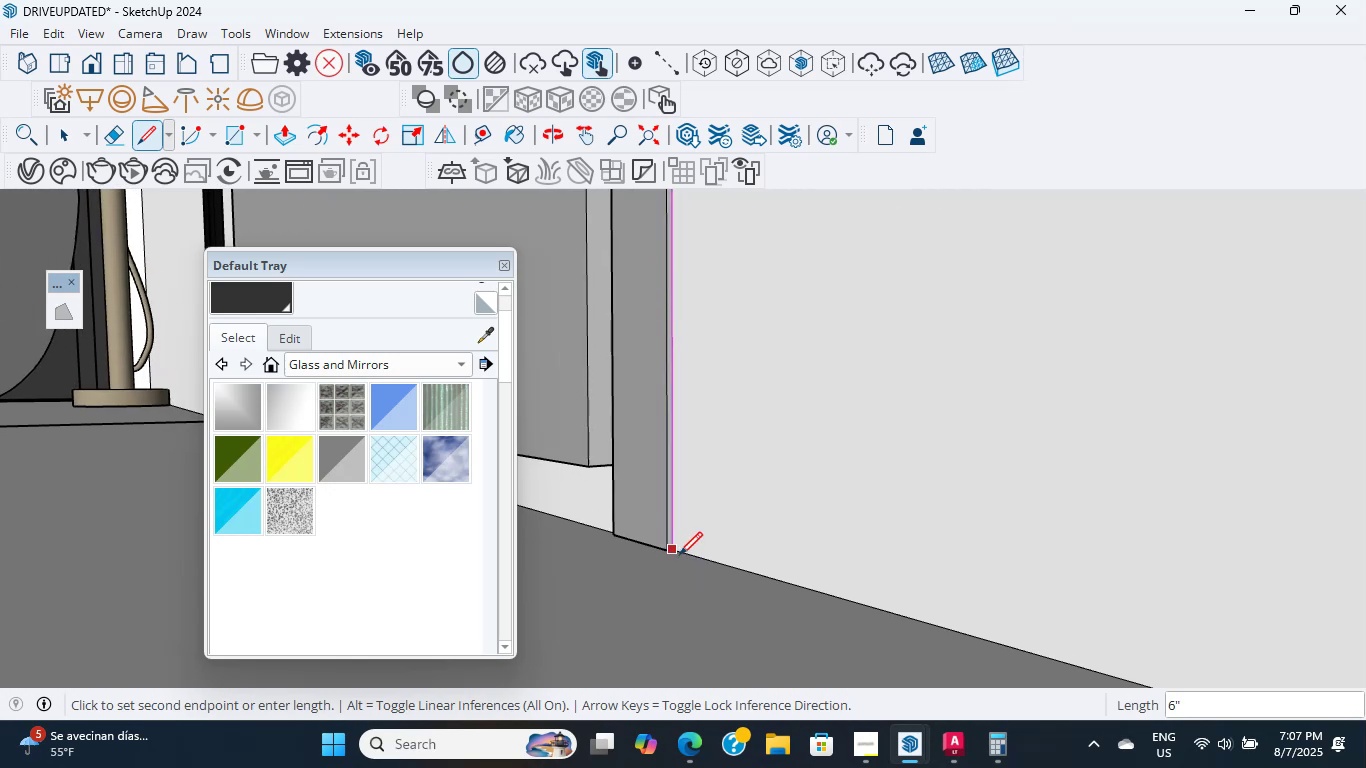 
left_click([679, 555])
 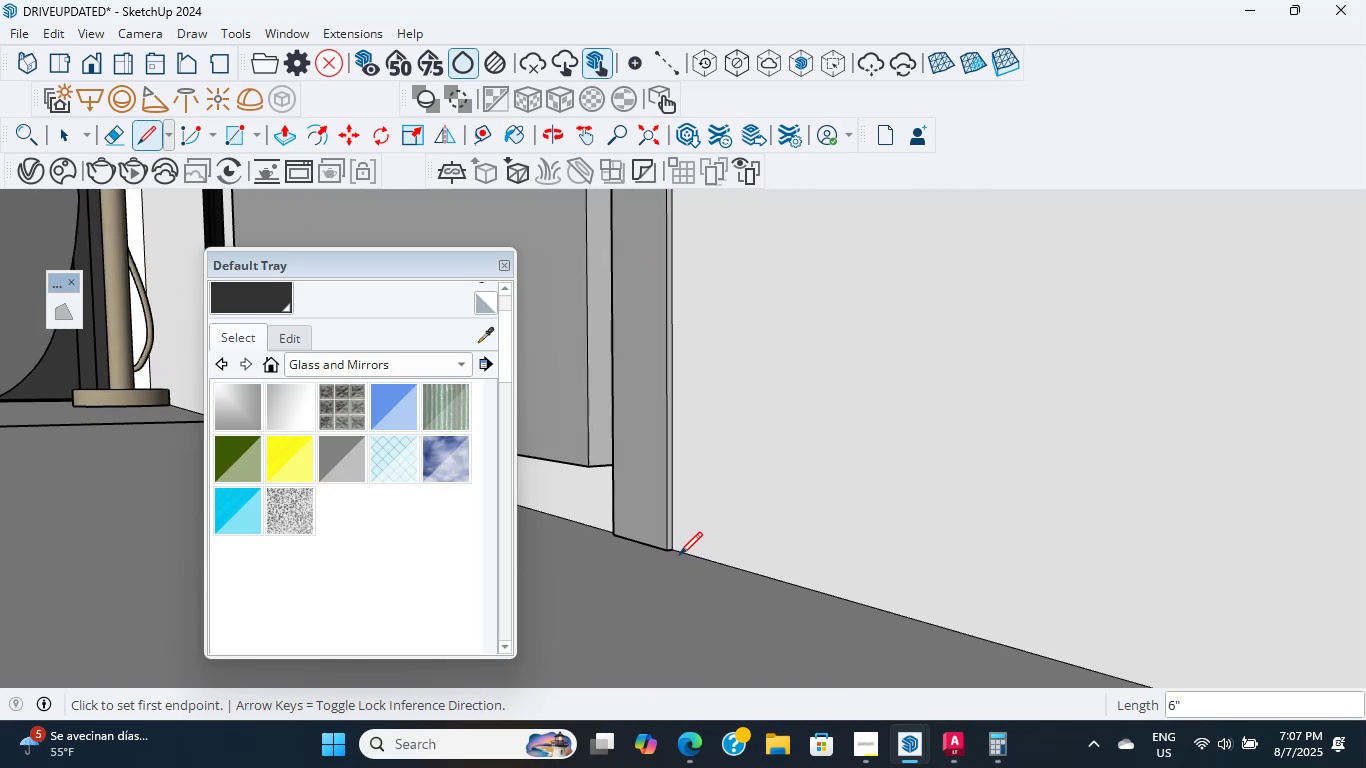 
scroll: coordinate [842, 357], scroll_direction: down, amount: 14.0
 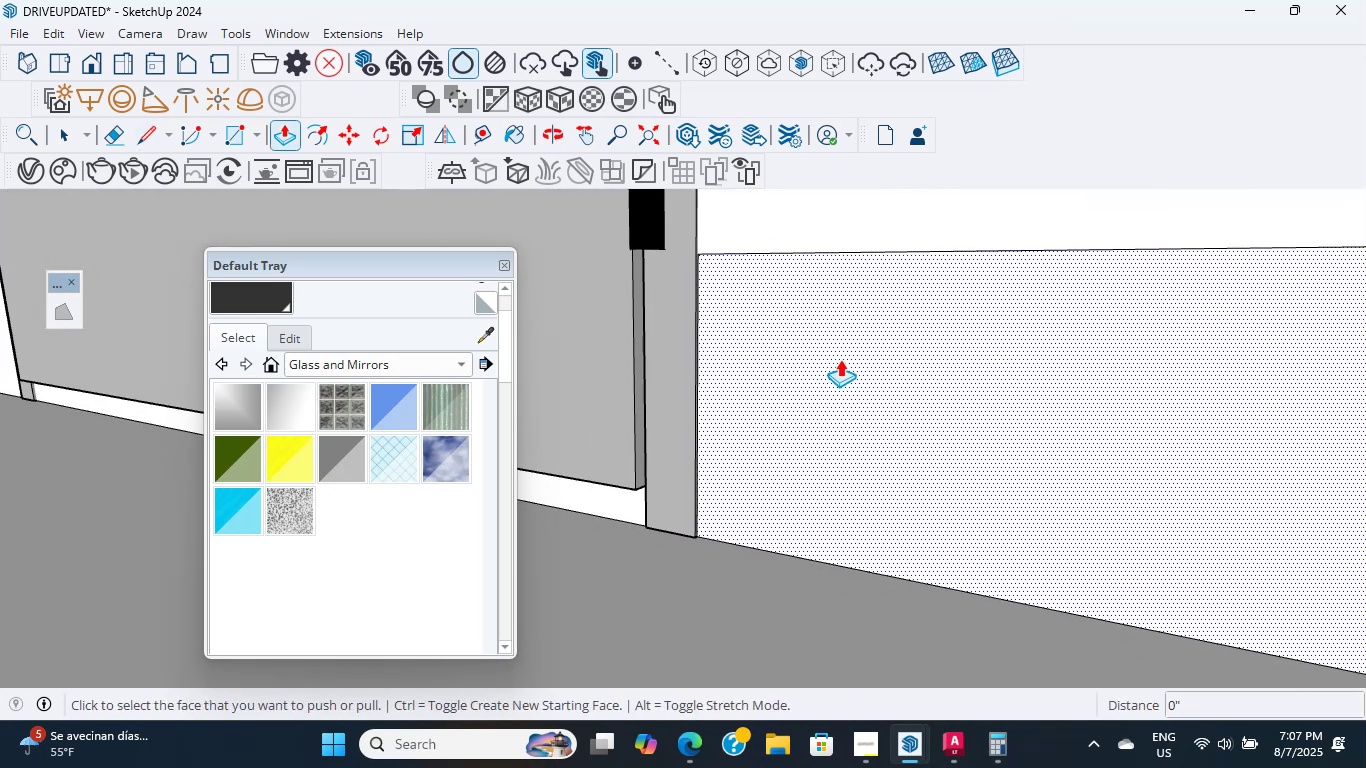 
key(P)
 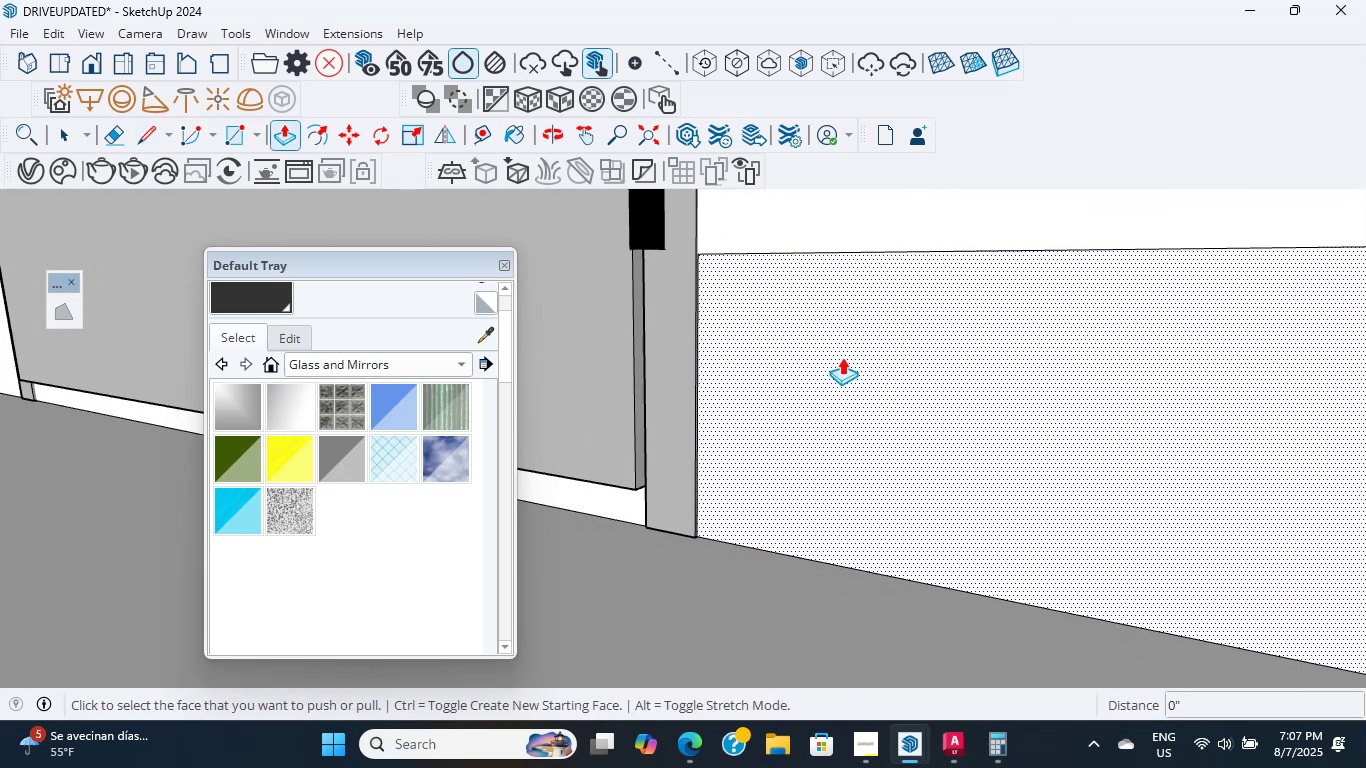 
left_click([840, 359])
 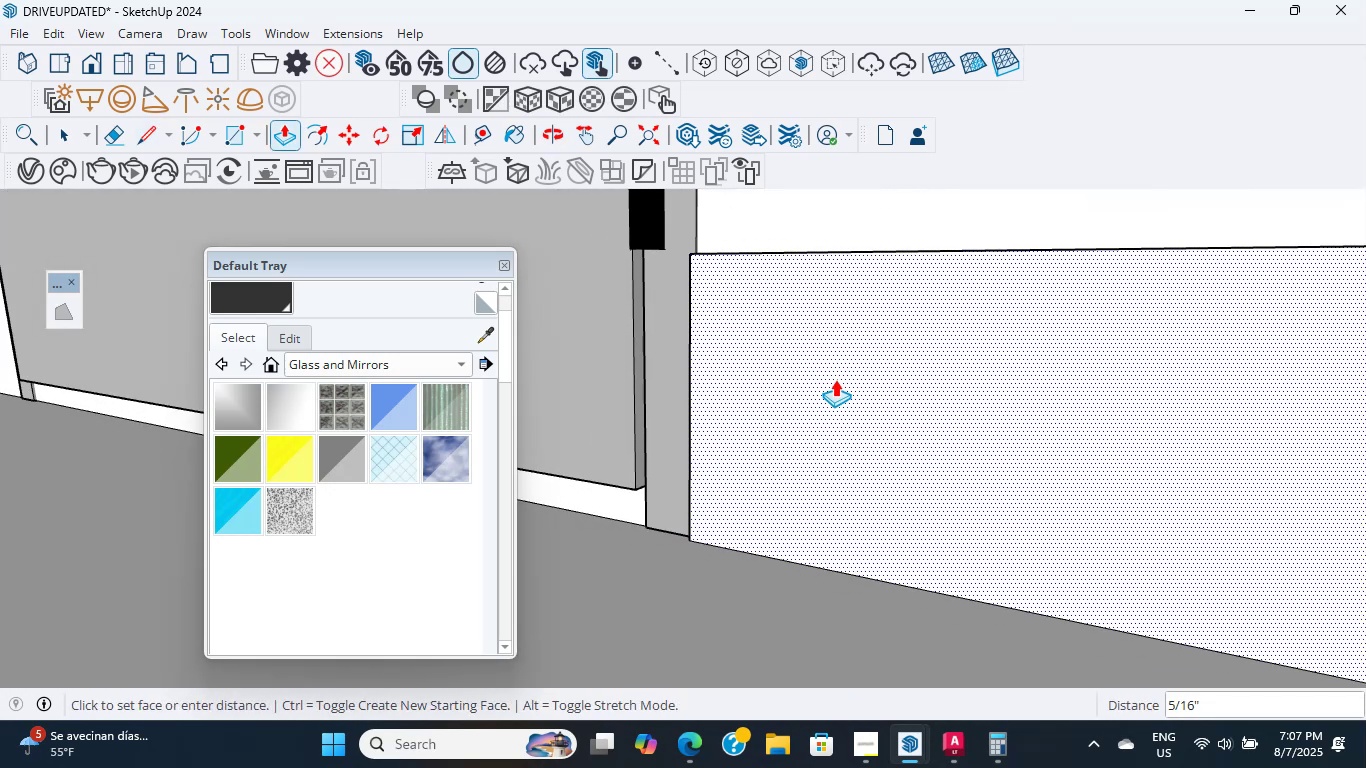 
scroll: coordinate [946, 490], scroll_direction: down, amount: 15.0
 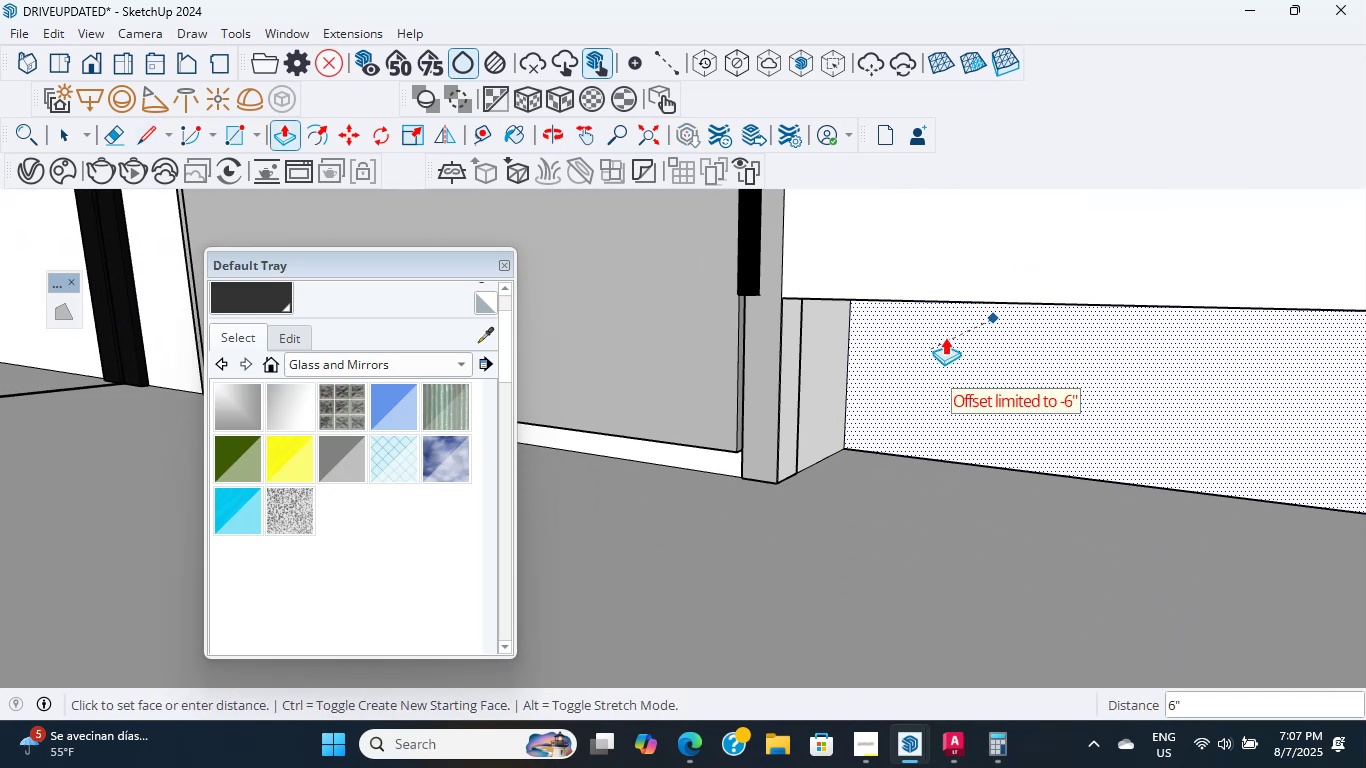 
hold_key(key=ShiftLeft, duration=0.3)
 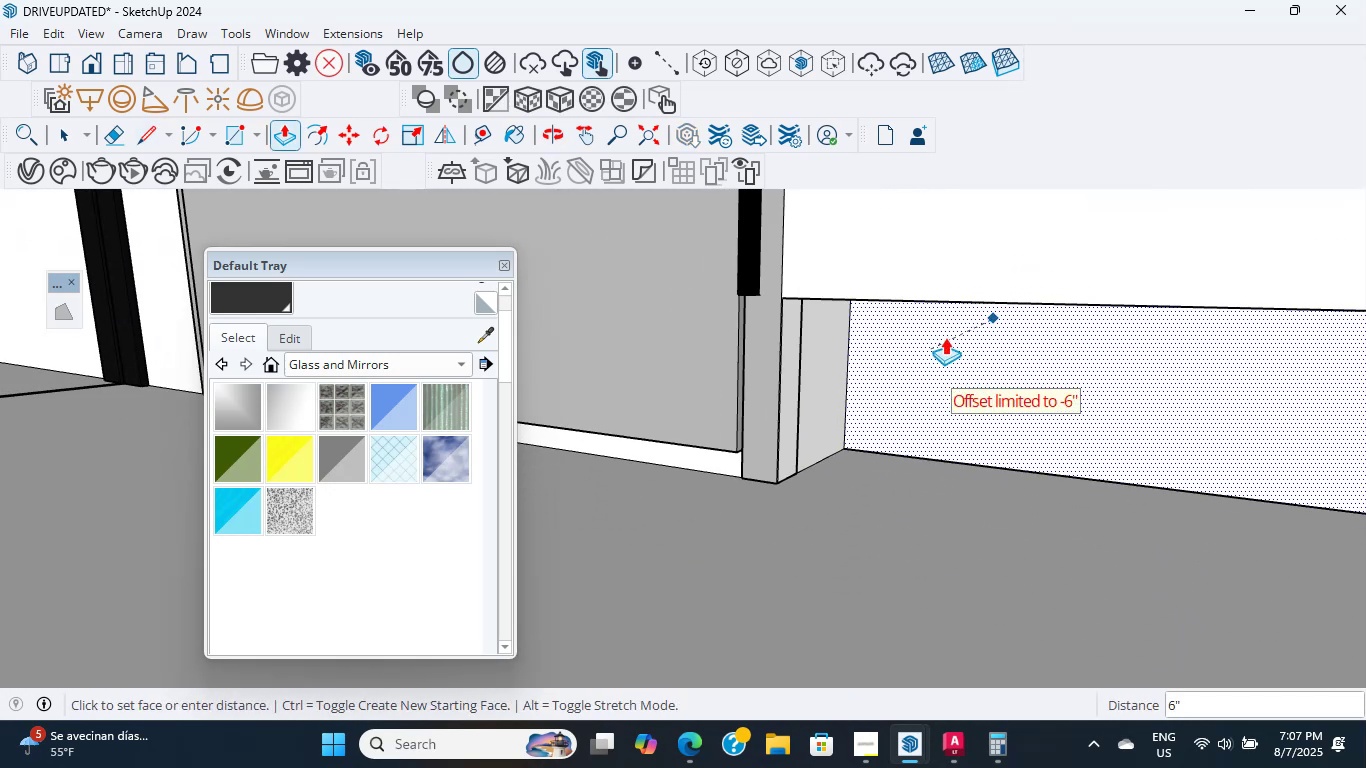 
hold_key(key=ShiftLeft, duration=1.98)
scroll: coordinate [893, 428], scroll_direction: down, amount: 2.0
 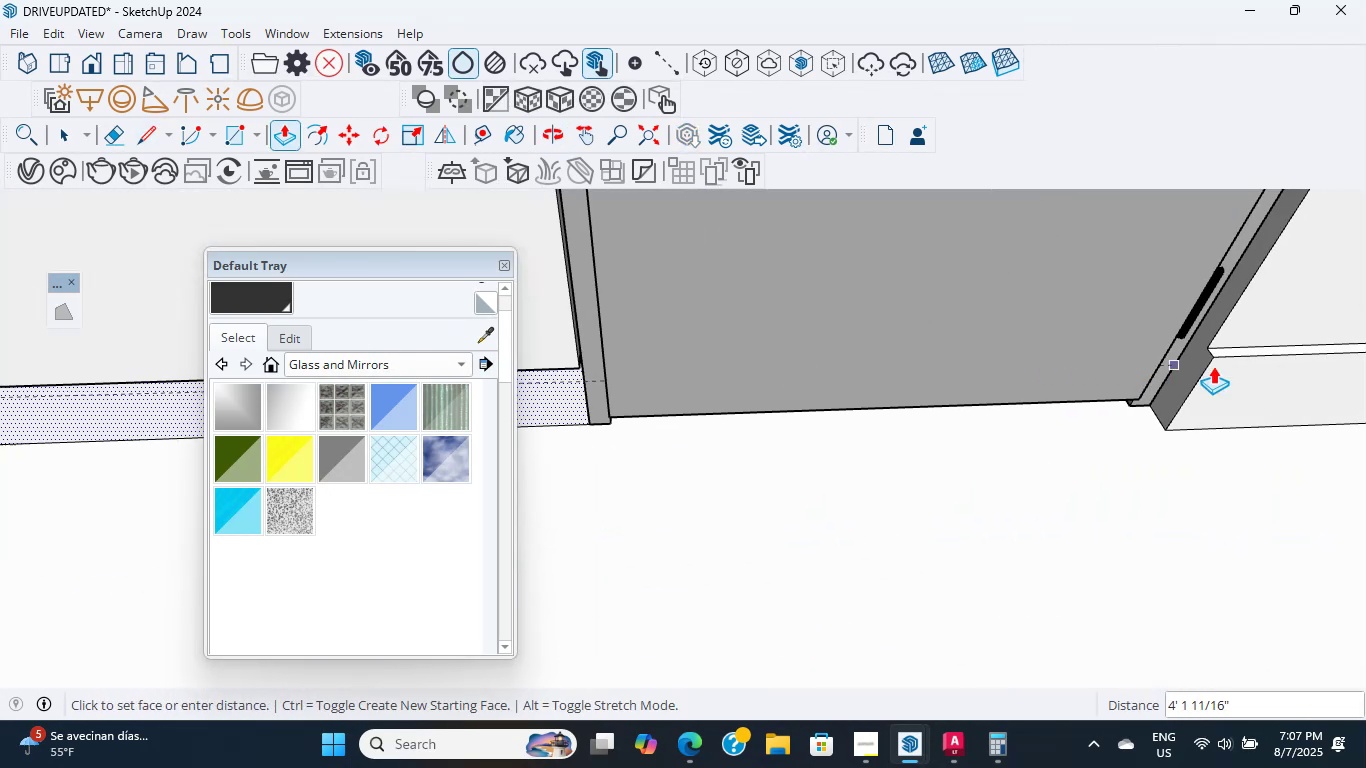 
left_click([1212, 366])
 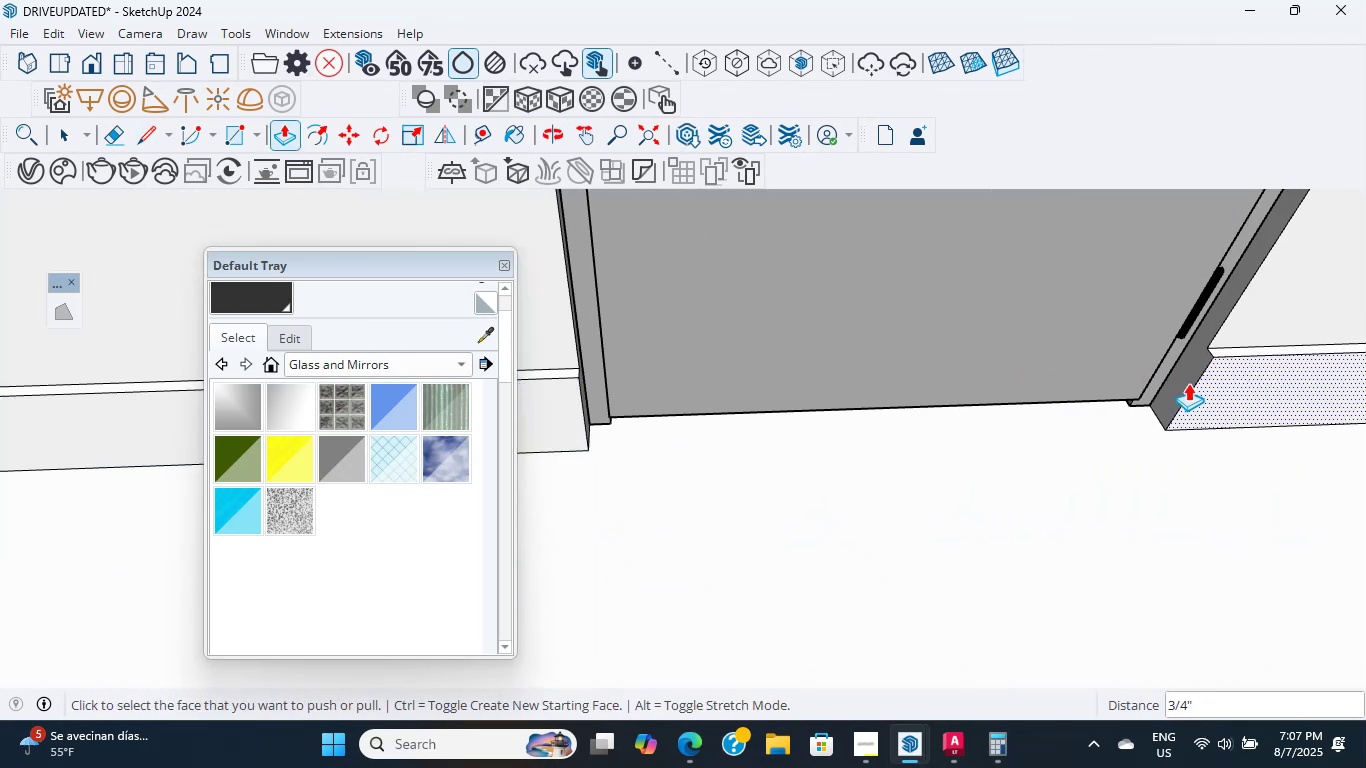 
scroll: coordinate [929, 441], scroll_direction: down, amount: 3.0
 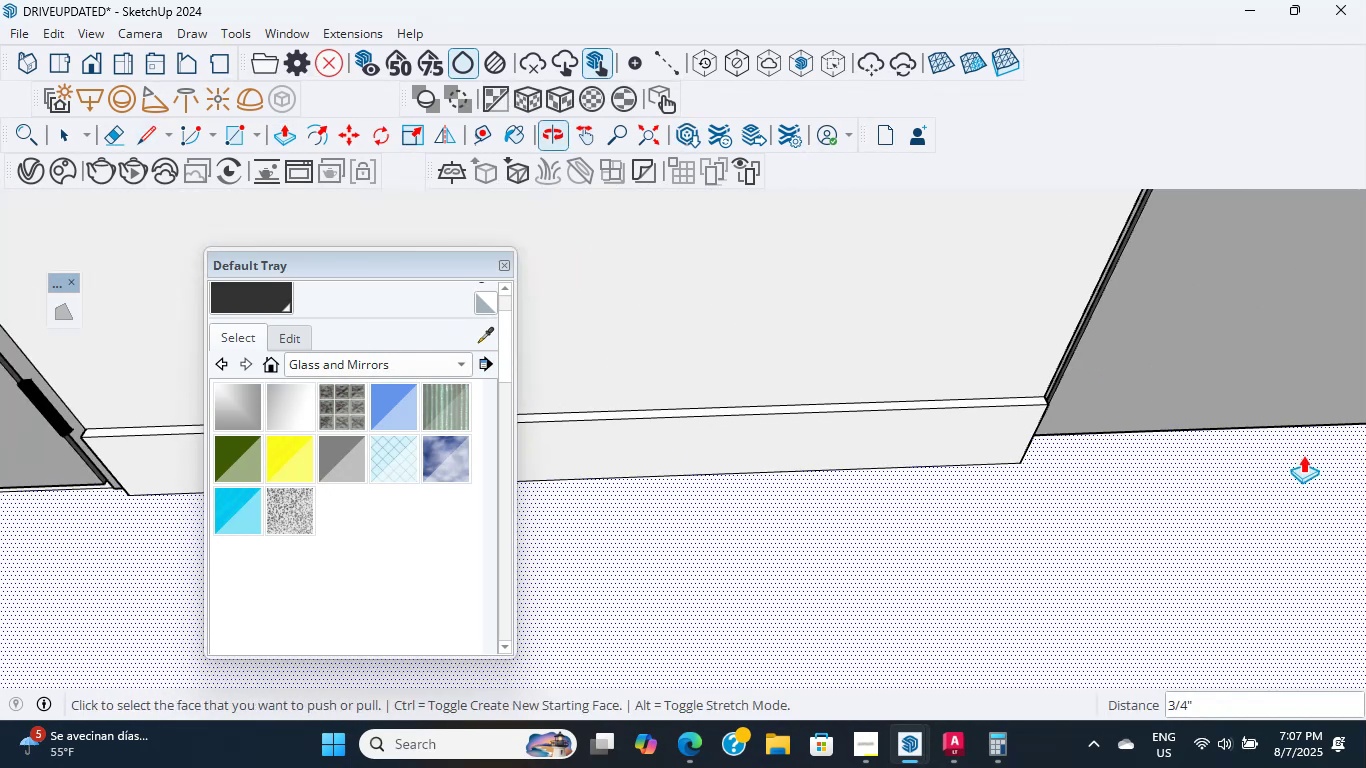 
hold_key(key=ShiftLeft, duration=0.54)
 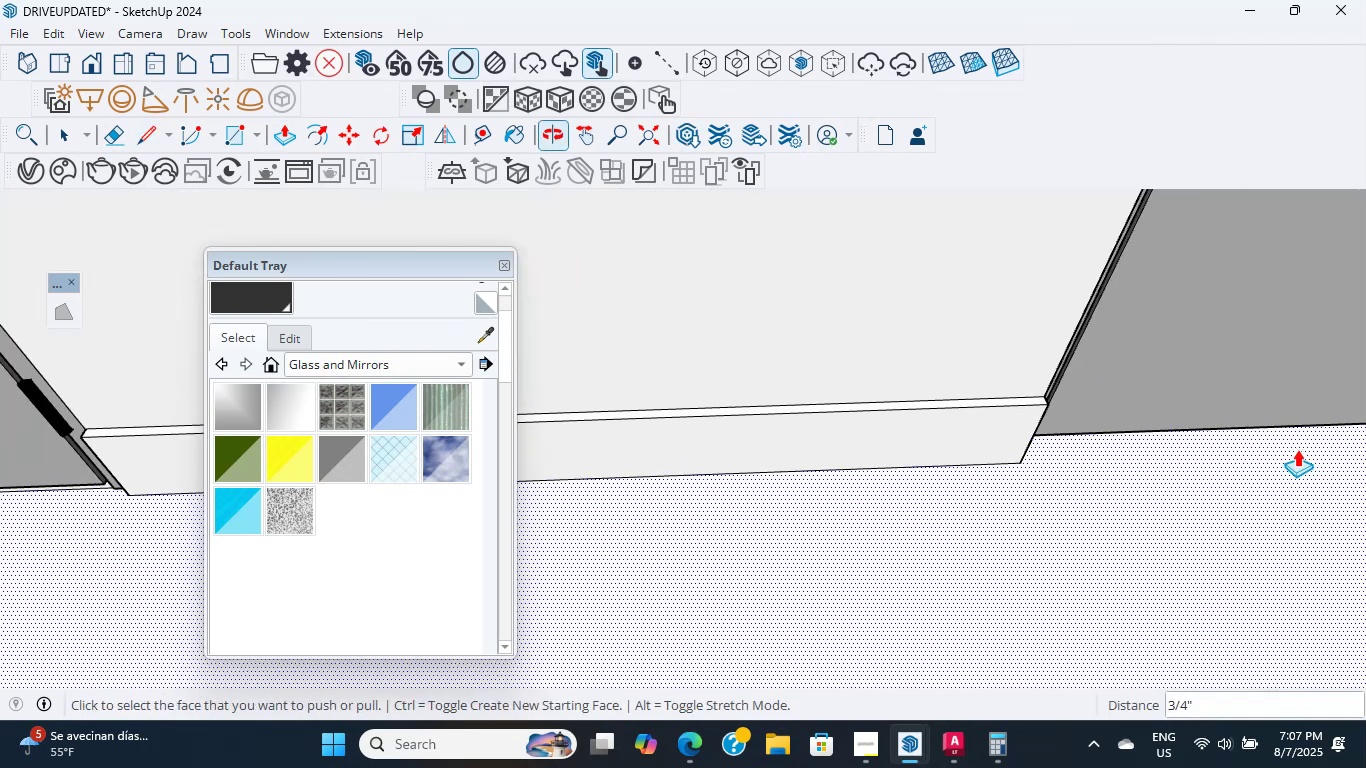 
scroll: coordinate [1175, 474], scroll_direction: down, amount: 19.0
 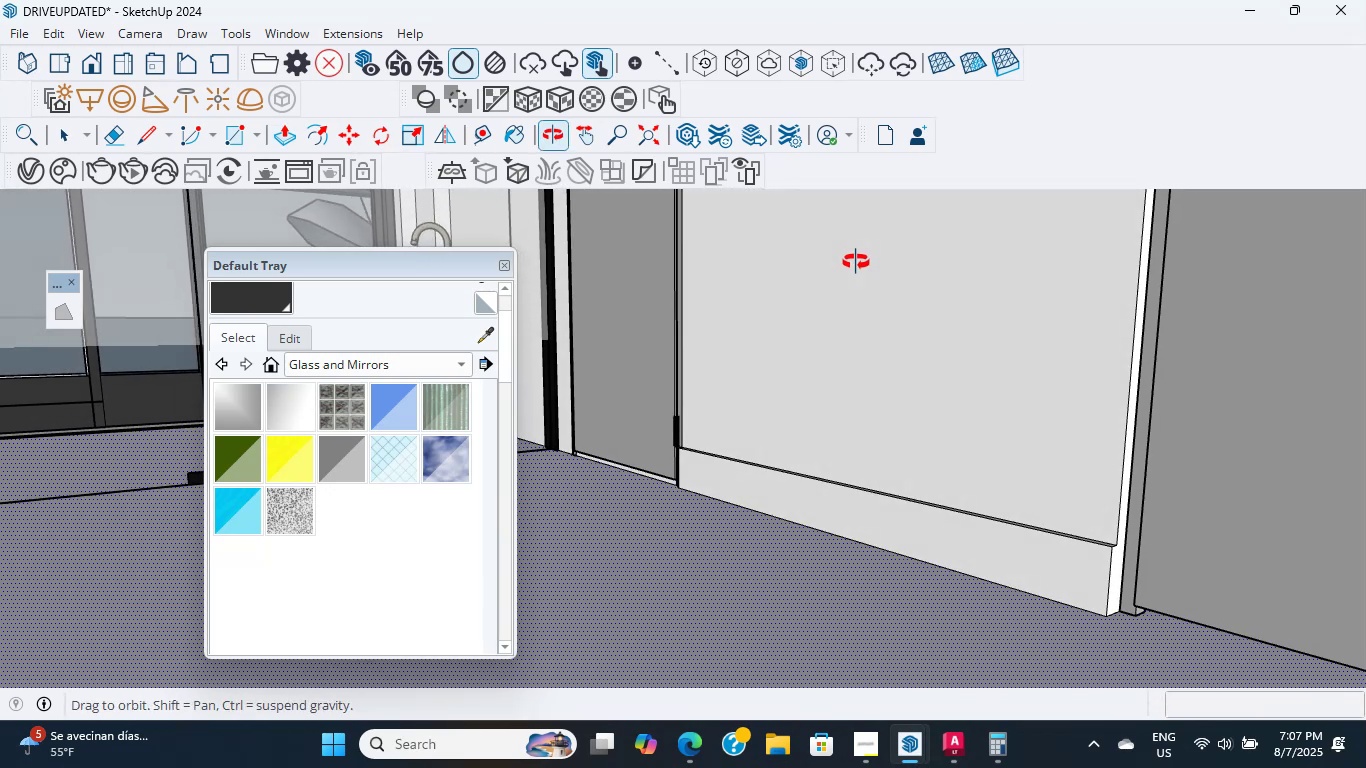 
wait(6.61)
 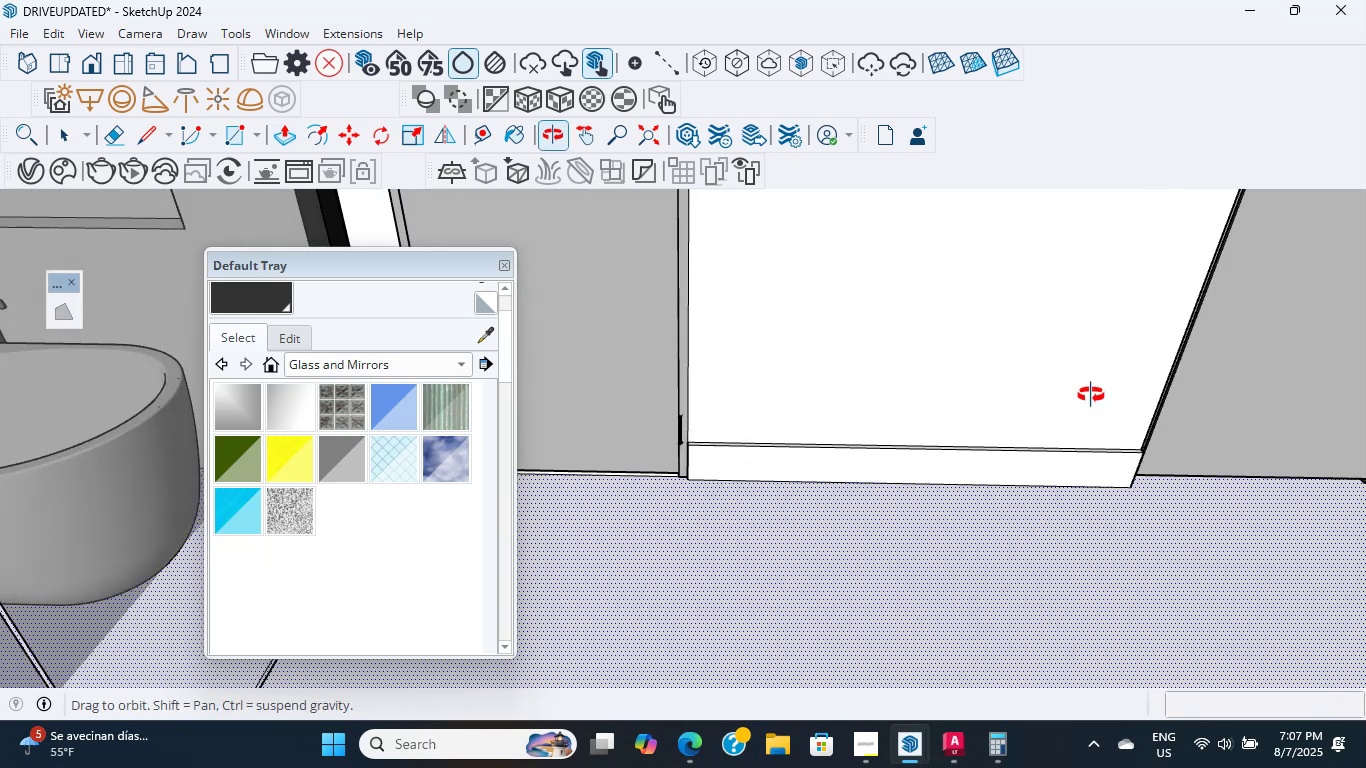 
hold_key(key=ShiftLeft, duration=0.69)
scroll: coordinate [865, 407], scroll_direction: down, amount: 11.0
 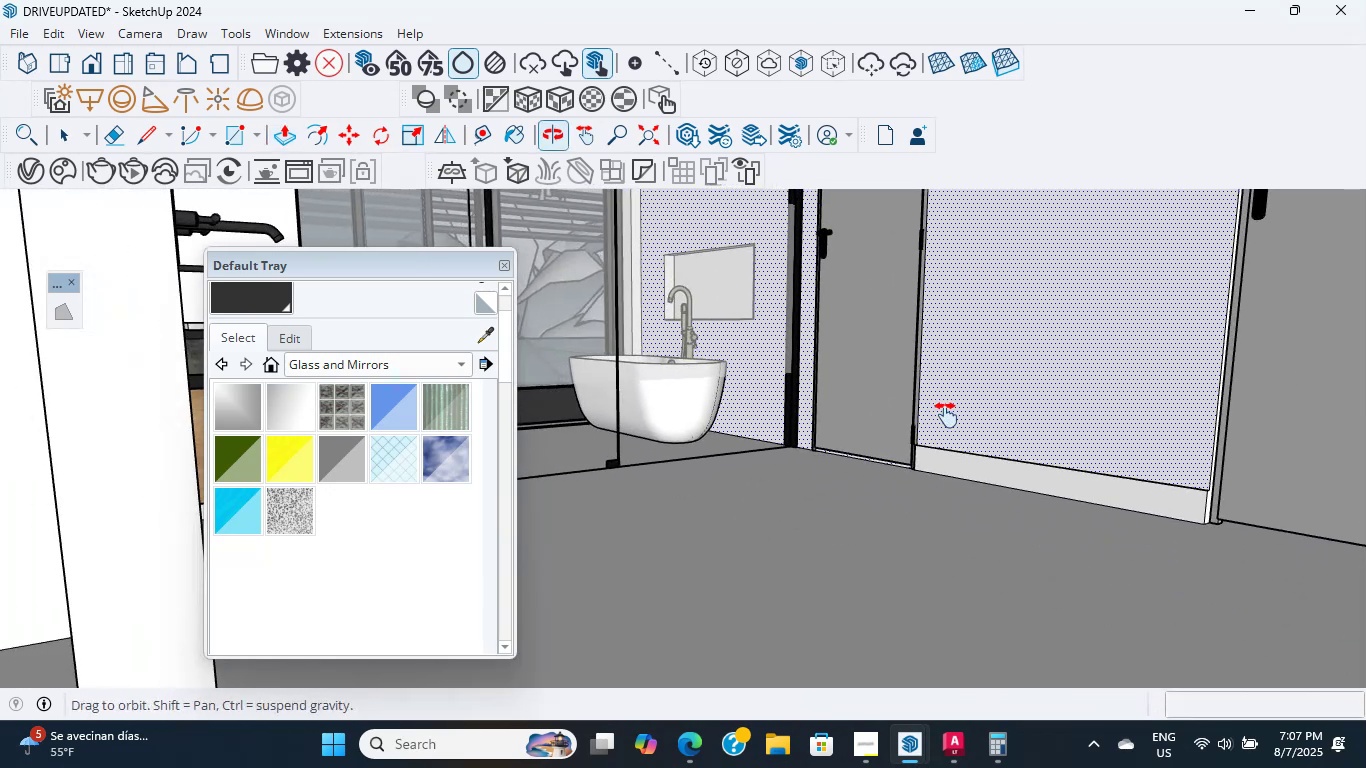 
hold_key(key=ShiftLeft, duration=0.62)
 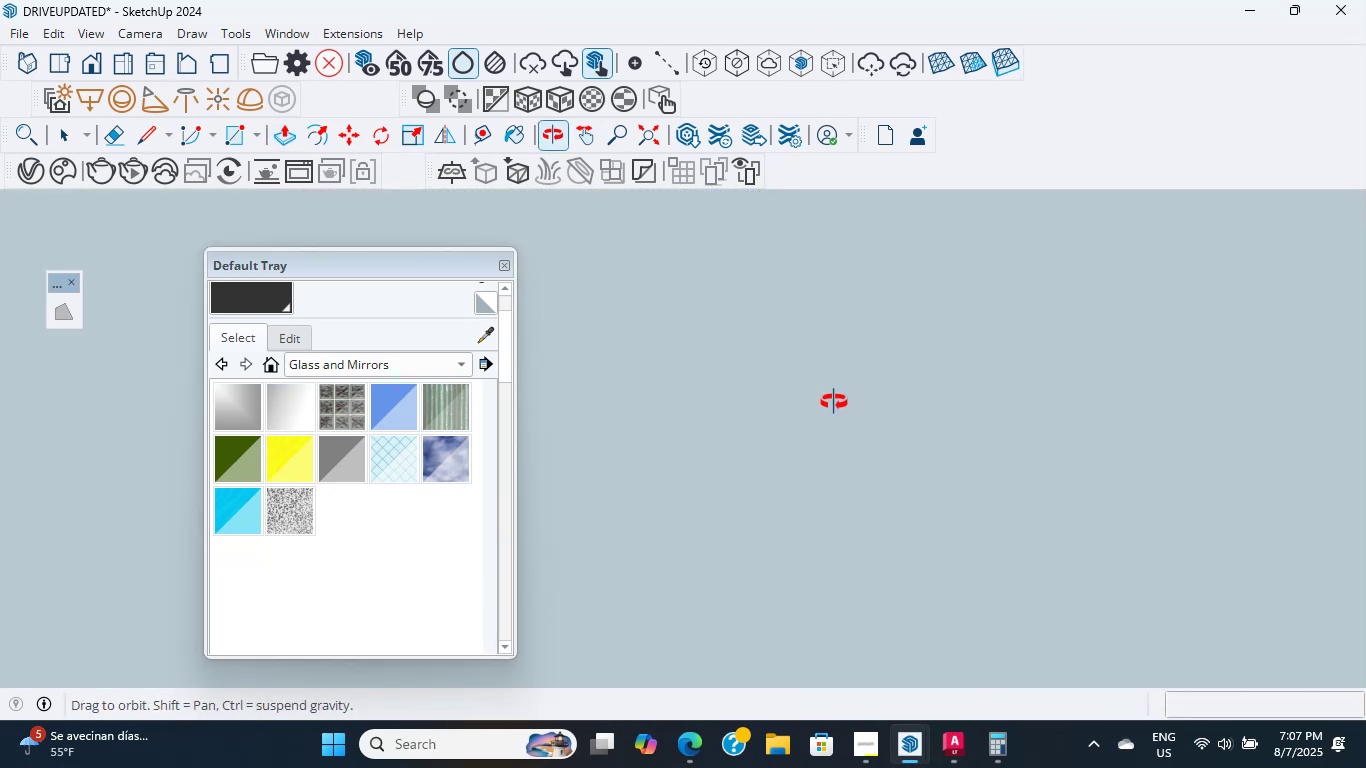 
hold_key(key=ShiftLeft, duration=0.52)
 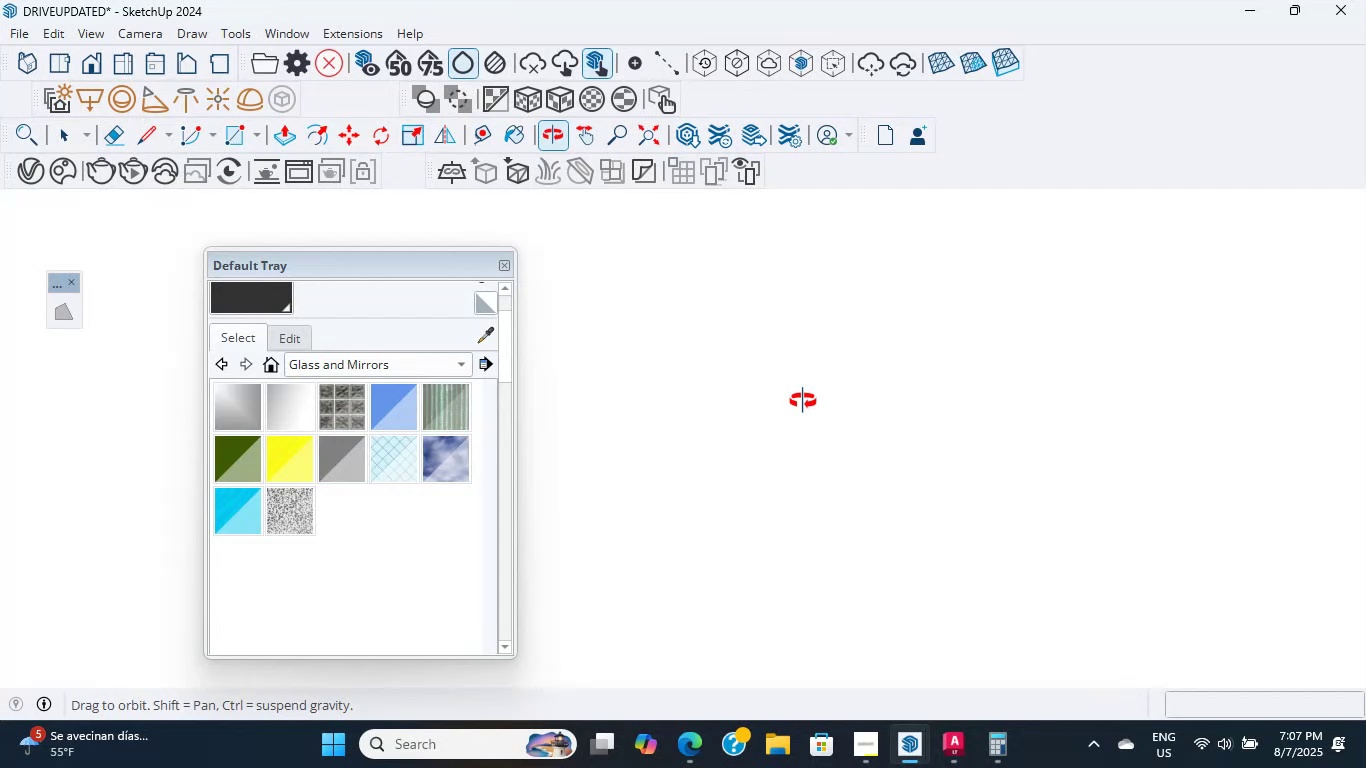 
hold_key(key=ShiftLeft, duration=2.2)
 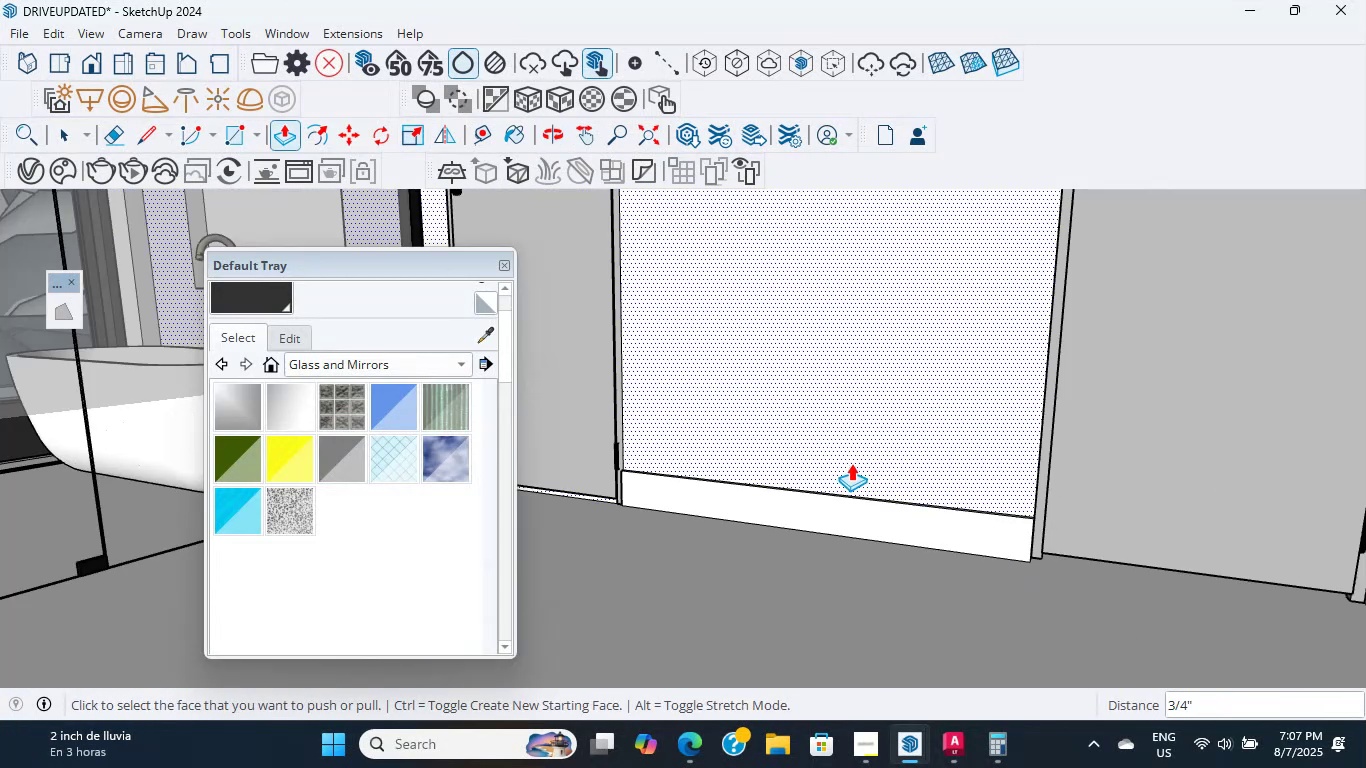 
hold_key(key=ShiftLeft, duration=0.4)
 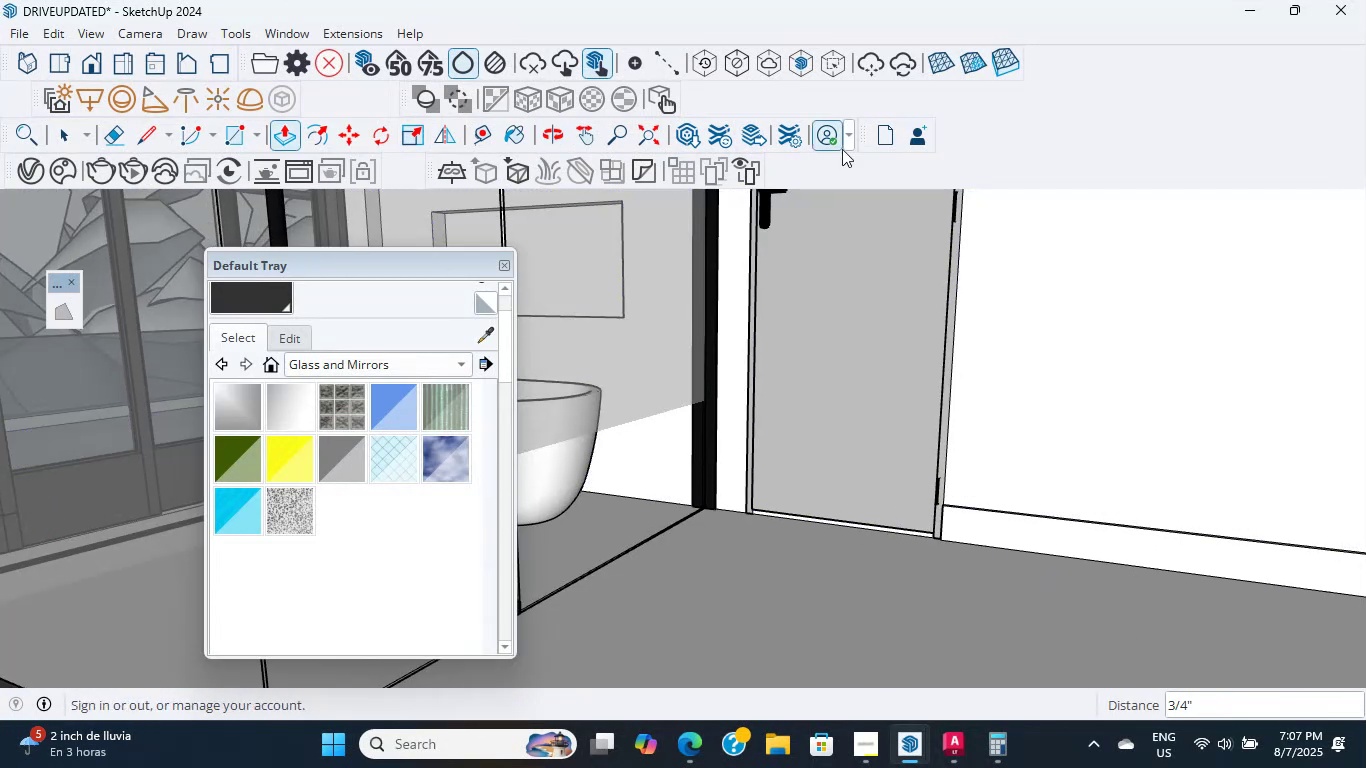 
hold_key(key=ShiftLeft, duration=0.43)
 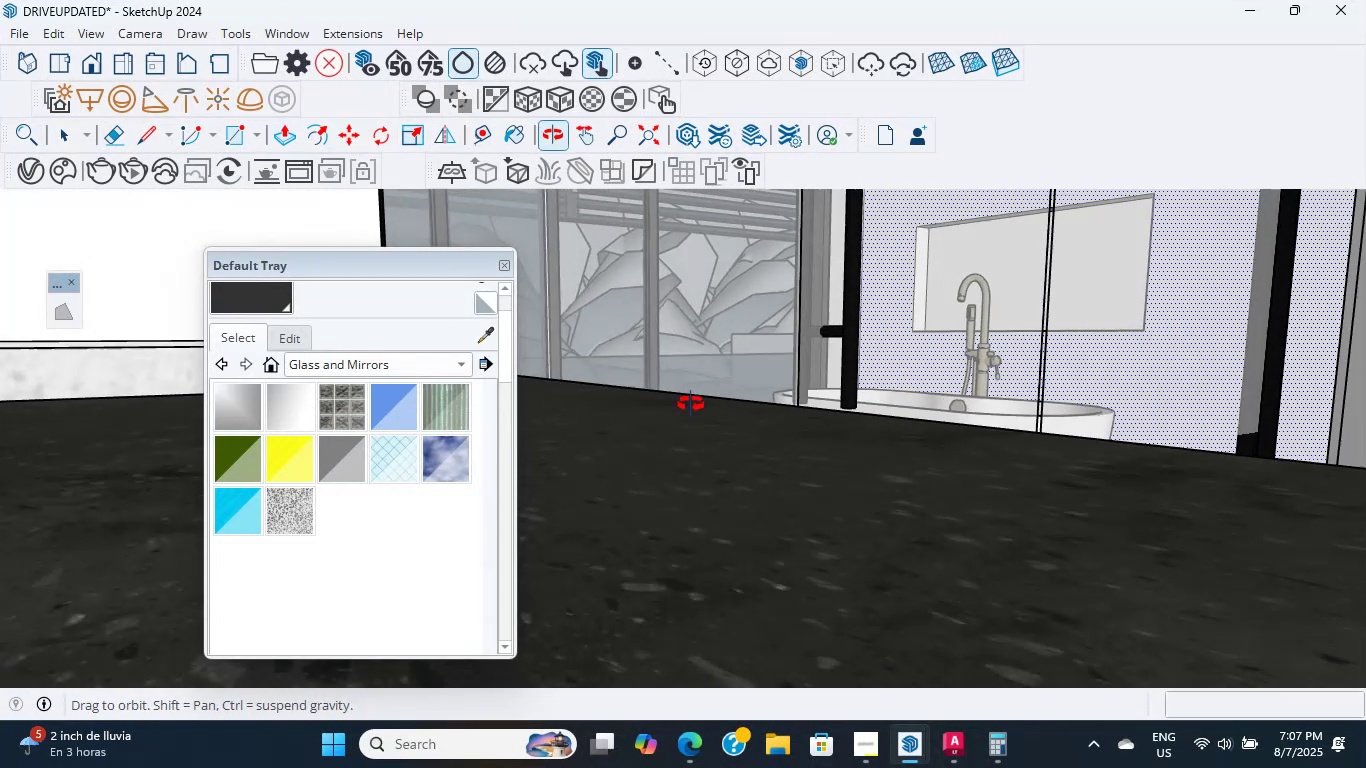 
hold_key(key=ShiftLeft, duration=1.54)
 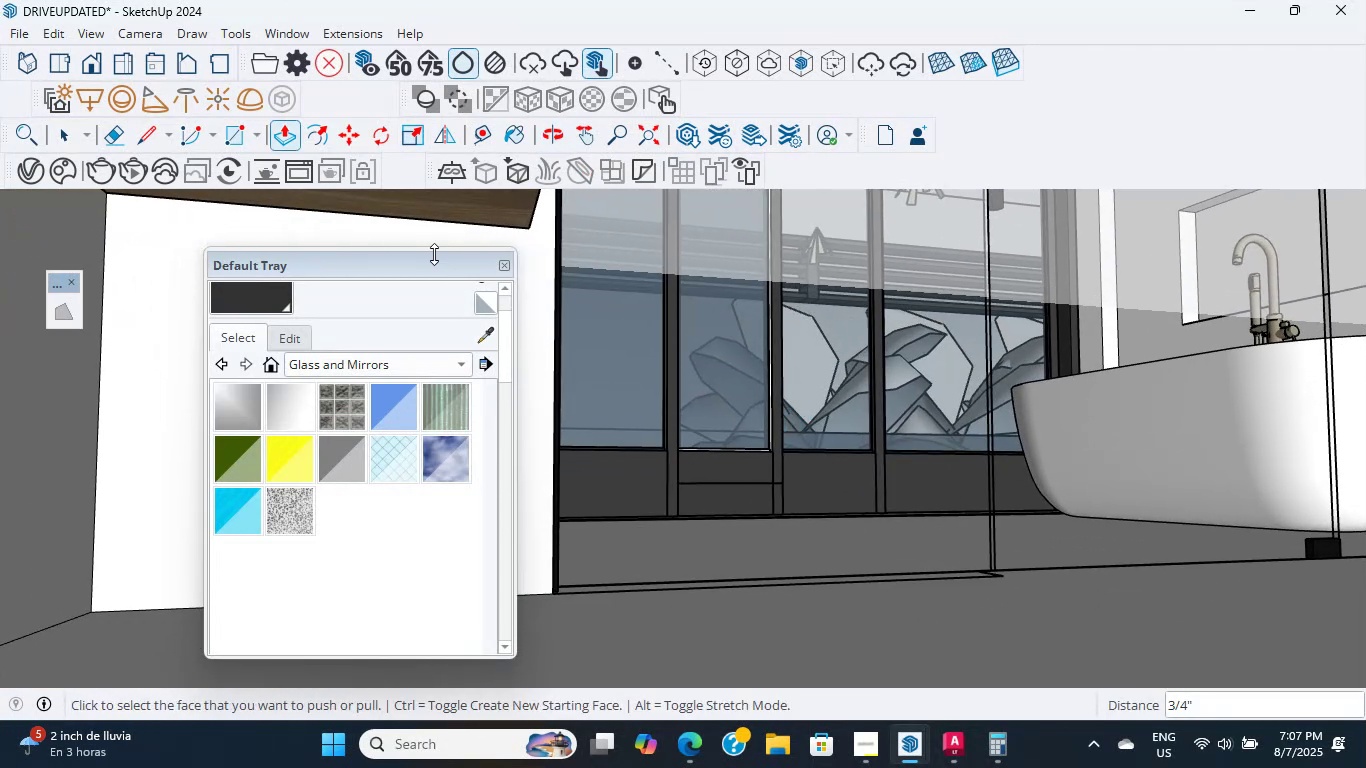 
left_click_drag(start_coordinate=[437, 268], to_coordinate=[1098, 551])
 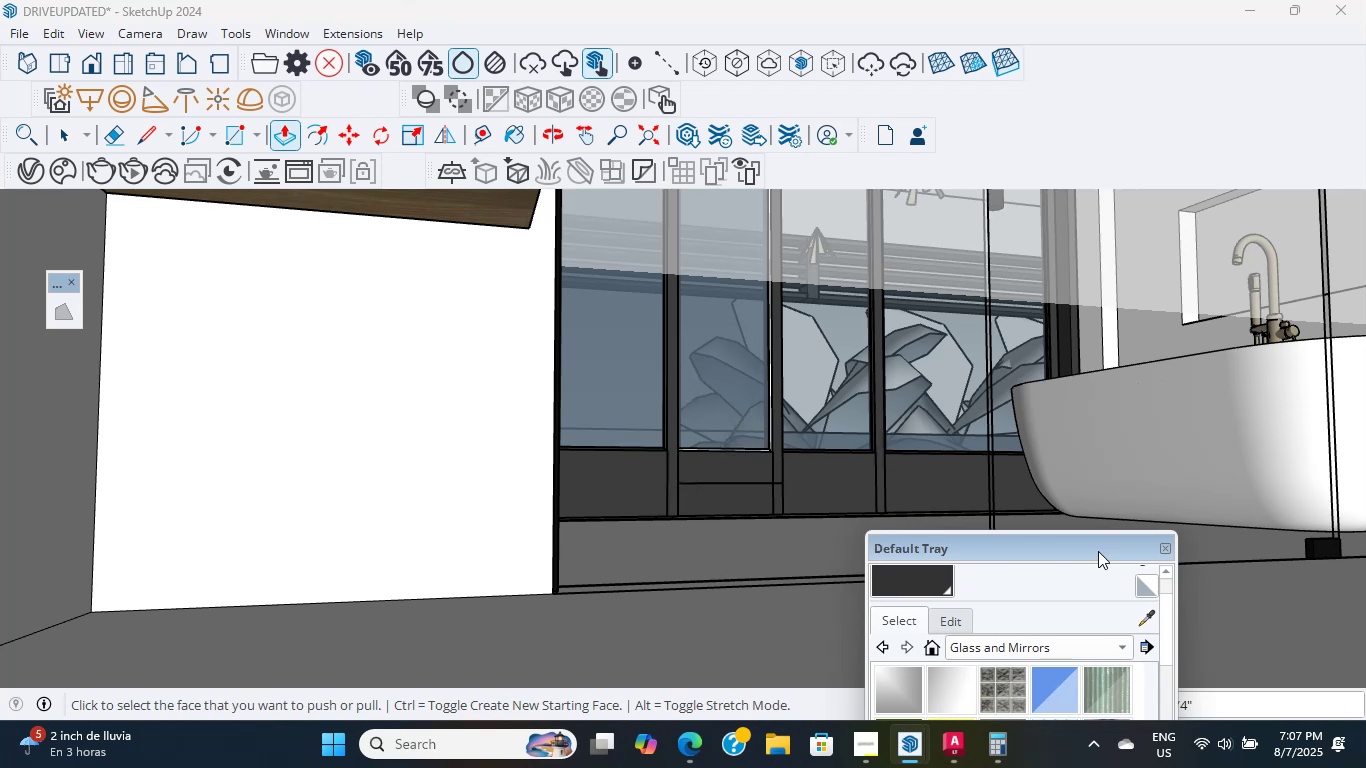 
hold_key(key=ShiftLeft, duration=1.08)
 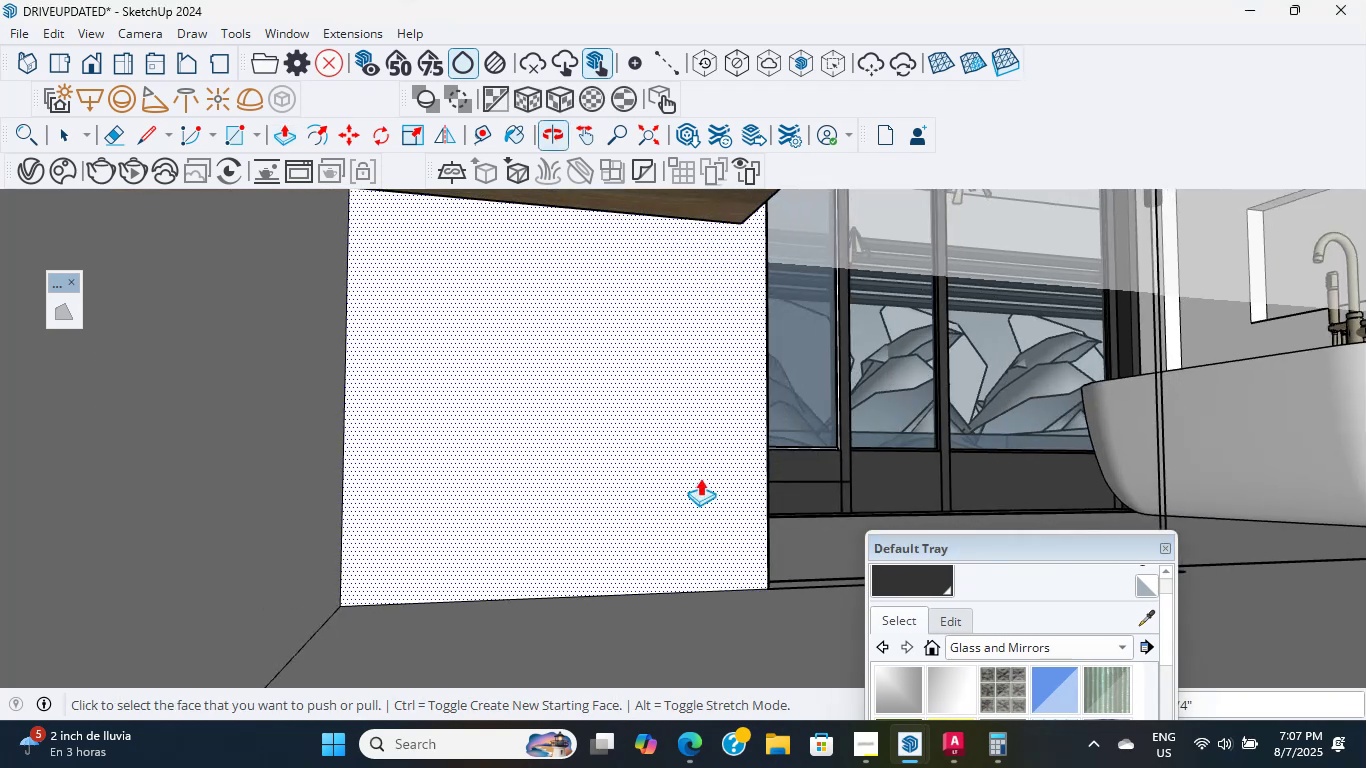 
scroll: coordinate [673, 482], scroll_direction: down, amount: 1.0
 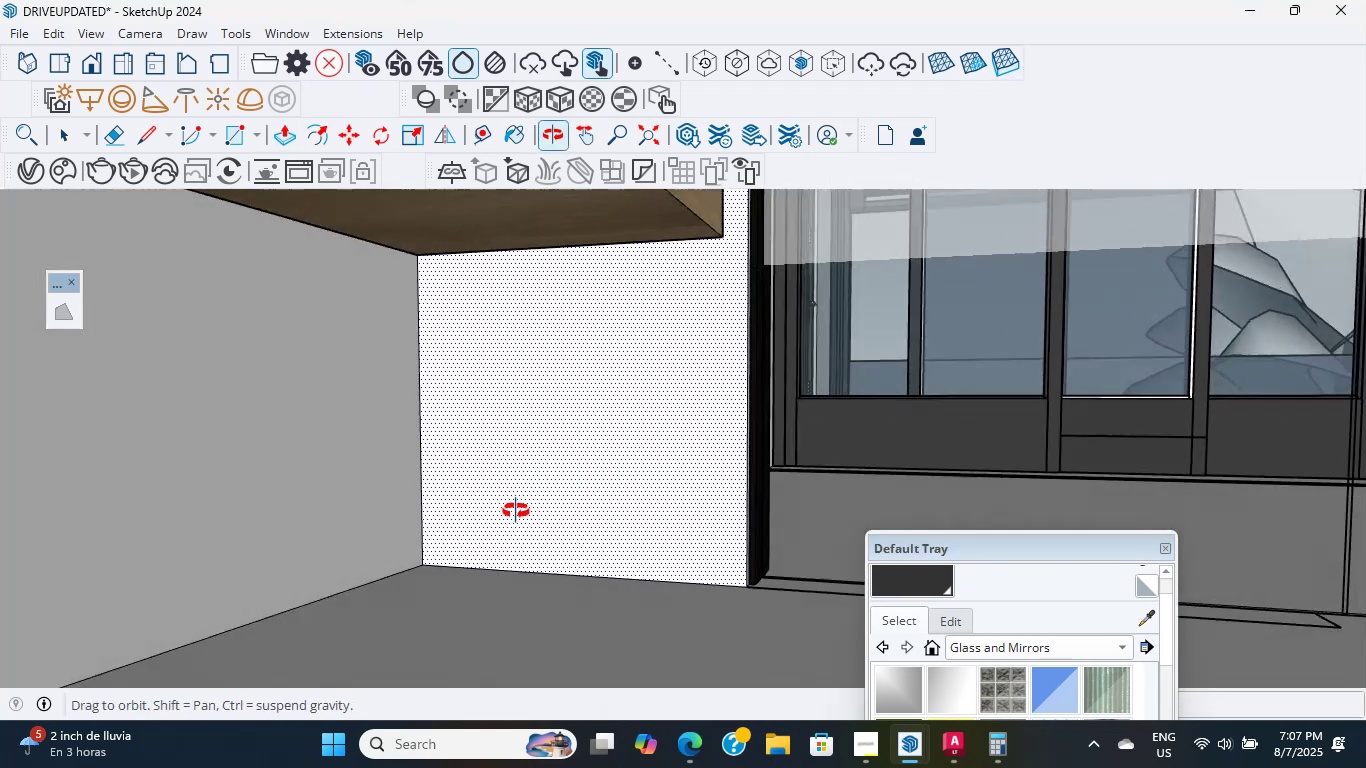 
hold_key(key=ShiftLeft, duration=0.58)
 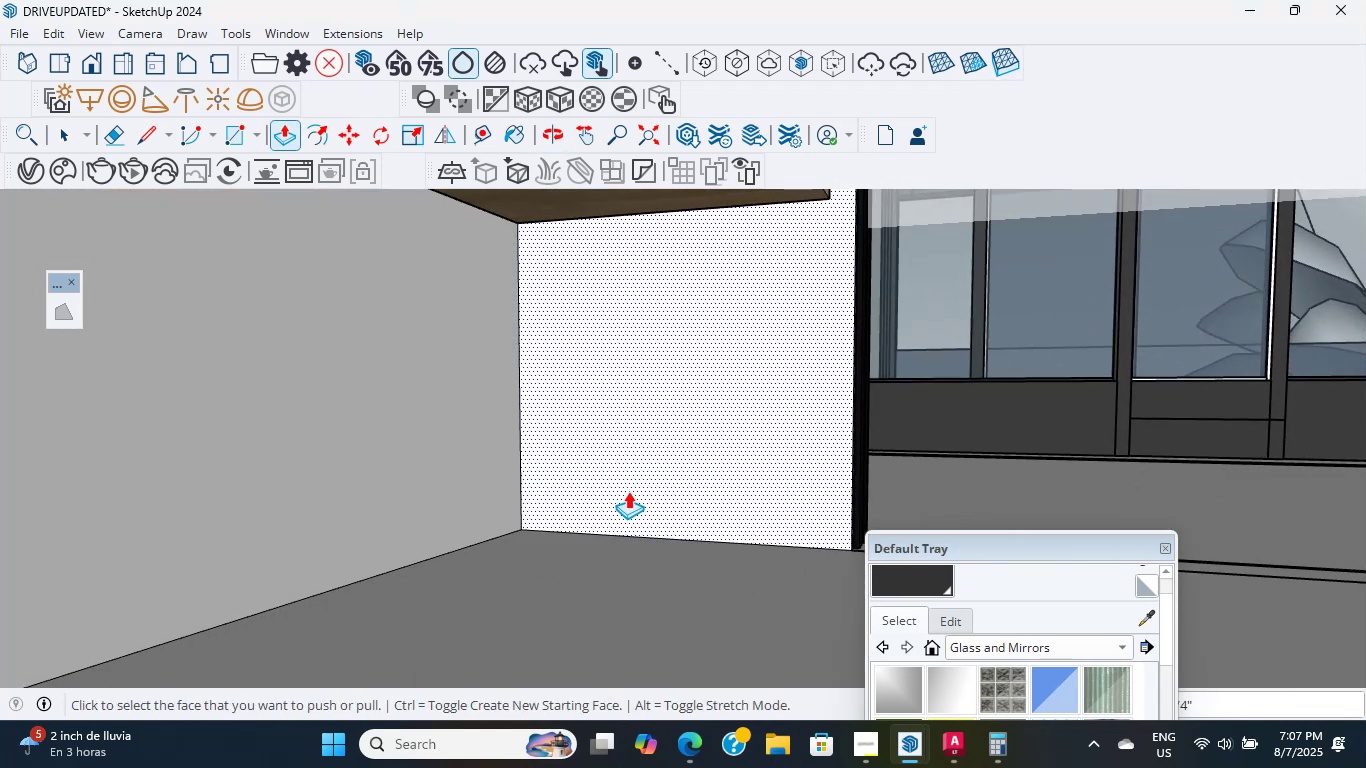 
key(L)
 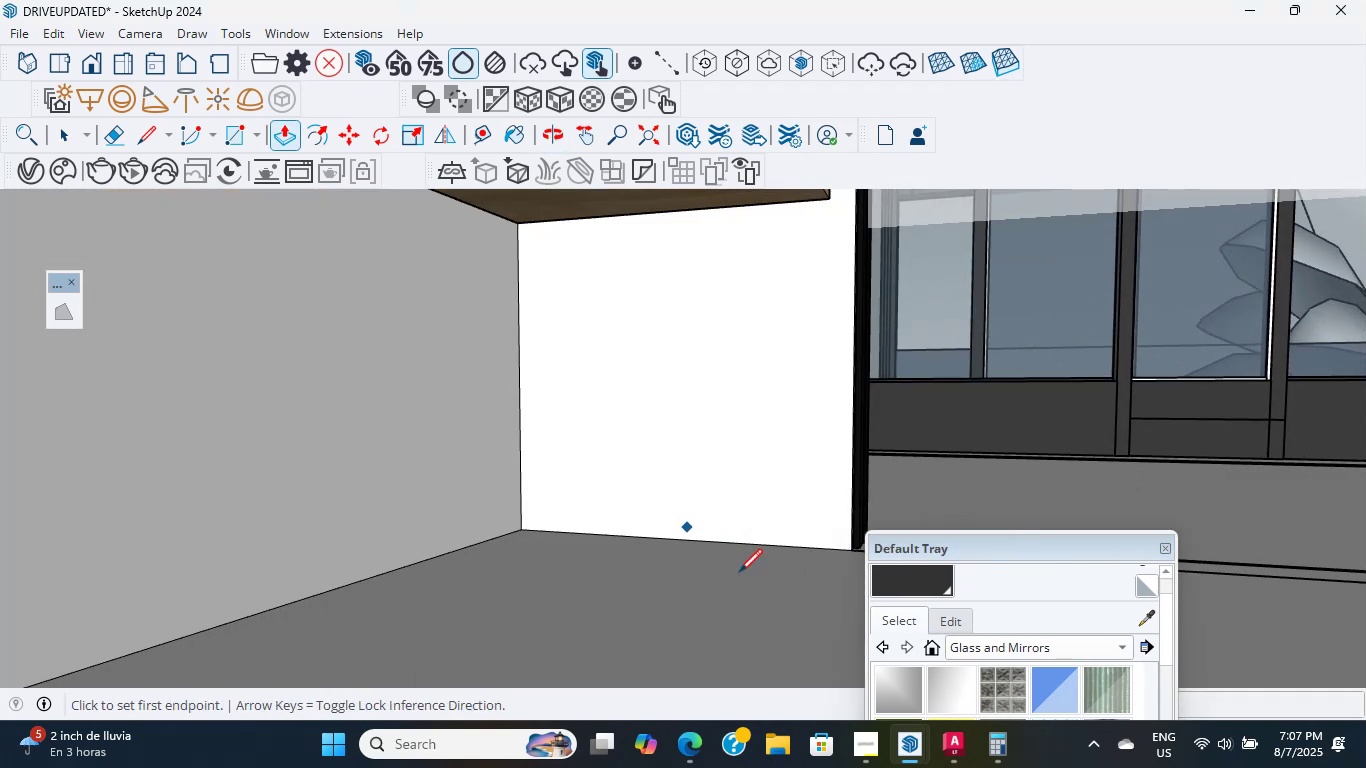 
scroll: coordinate [804, 560], scroll_direction: up, amount: 4.0
 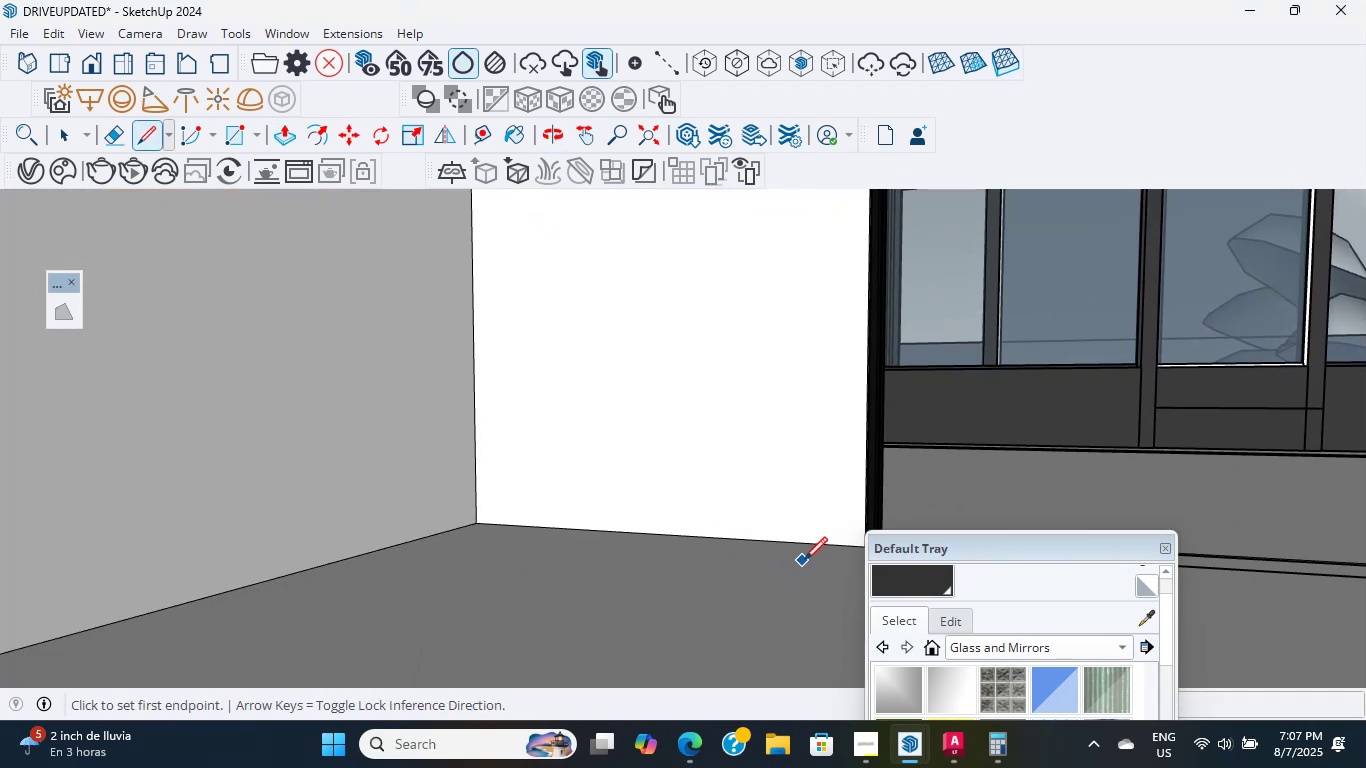 
hold_key(key=ShiftLeft, duration=0.44)
 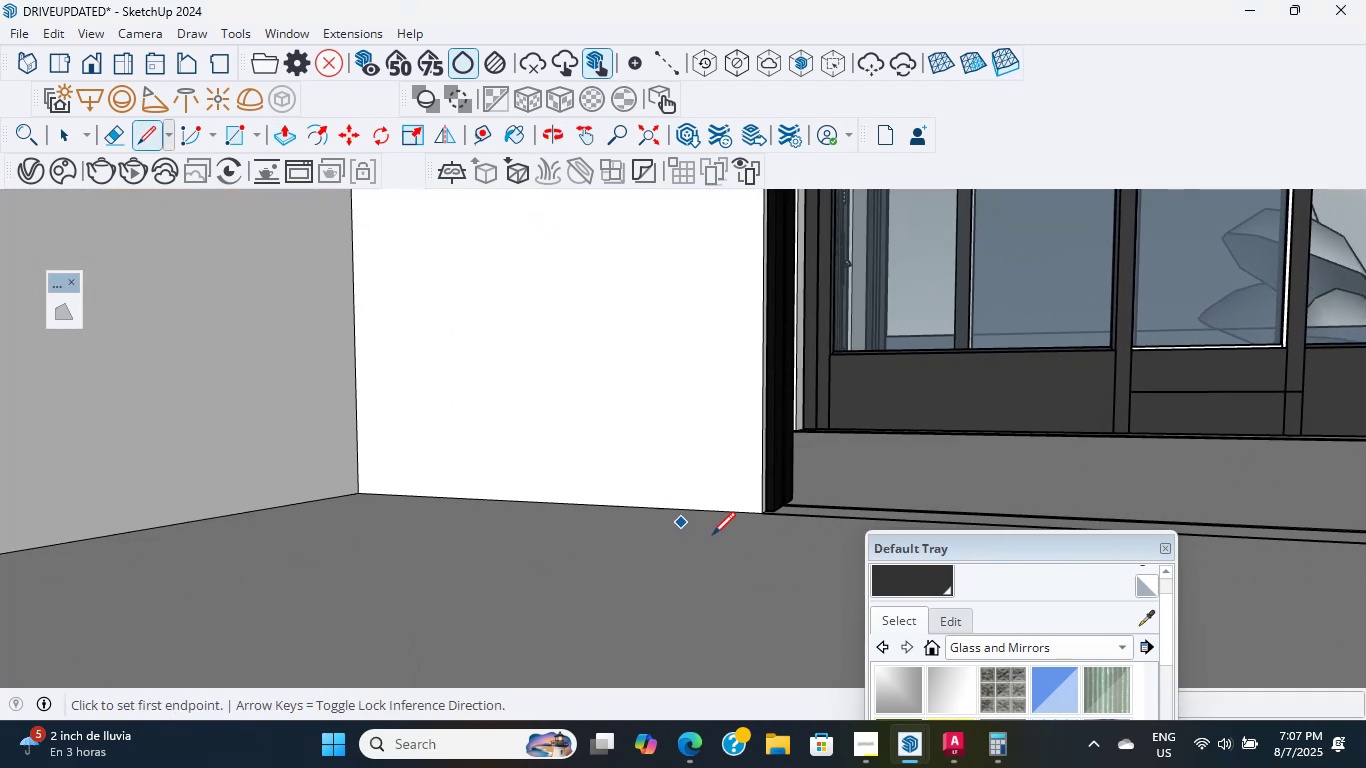 
scroll: coordinate [760, 519], scroll_direction: up, amount: 4.0
 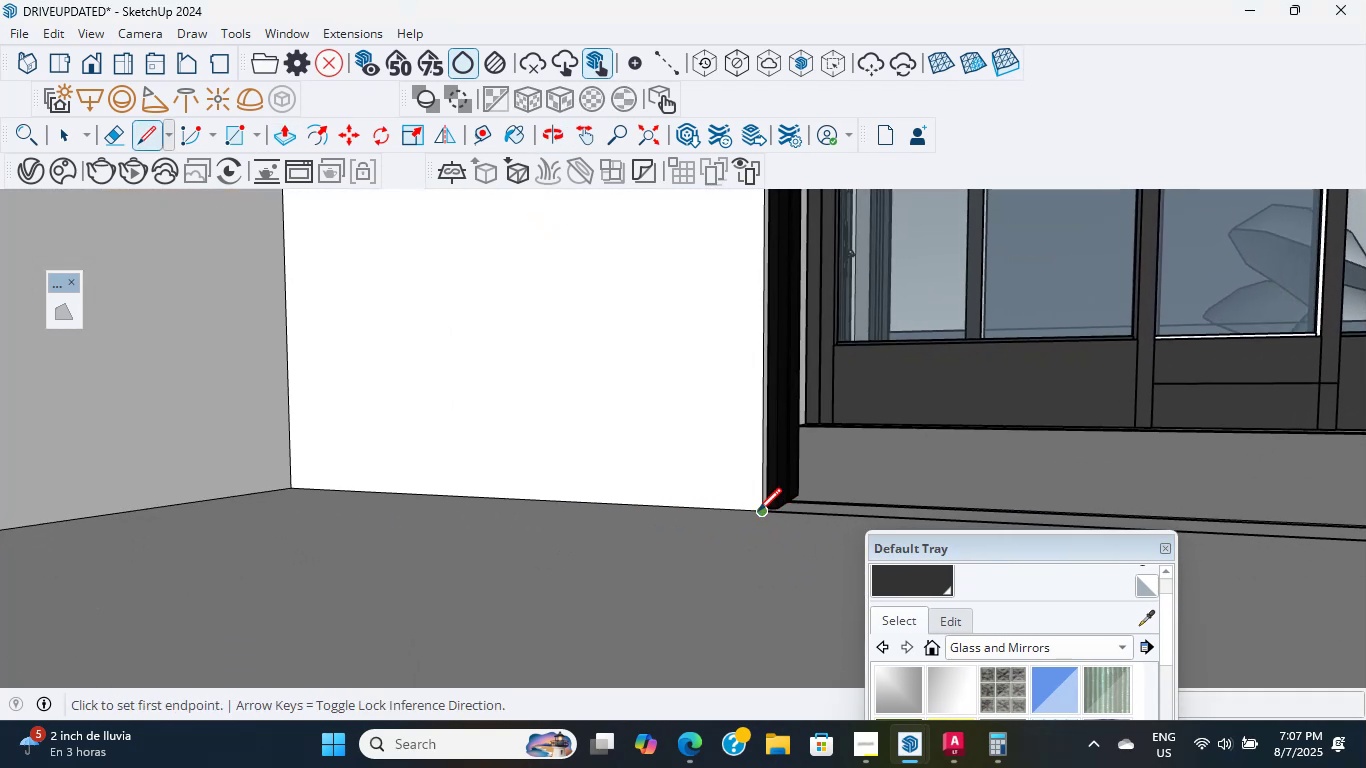 
left_click([758, 511])
 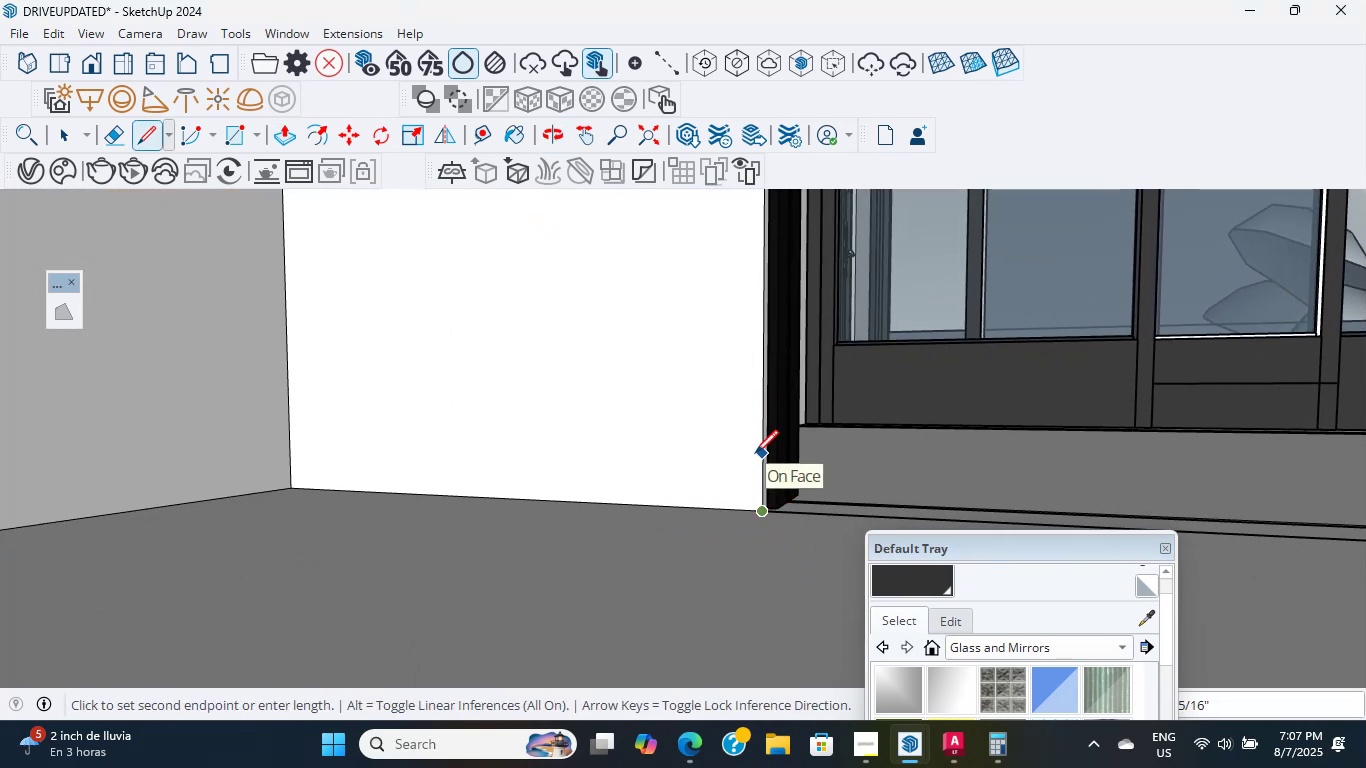 
key(Numpad6)
 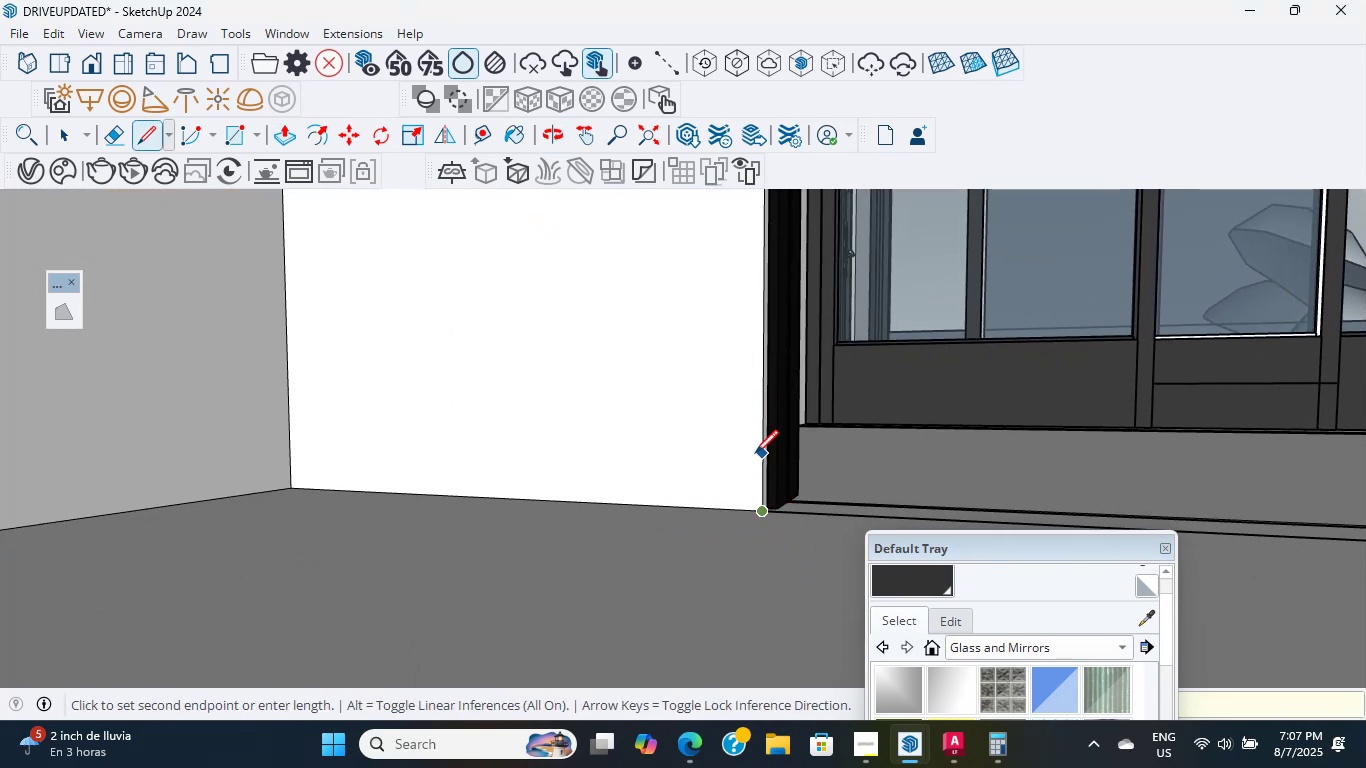 
key(NumpadEnter)
 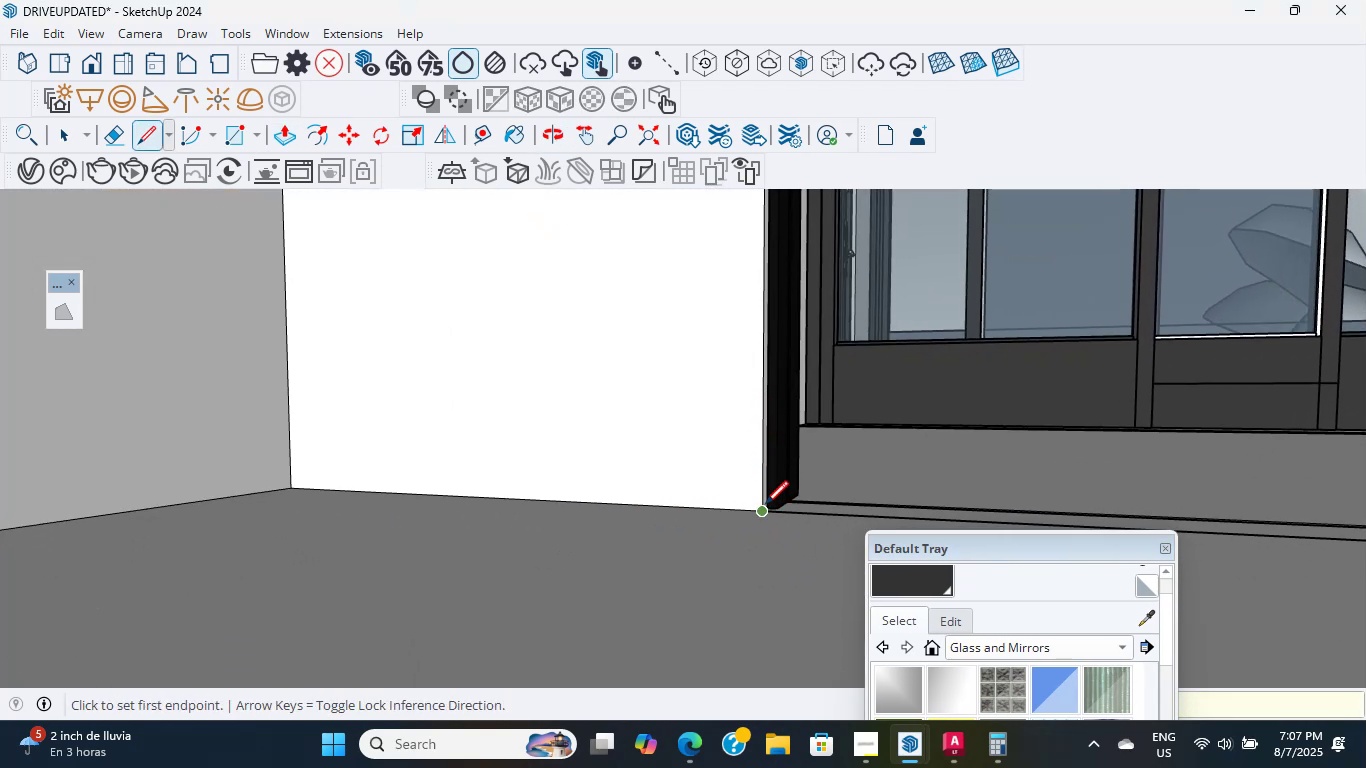 
left_click([764, 505])
 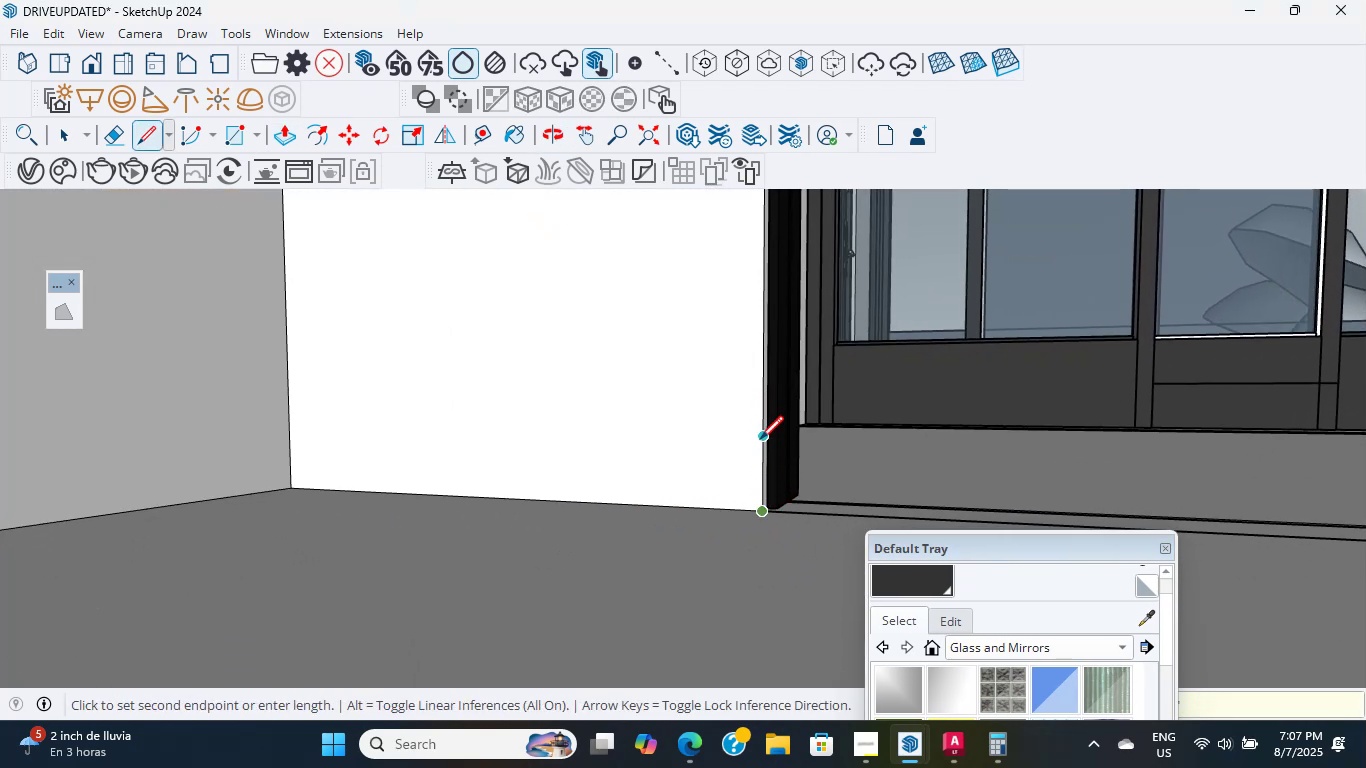 
left_click([760, 438])
 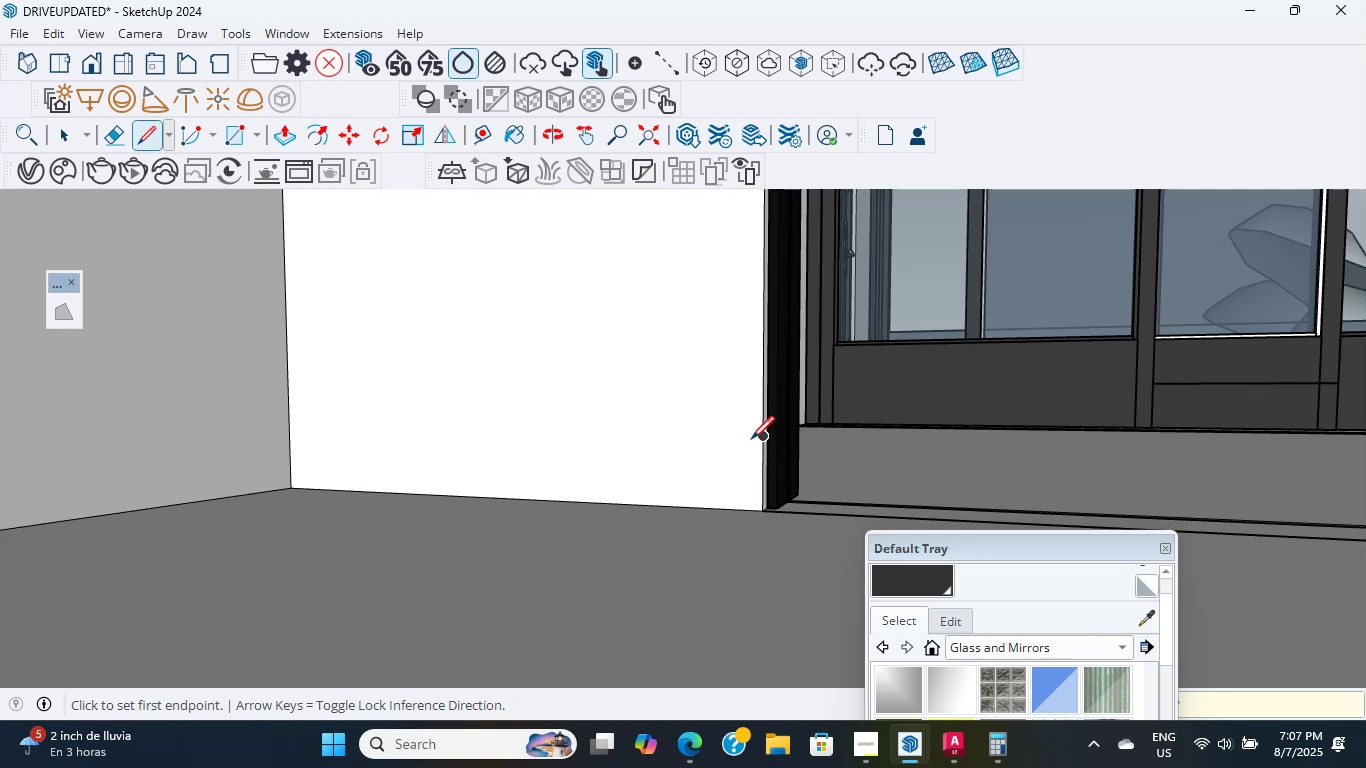 
left_click_drag(start_coordinate=[761, 444], to_coordinate=[754, 444])
 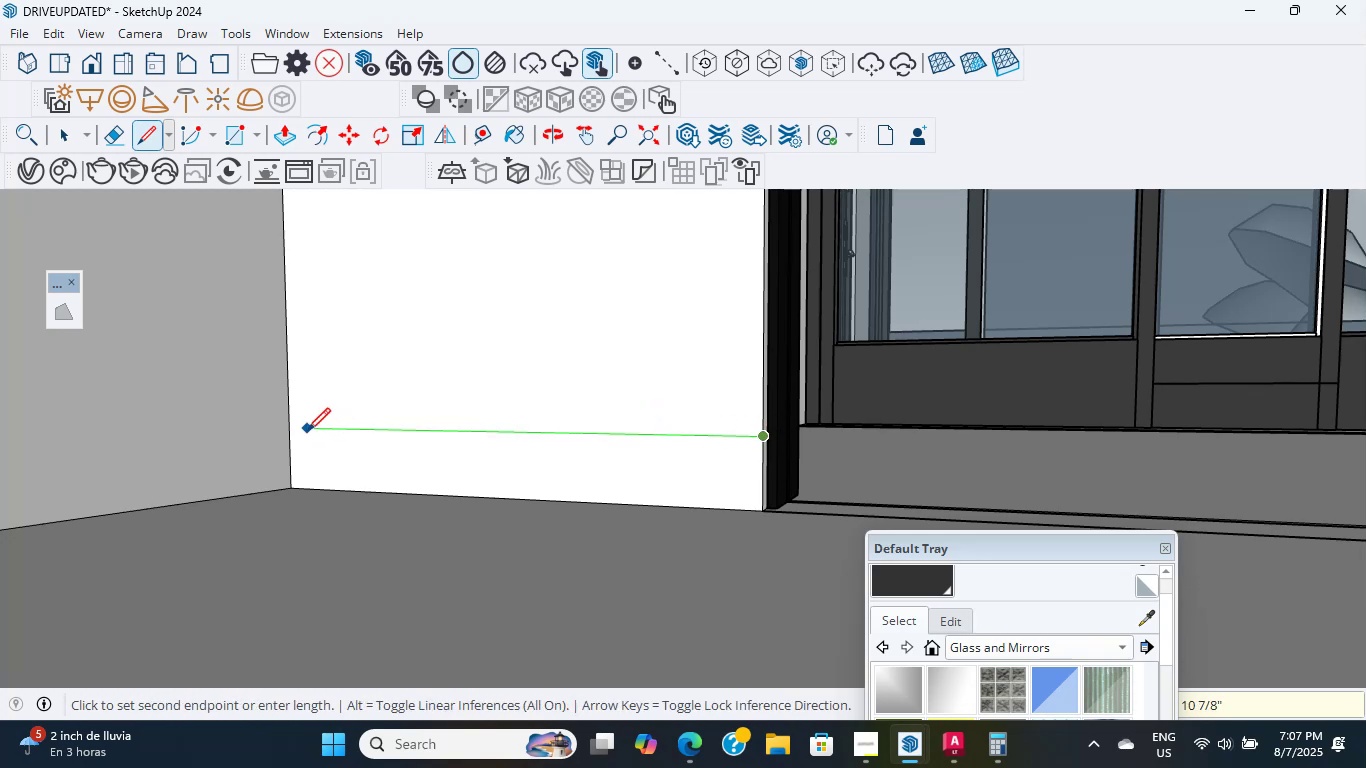 
left_click([285, 431])
 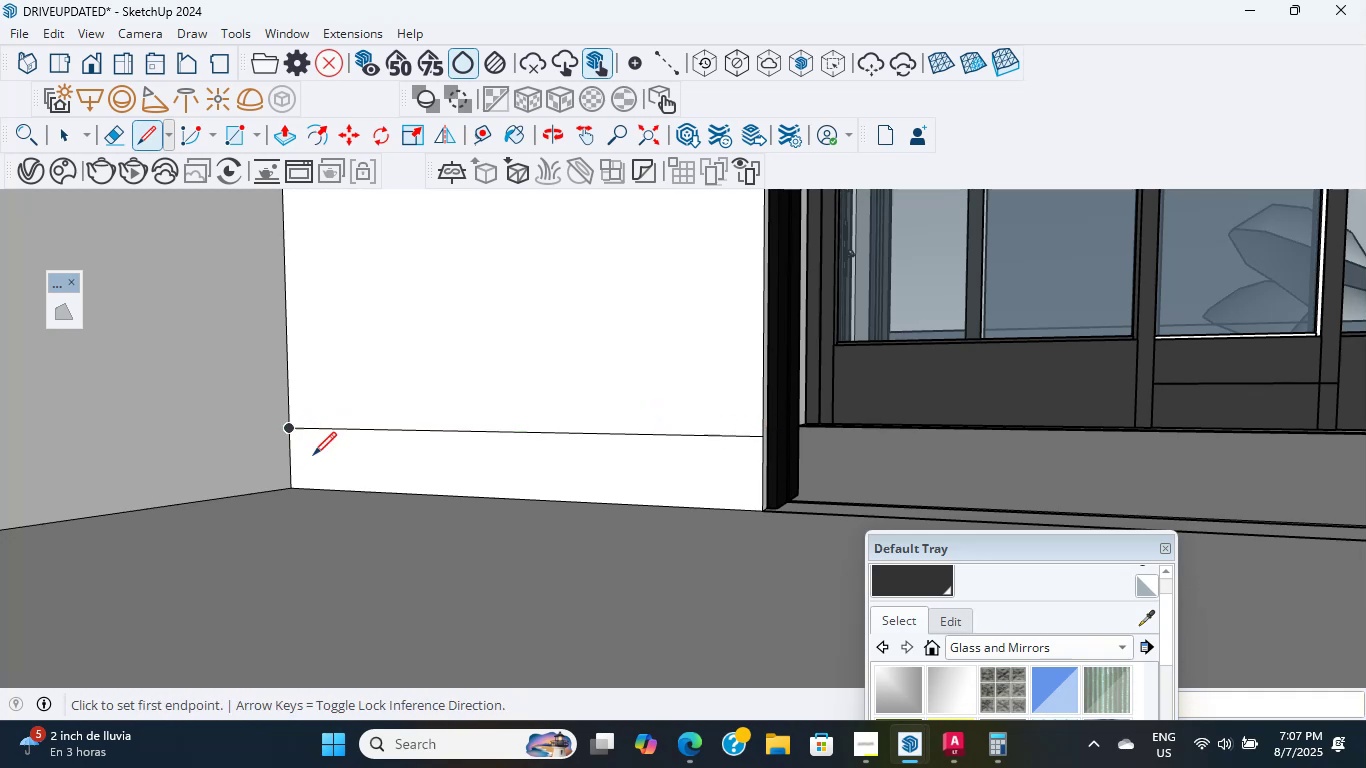 
key(BracketLeft)
 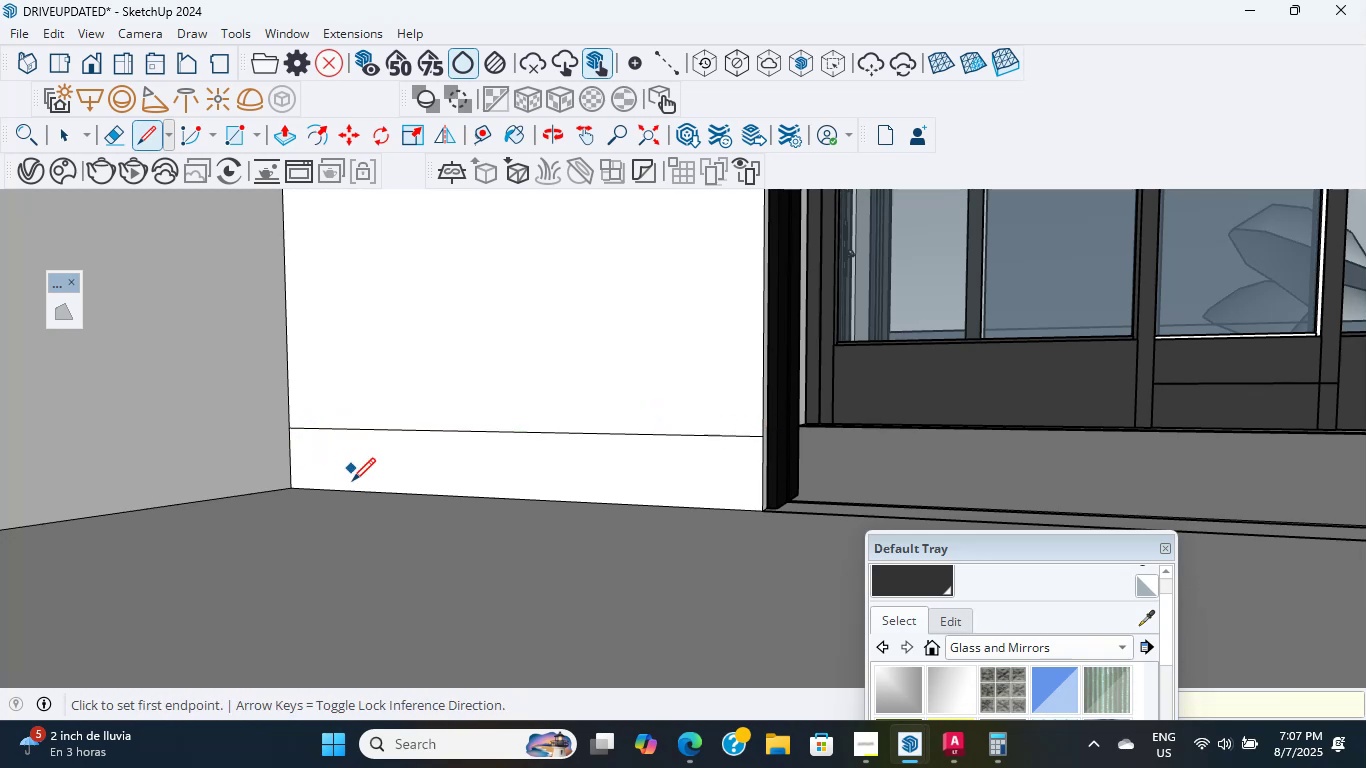 
key(P)
 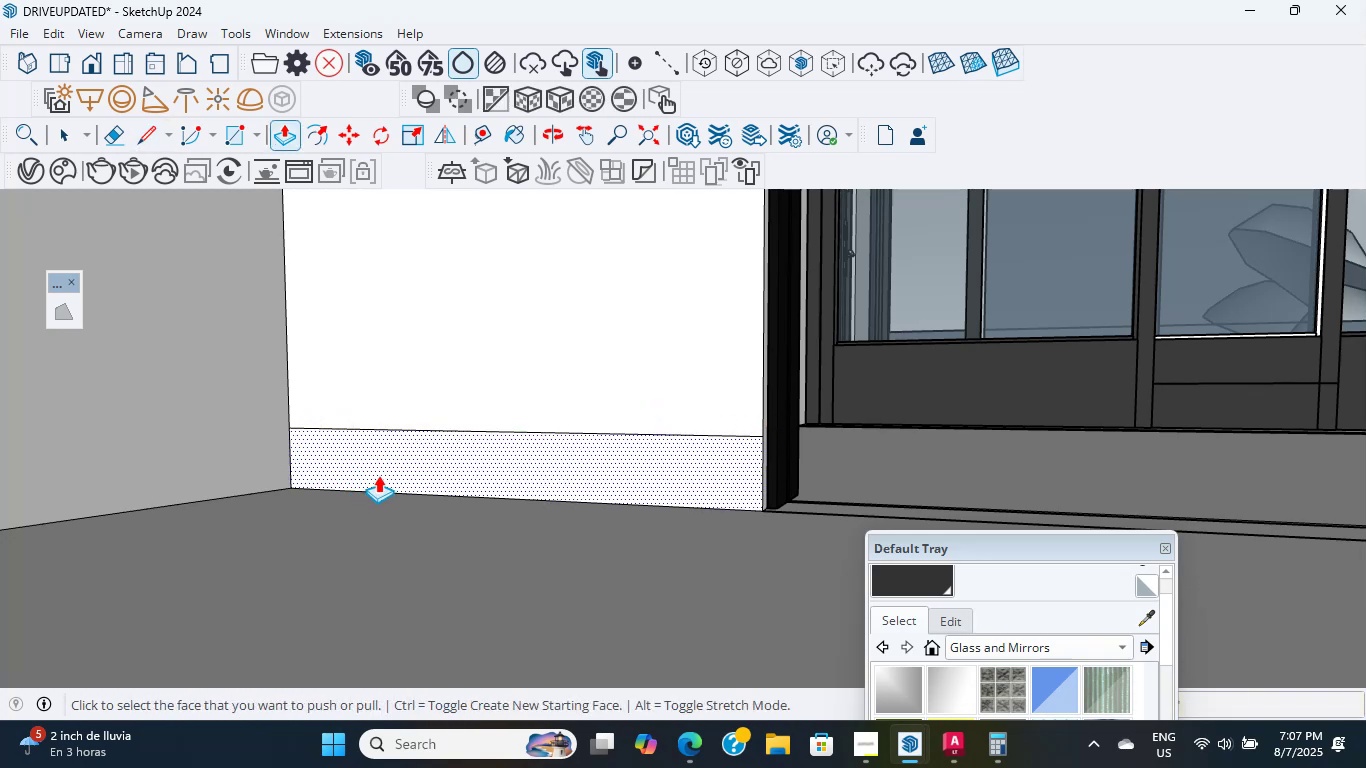 
left_click([379, 468])
 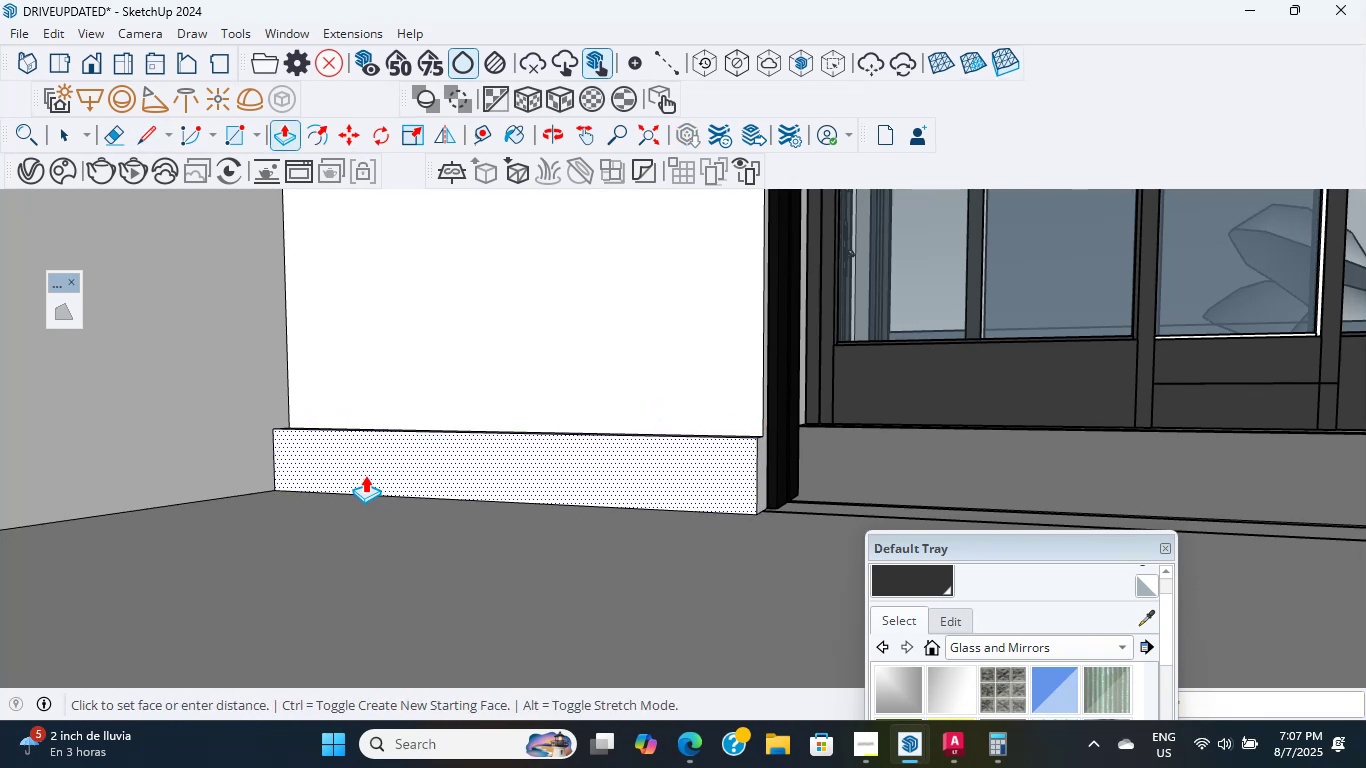 
key(Numpad6)
 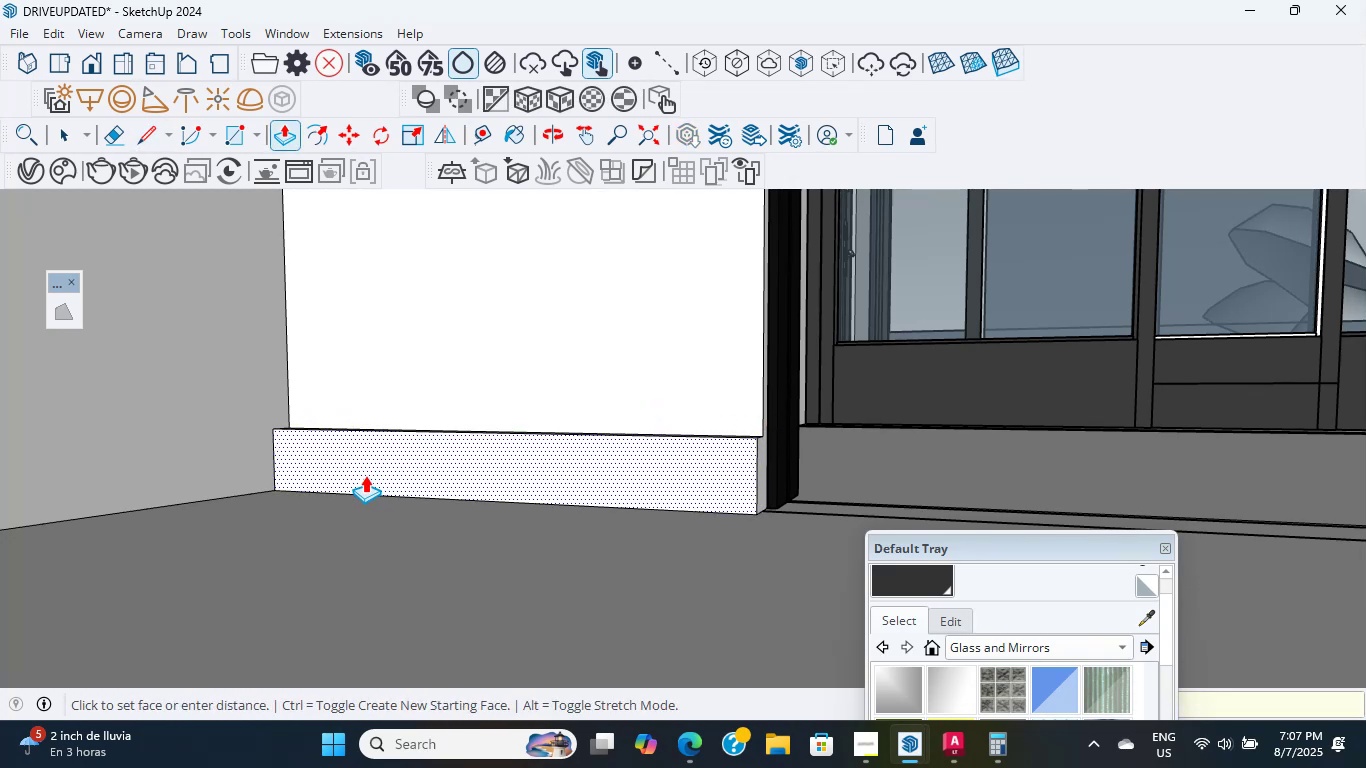 
key(Backspace)
 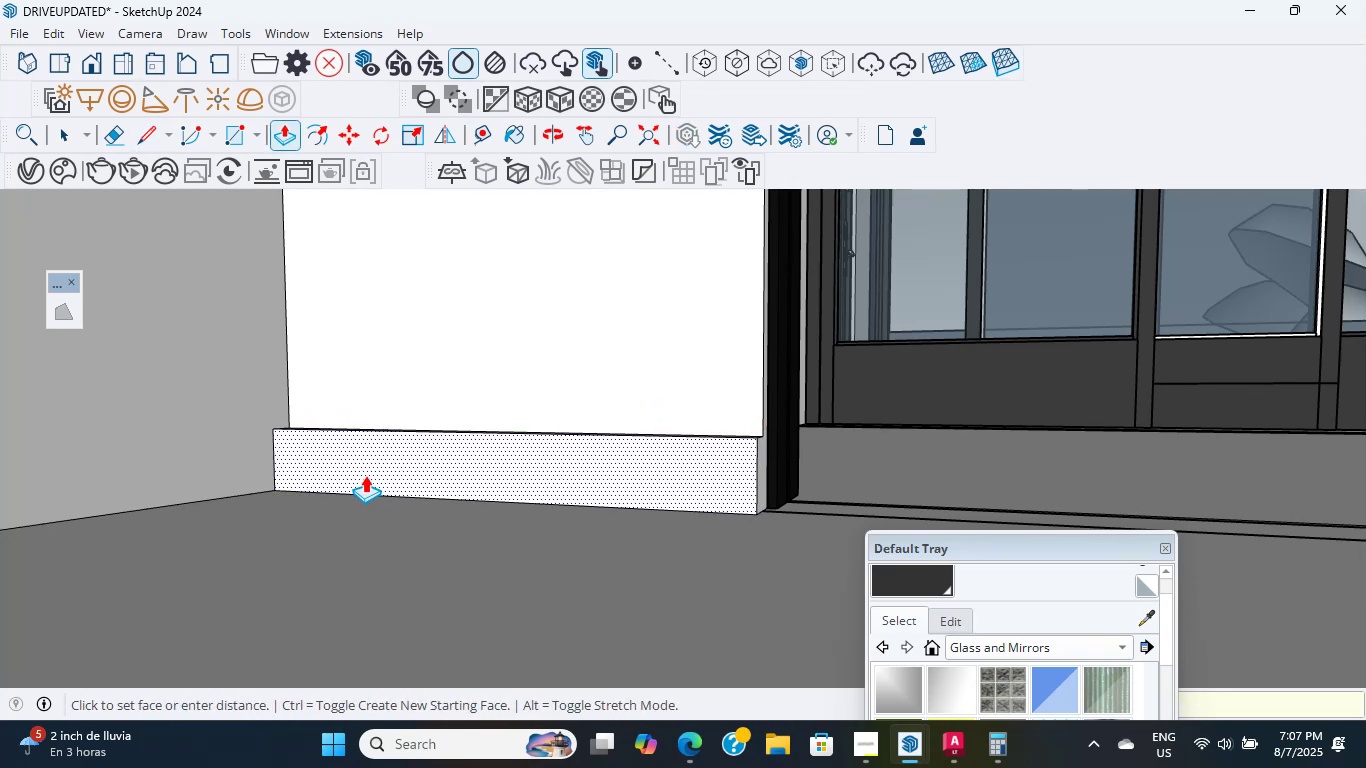 
key(Numpad3)
 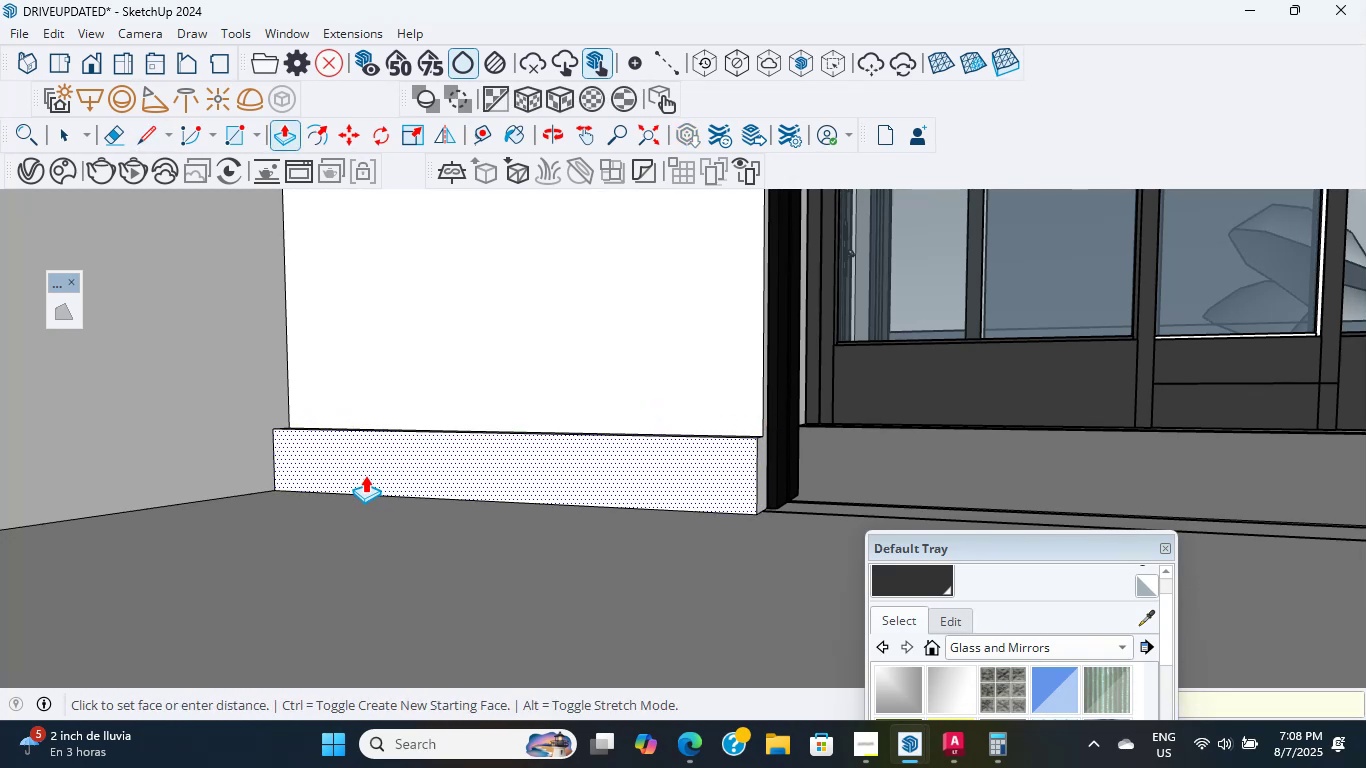 
key(NumpadDivide)
 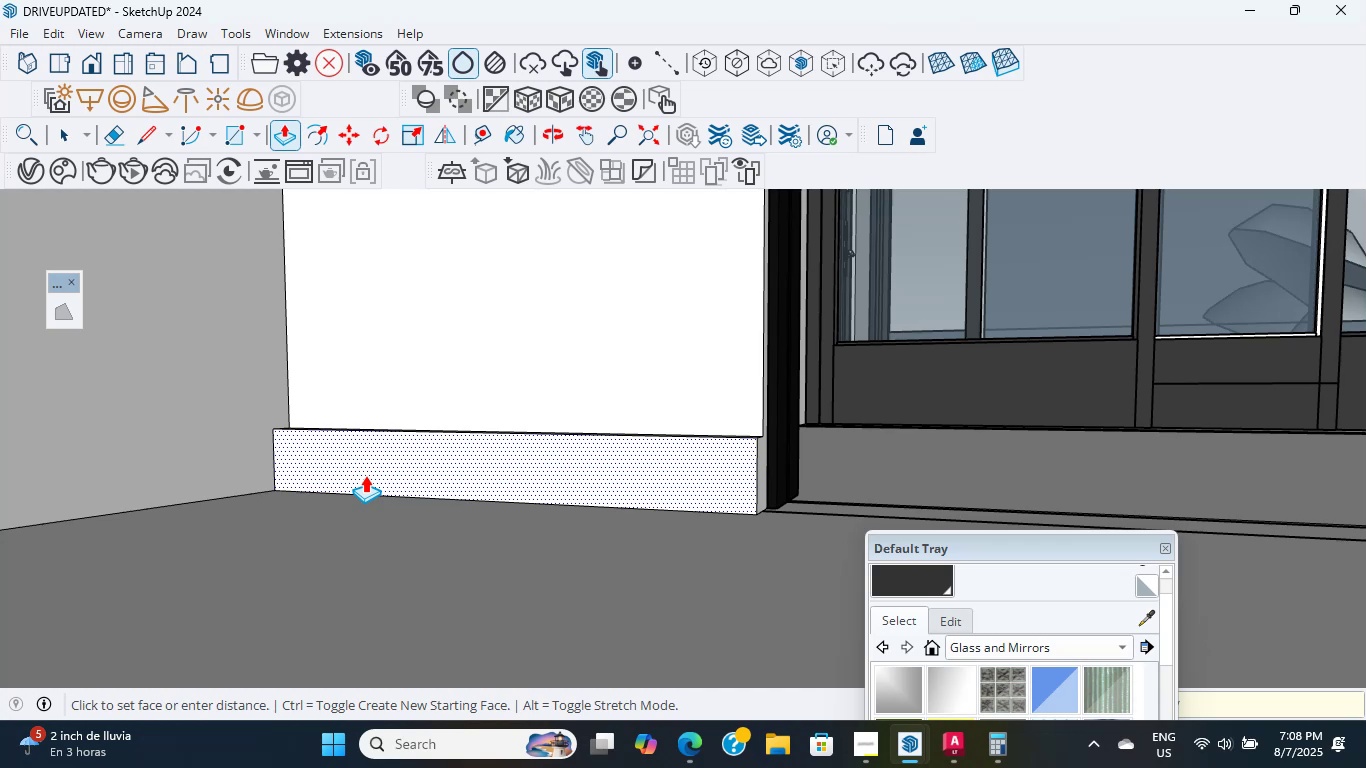 
key(Numpad4)
 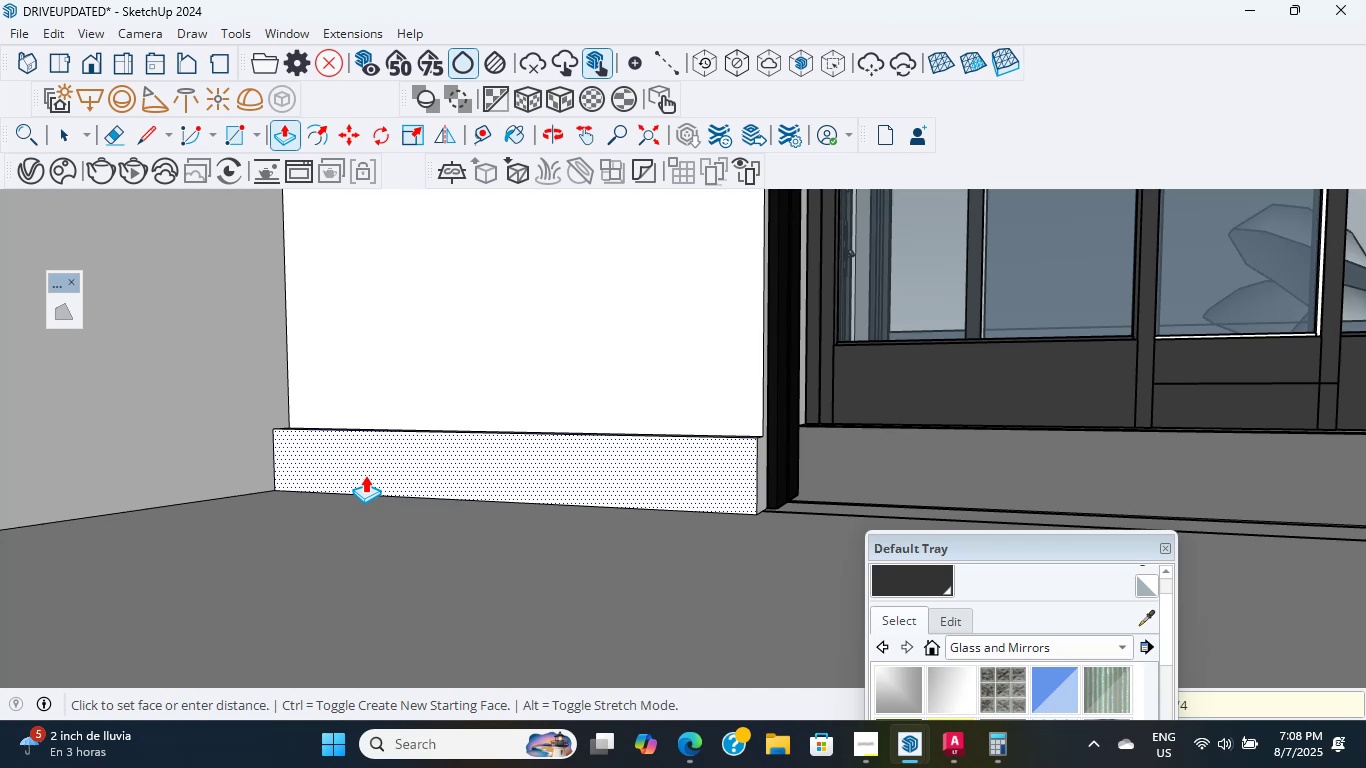 
key(NumpadEnter)
 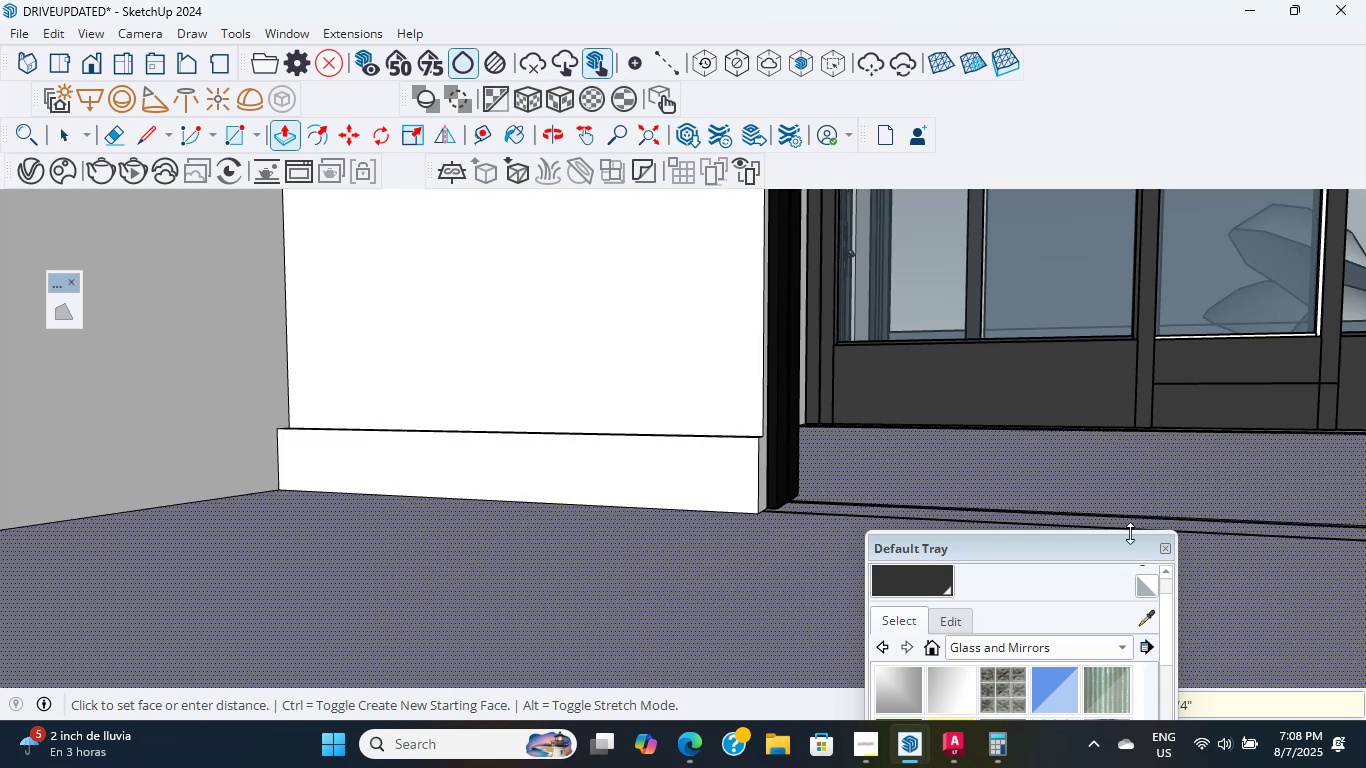 
left_click_drag(start_coordinate=[1046, 541], to_coordinate=[805, 636])
 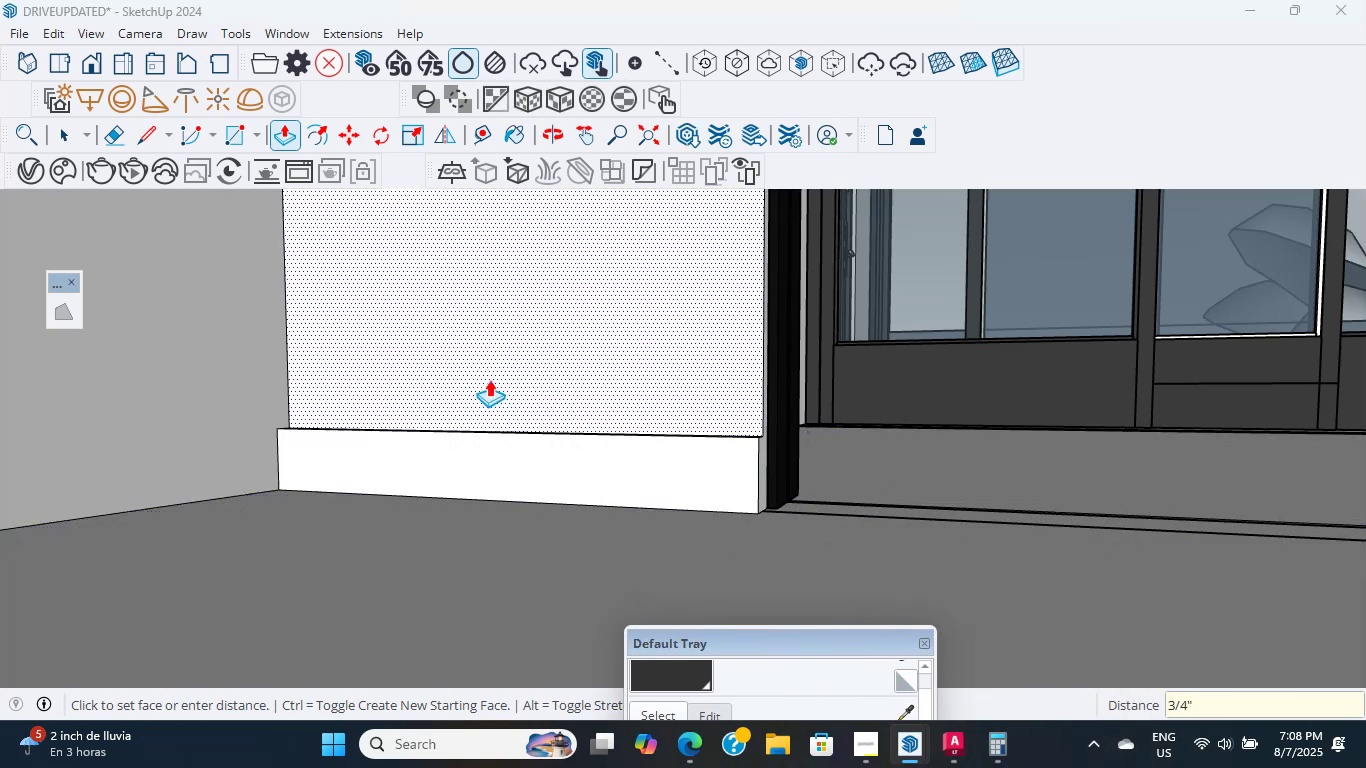 
hold_key(key=ShiftLeft, duration=3.11)
scroll: coordinate [409, 570], scroll_direction: up, amount: 26.0
 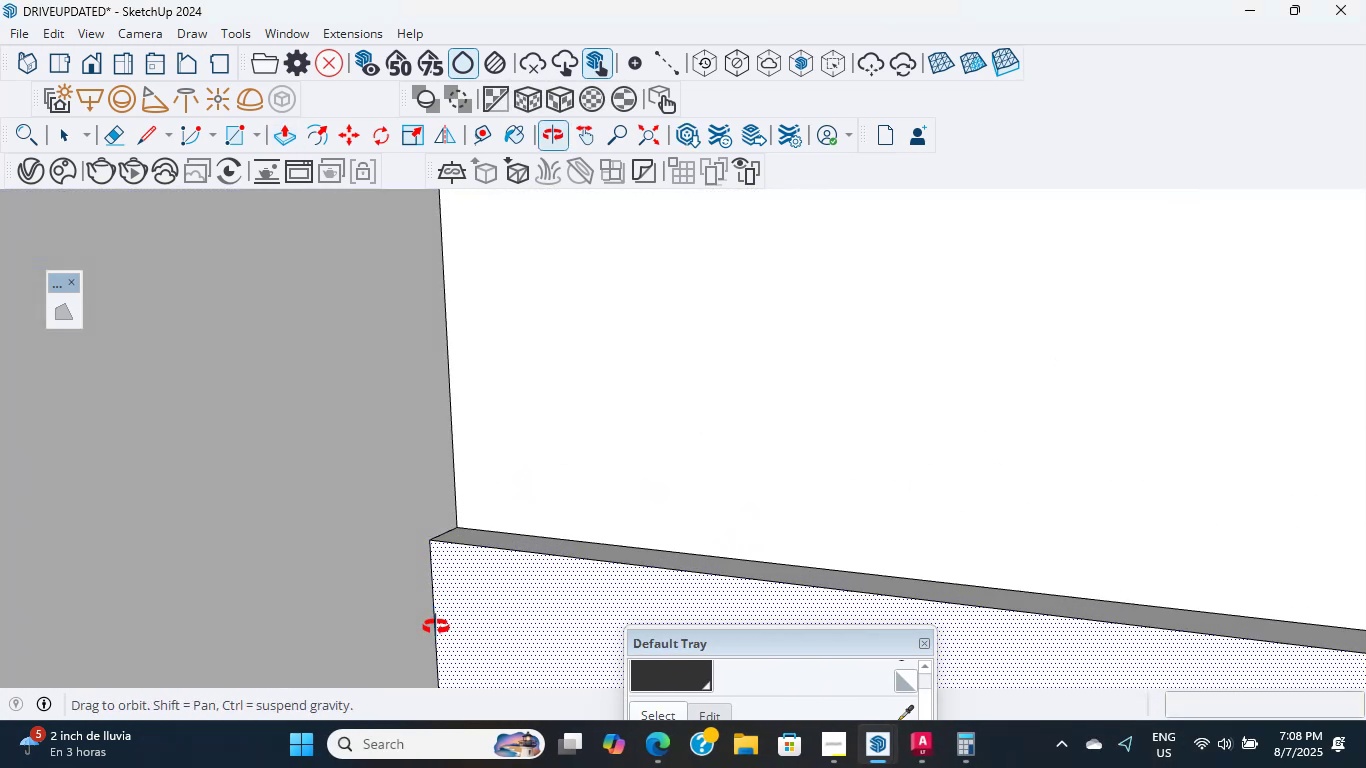 
hold_key(key=ShiftLeft, duration=0.31)
scroll: coordinate [566, 457], scroll_direction: down, amount: 12.0
 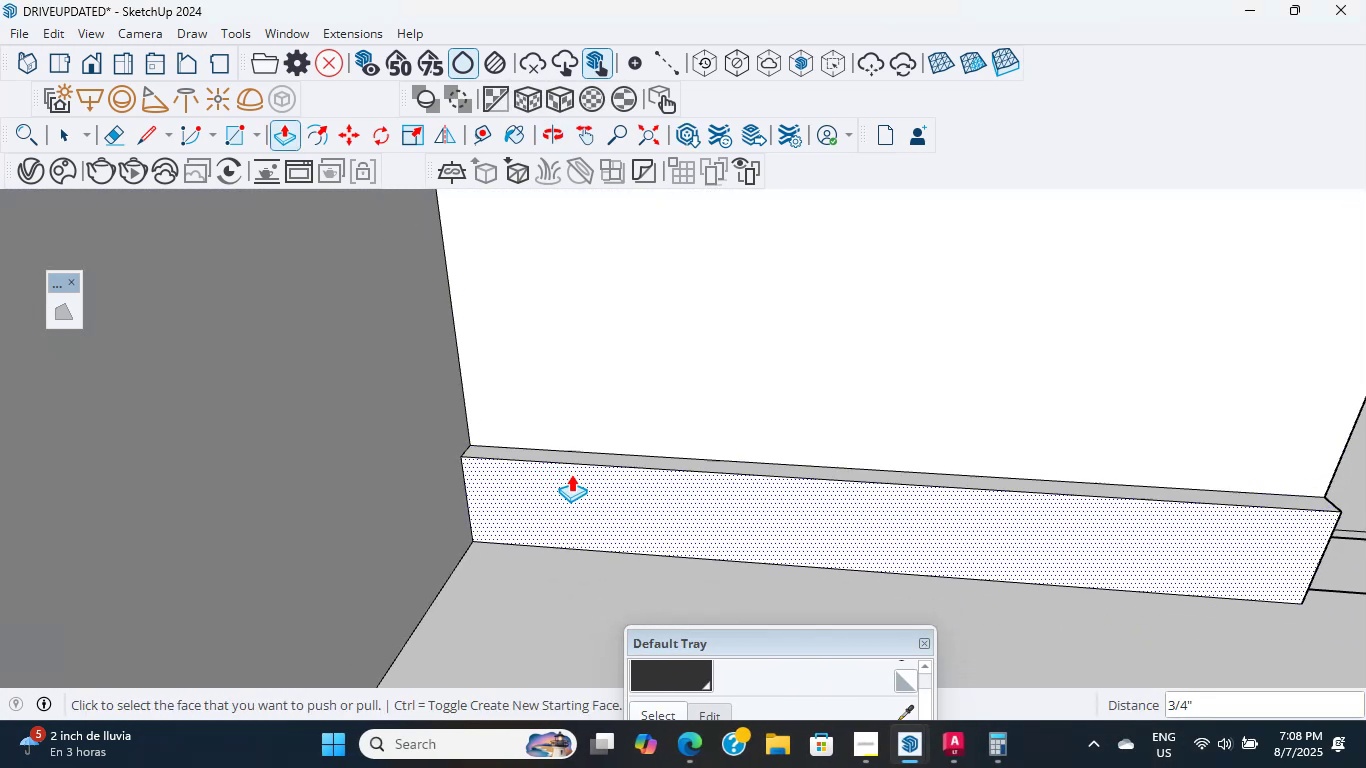 
hold_key(key=ShiftLeft, duration=0.69)
 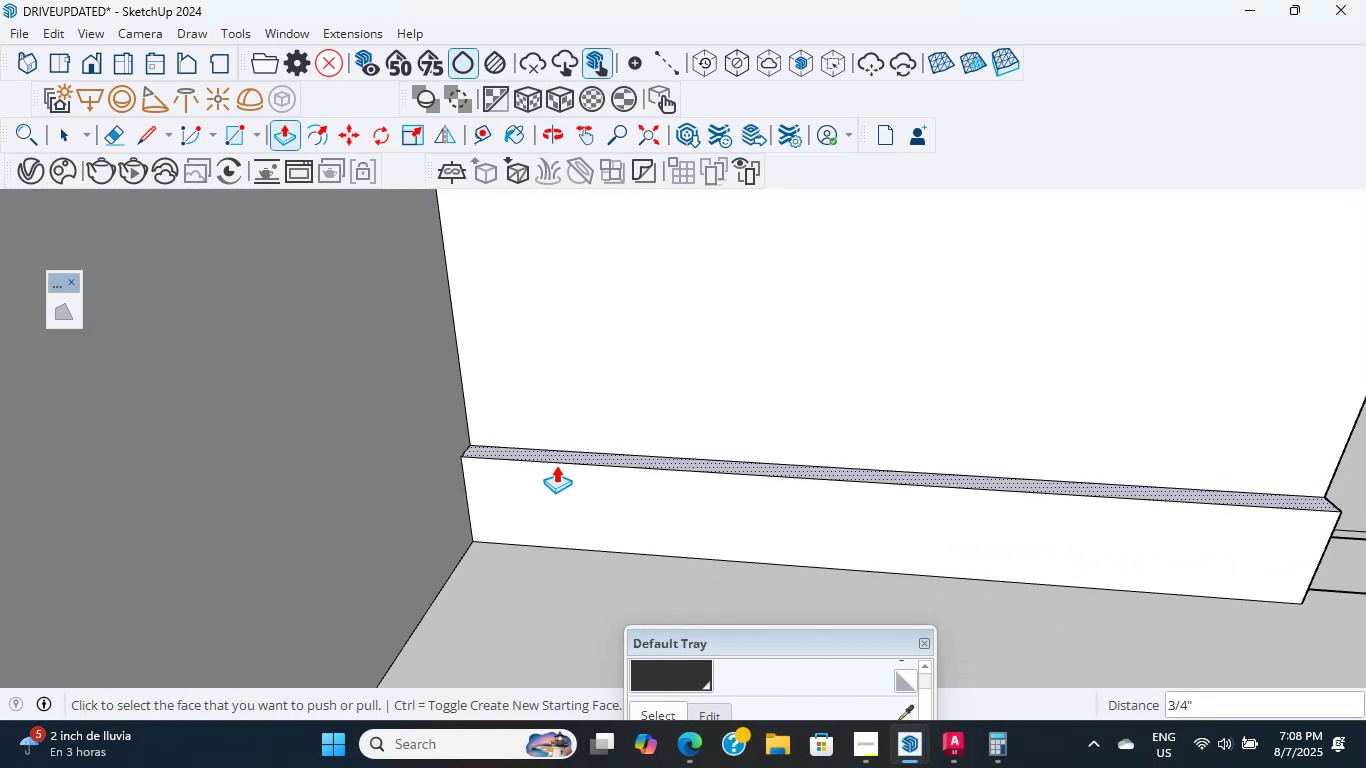 
key(Control+Z)
 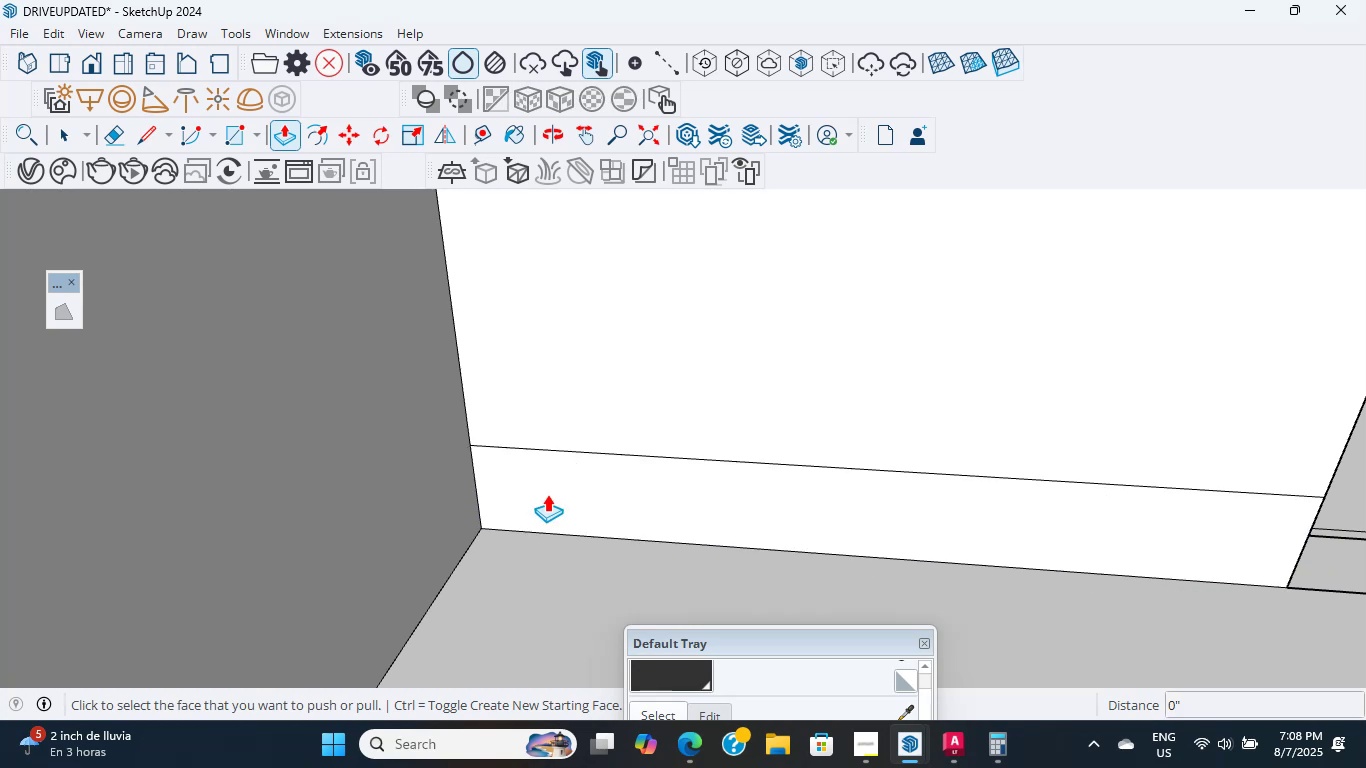 
hold_key(key=ShiftLeft, duration=0.46)
scroll: coordinate [1116, 377], scroll_direction: down, amount: 14.0
 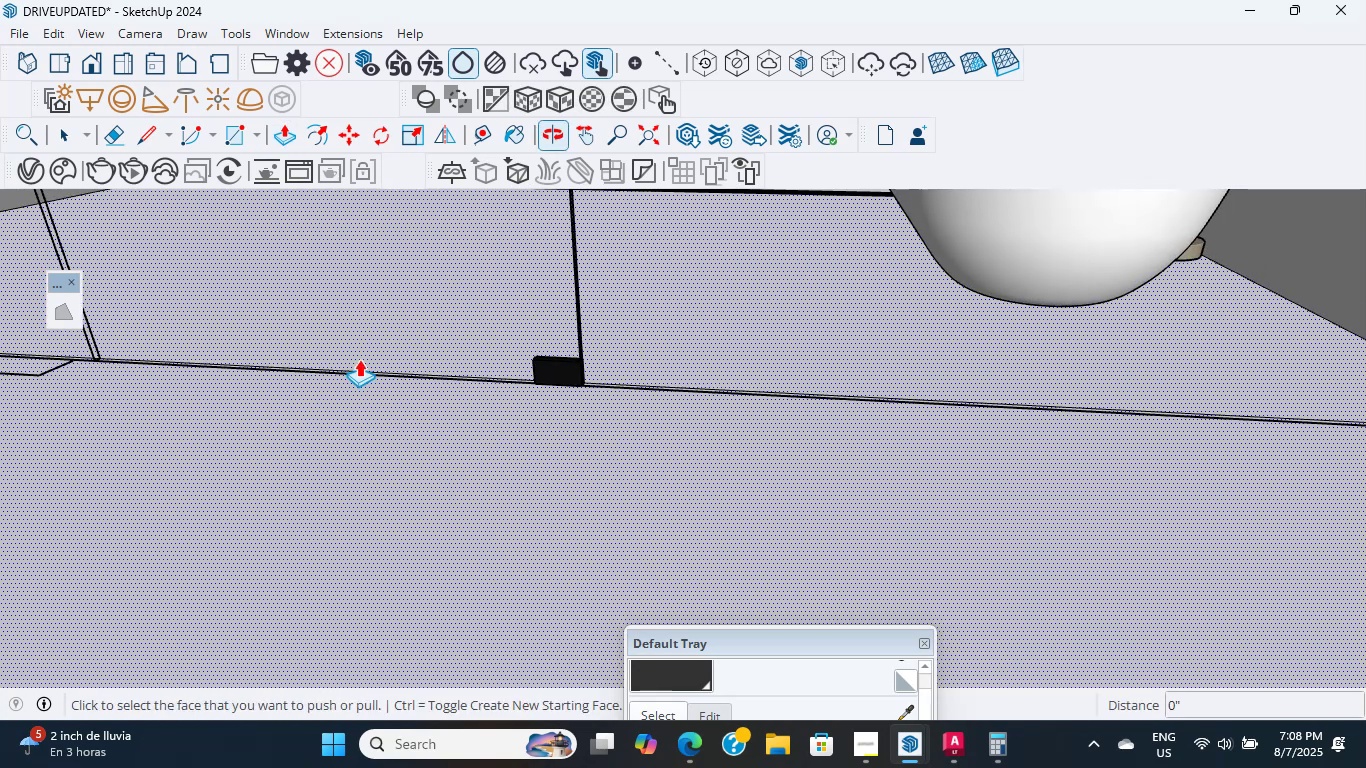 
hold_key(key=ShiftLeft, duration=0.44)
 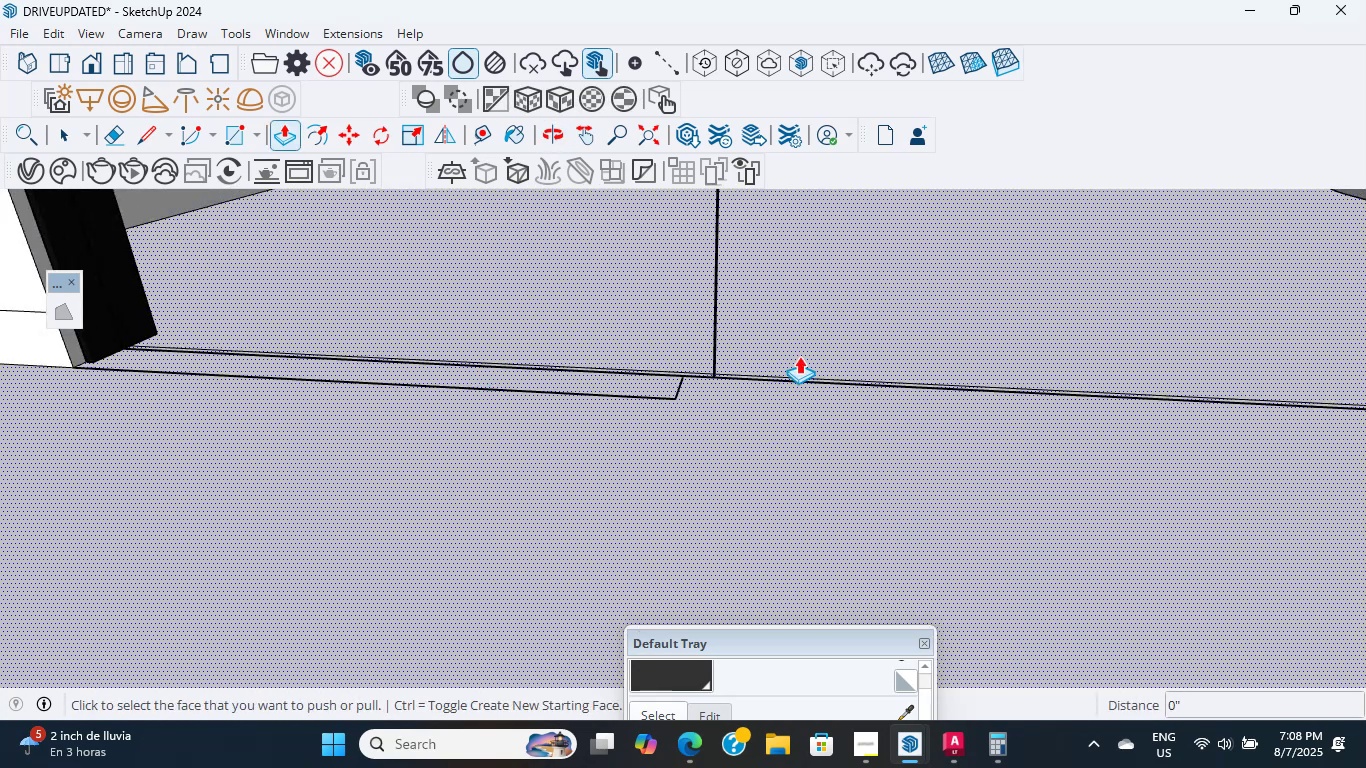 
hold_key(key=ShiftLeft, duration=4.03)
scroll: coordinate [912, 329], scroll_direction: down, amount: 14.0
 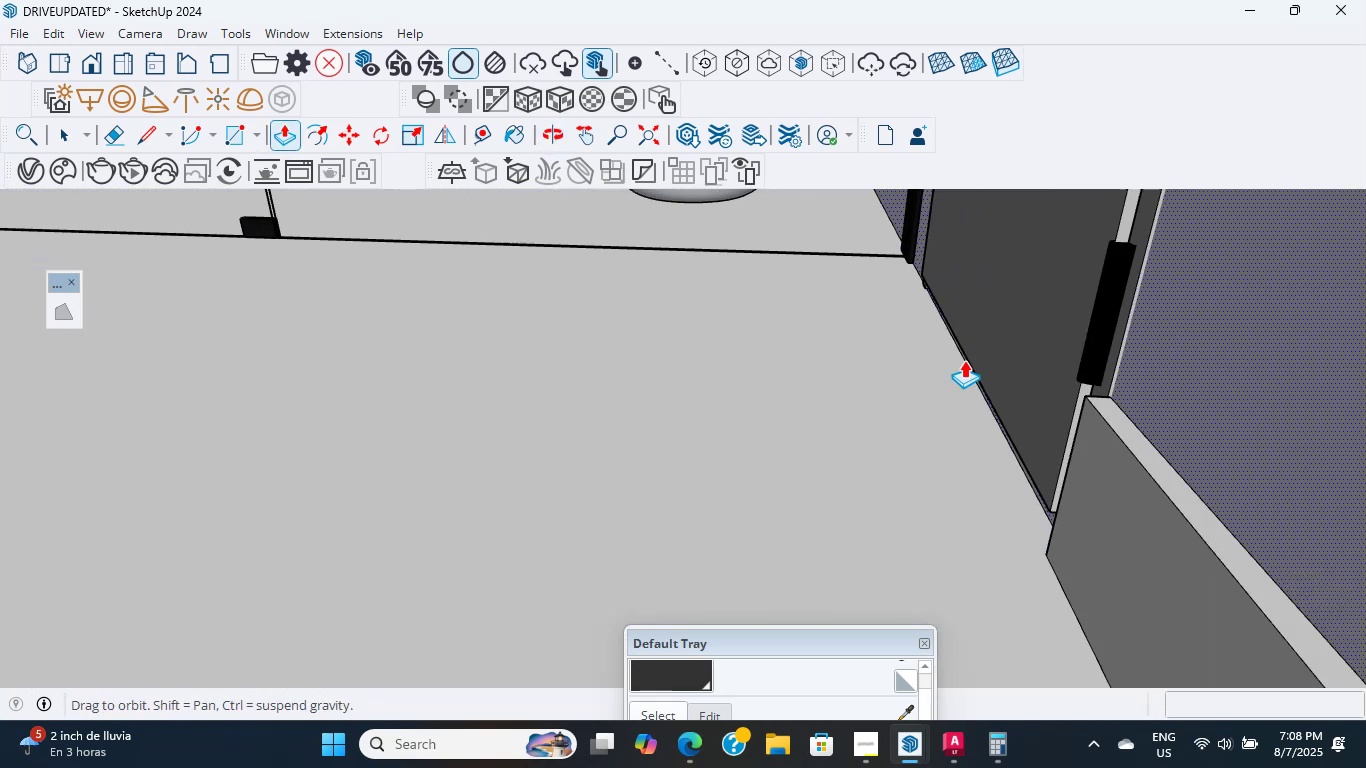 
scroll: coordinate [1176, 437], scroll_direction: up, amount: 6.0
 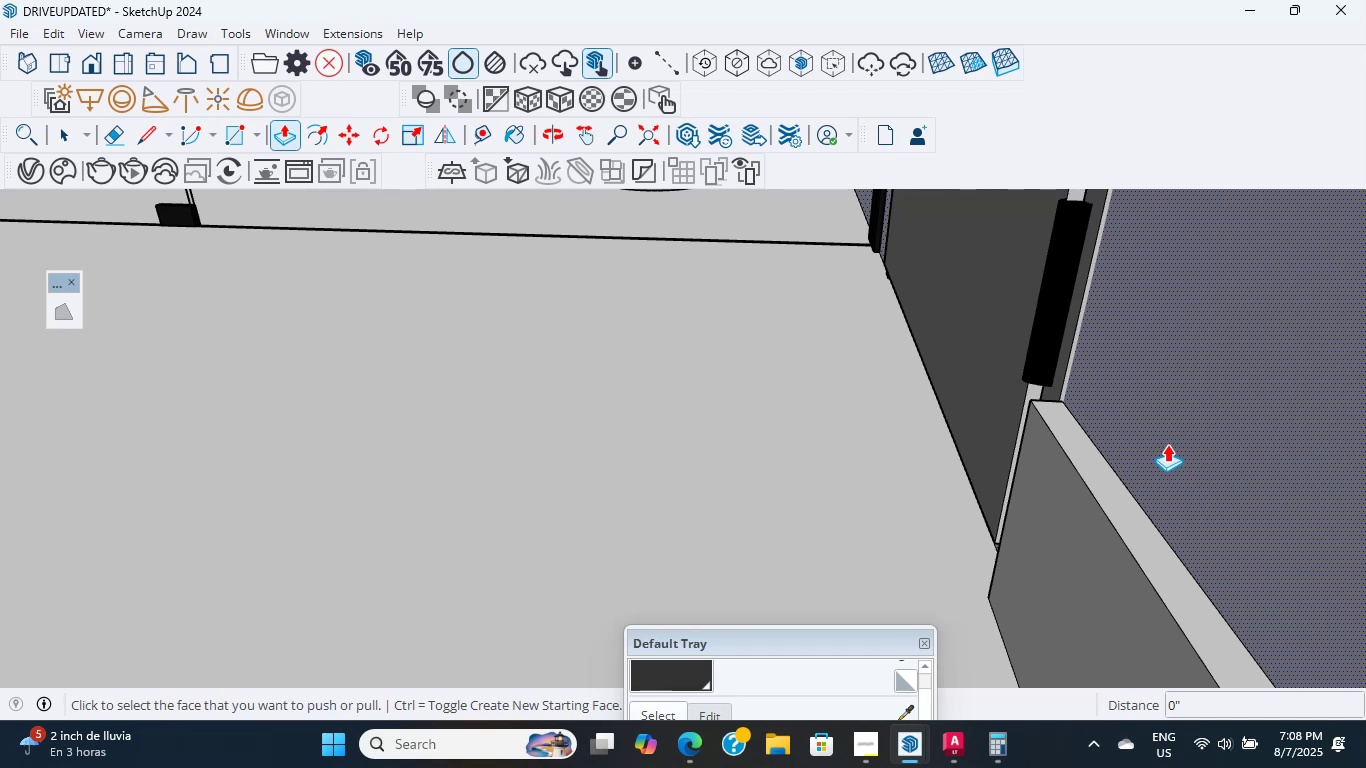 
wait(5.3)
 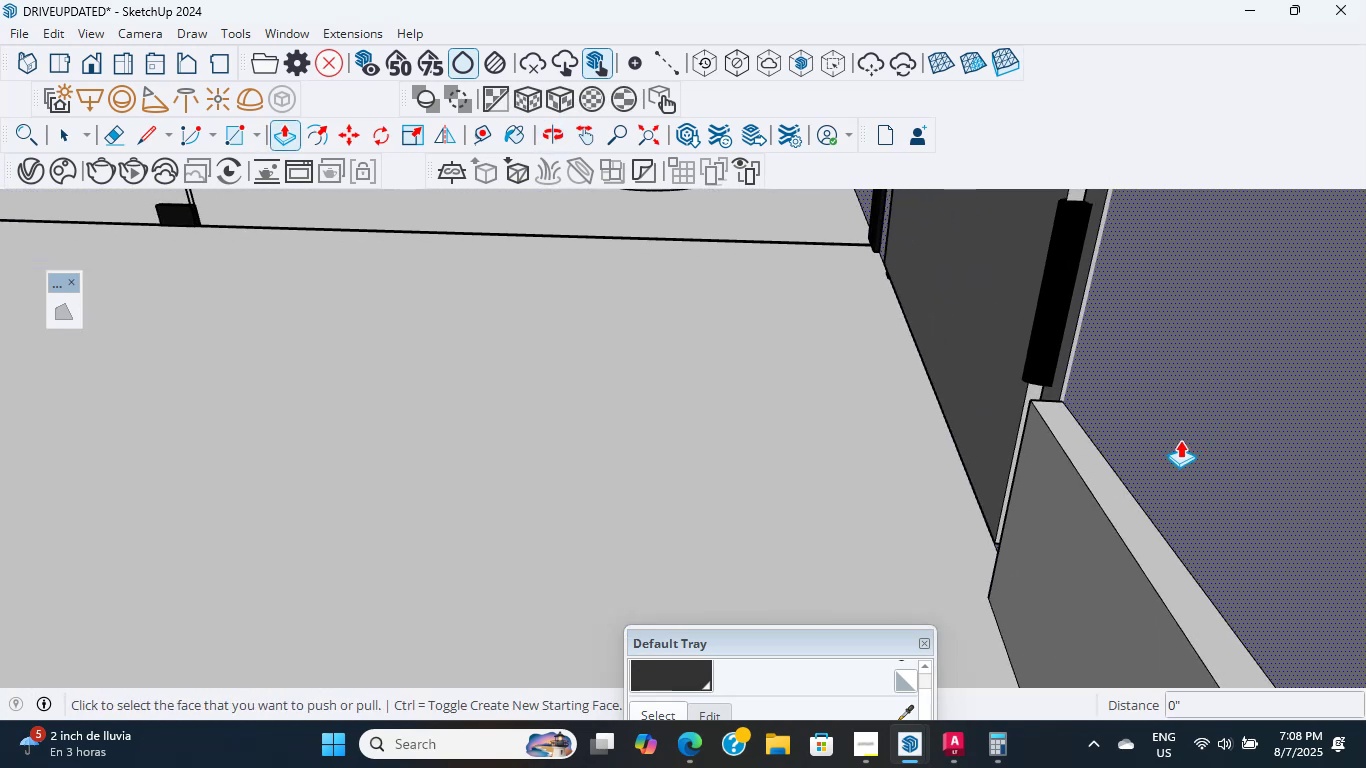 
left_click([489, 130])
 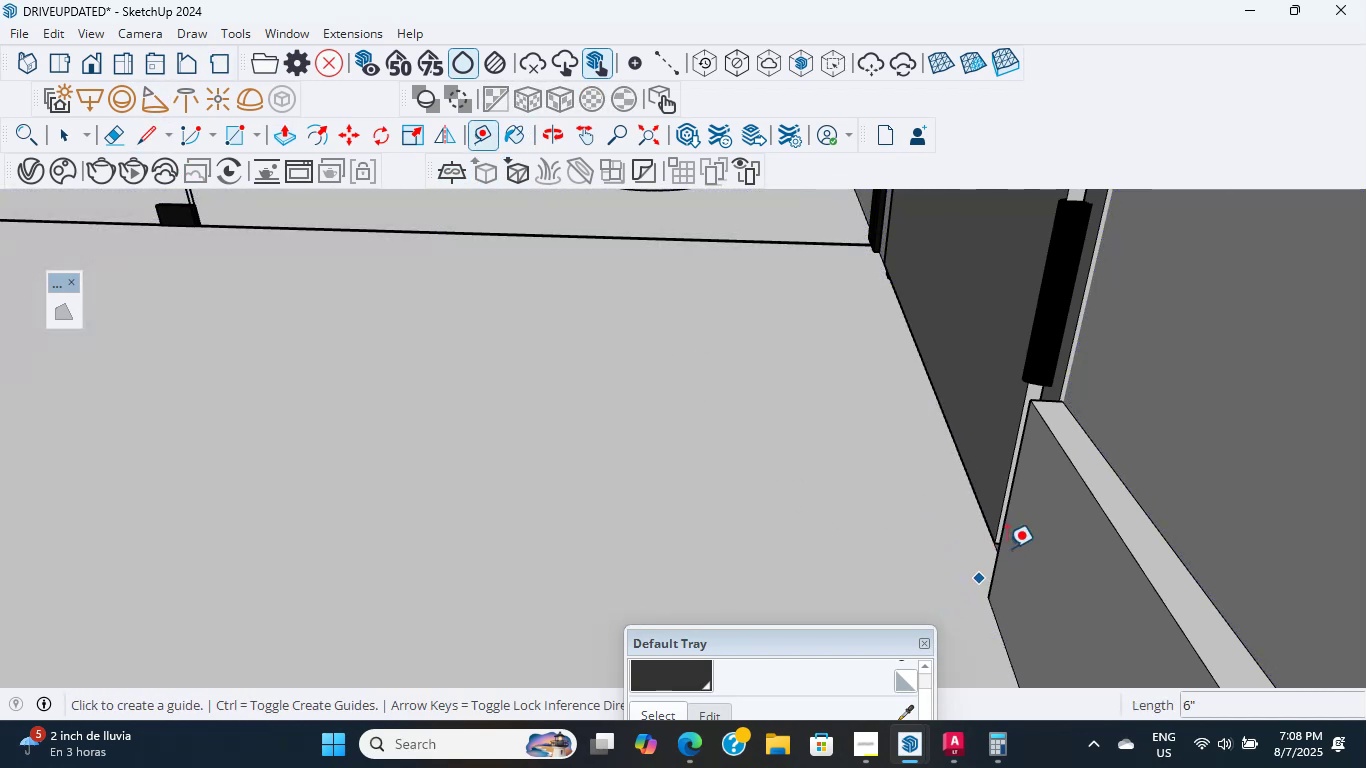 
left_click([1126, 484])
 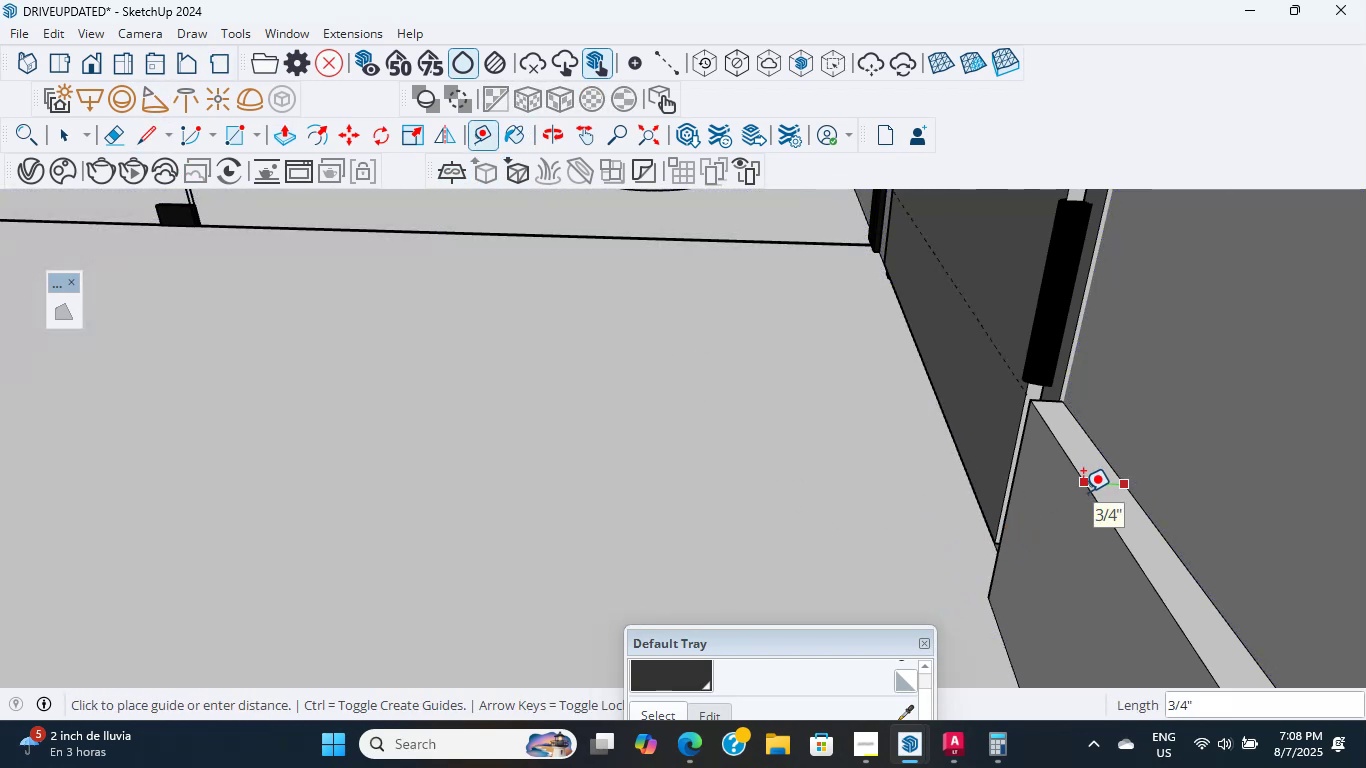 
key(Escape)
 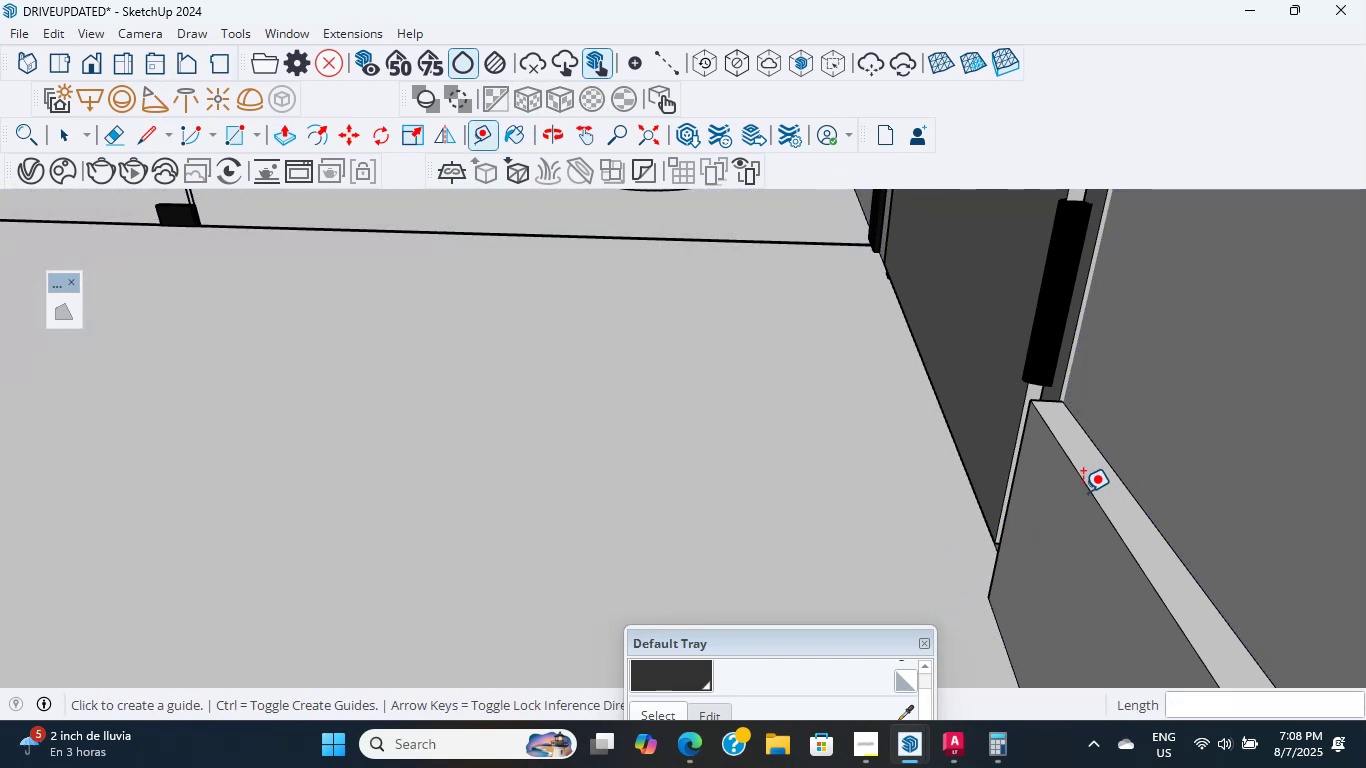 
scroll: coordinate [747, 445], scroll_direction: down, amount: 11.0
 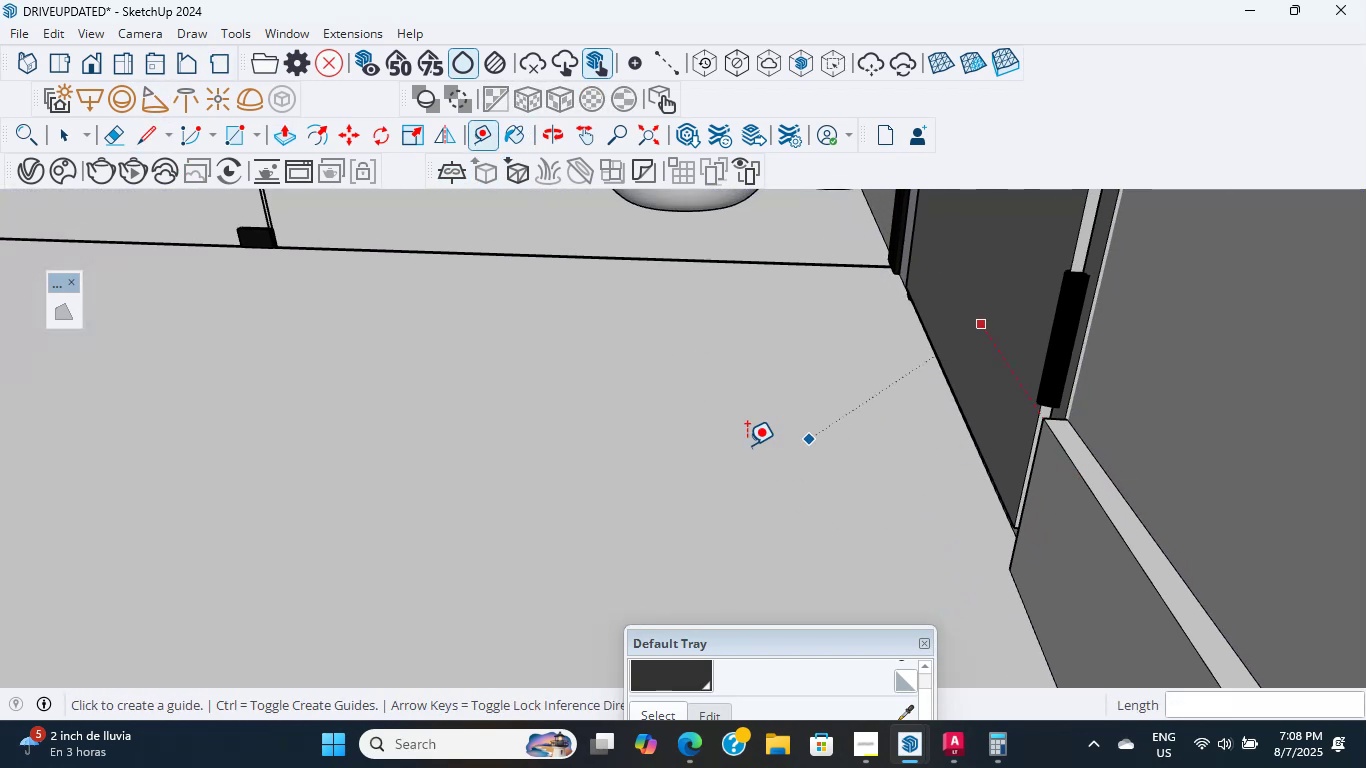 
hold_key(key=ShiftLeft, duration=1.93)
scroll: coordinate [580, 431], scroll_direction: down, amount: 1.0
 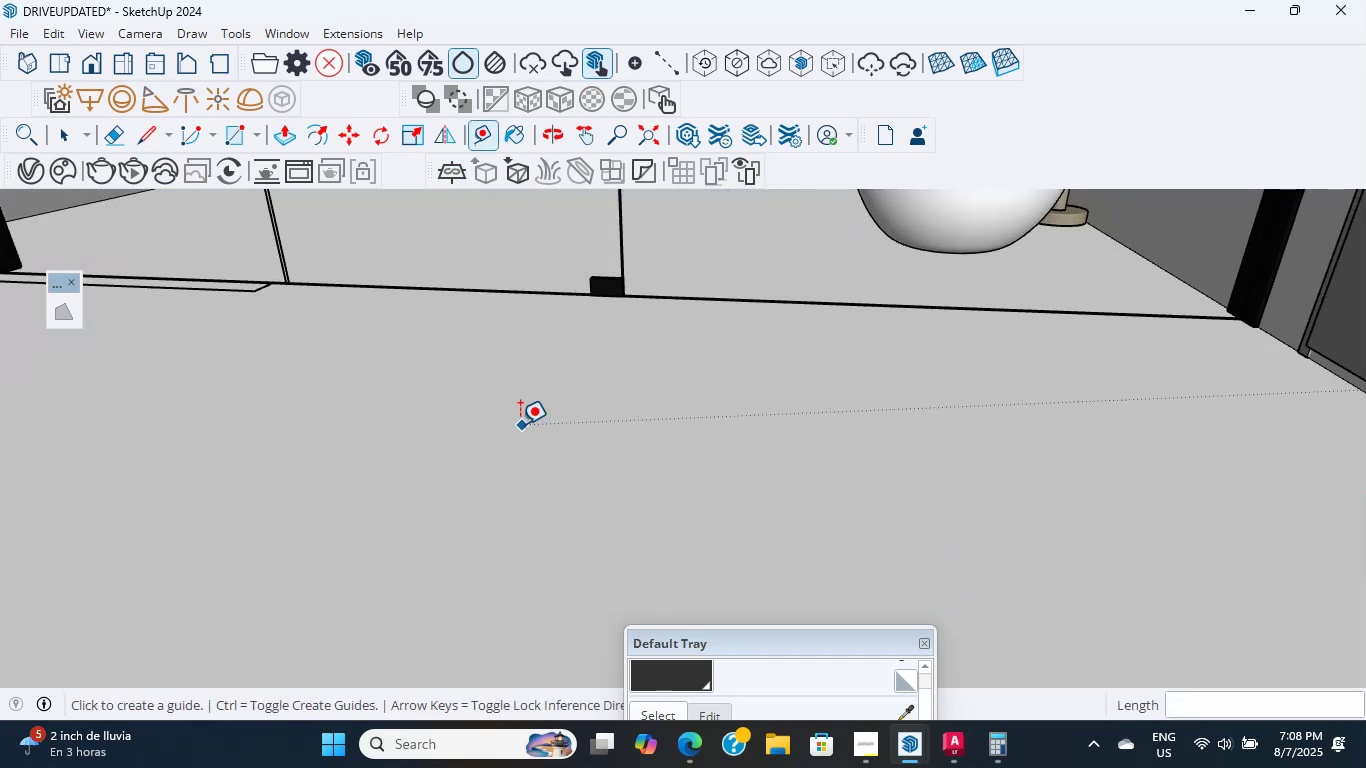 
scroll: coordinate [383, 336], scroll_direction: up, amount: 30.0
 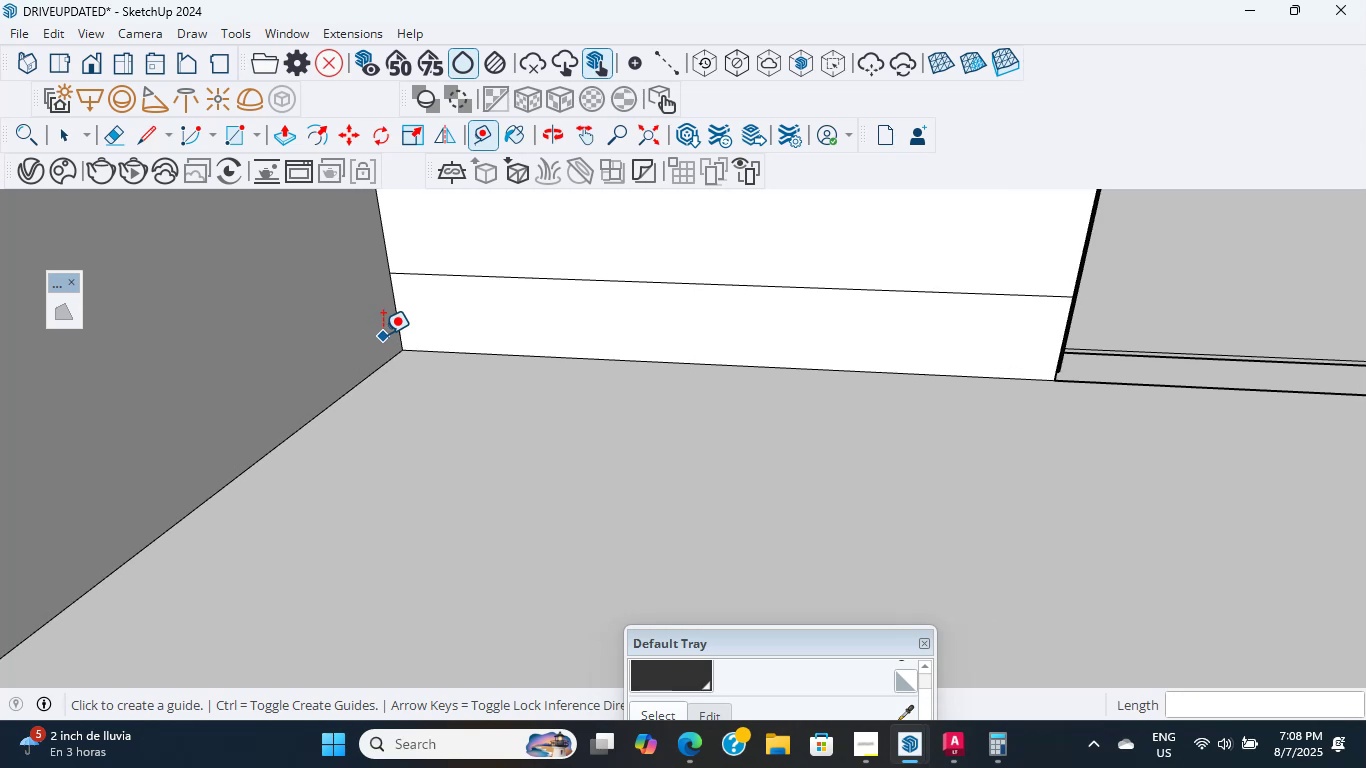 
key(P)
 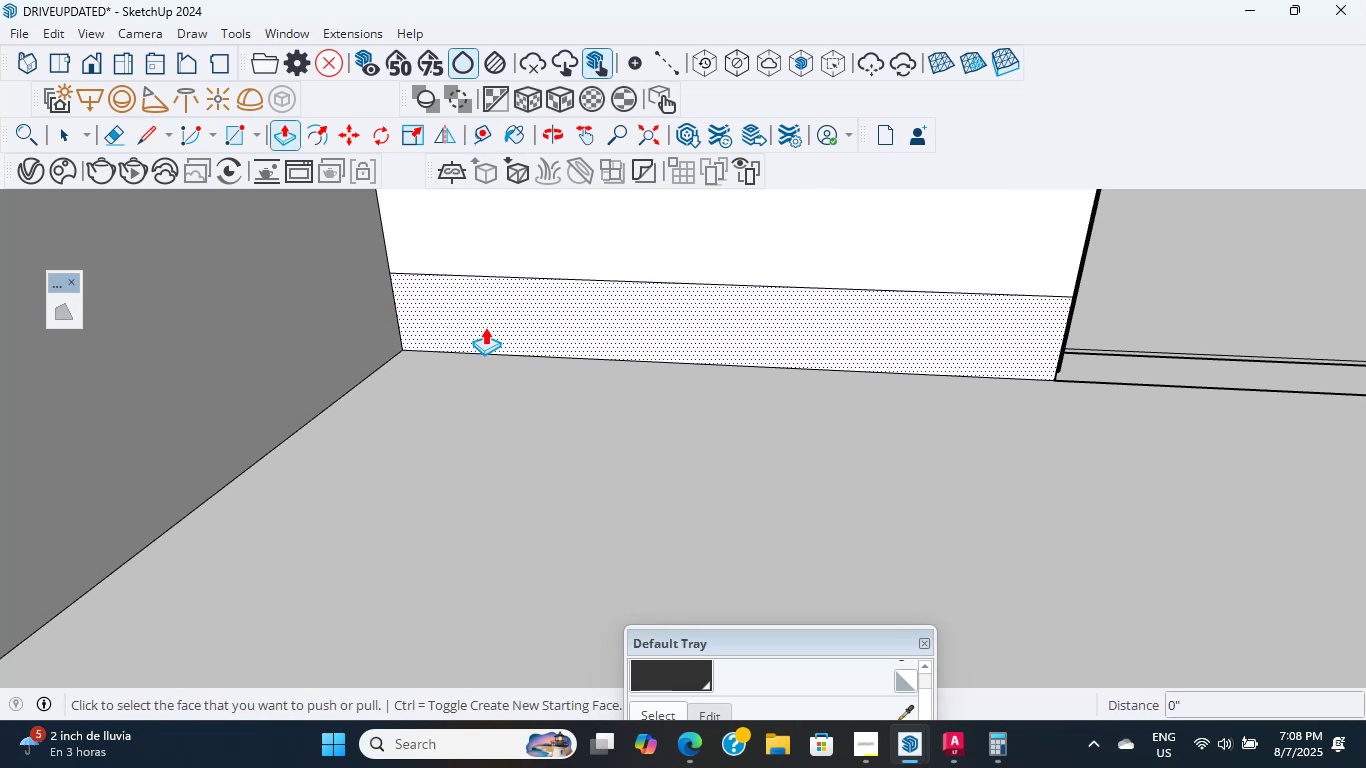 
left_click([485, 313])
 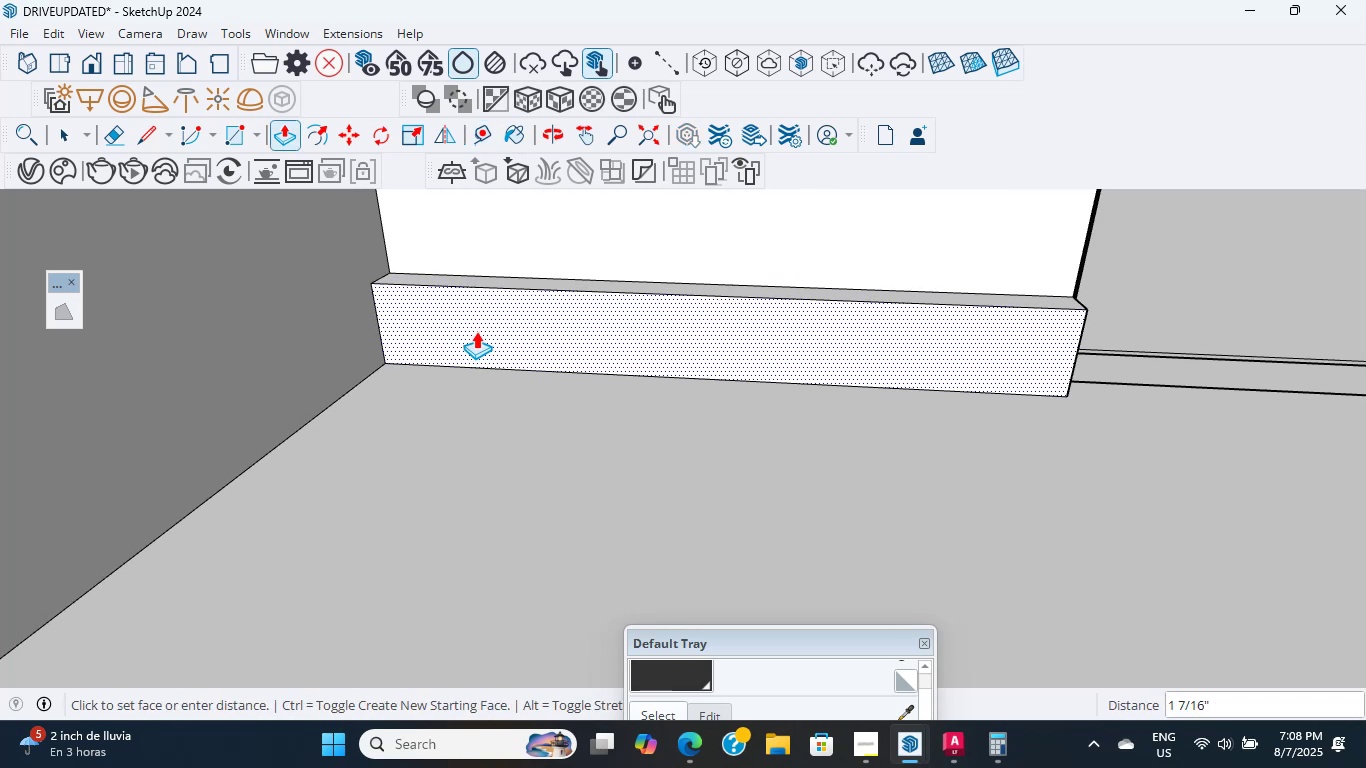 
key(Numpad3)
 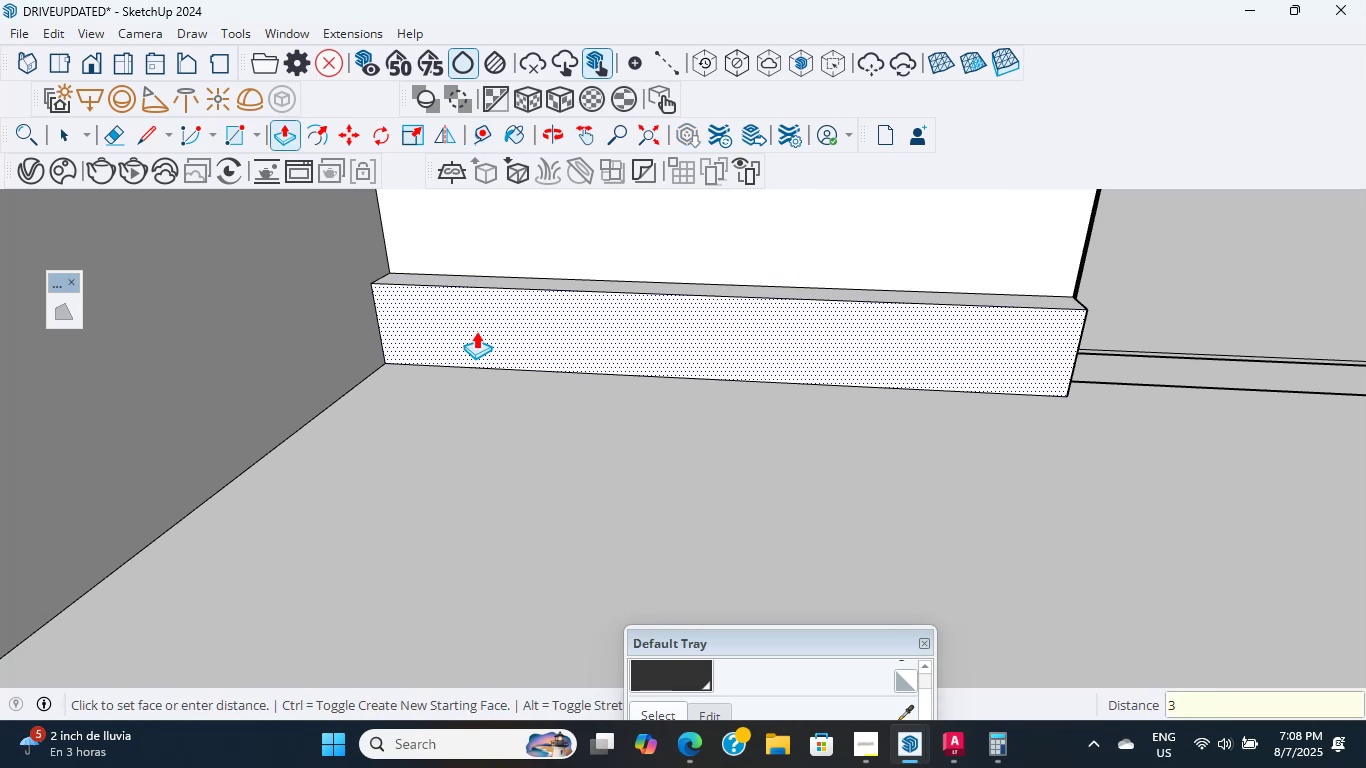 
key(NumpadDivide)
 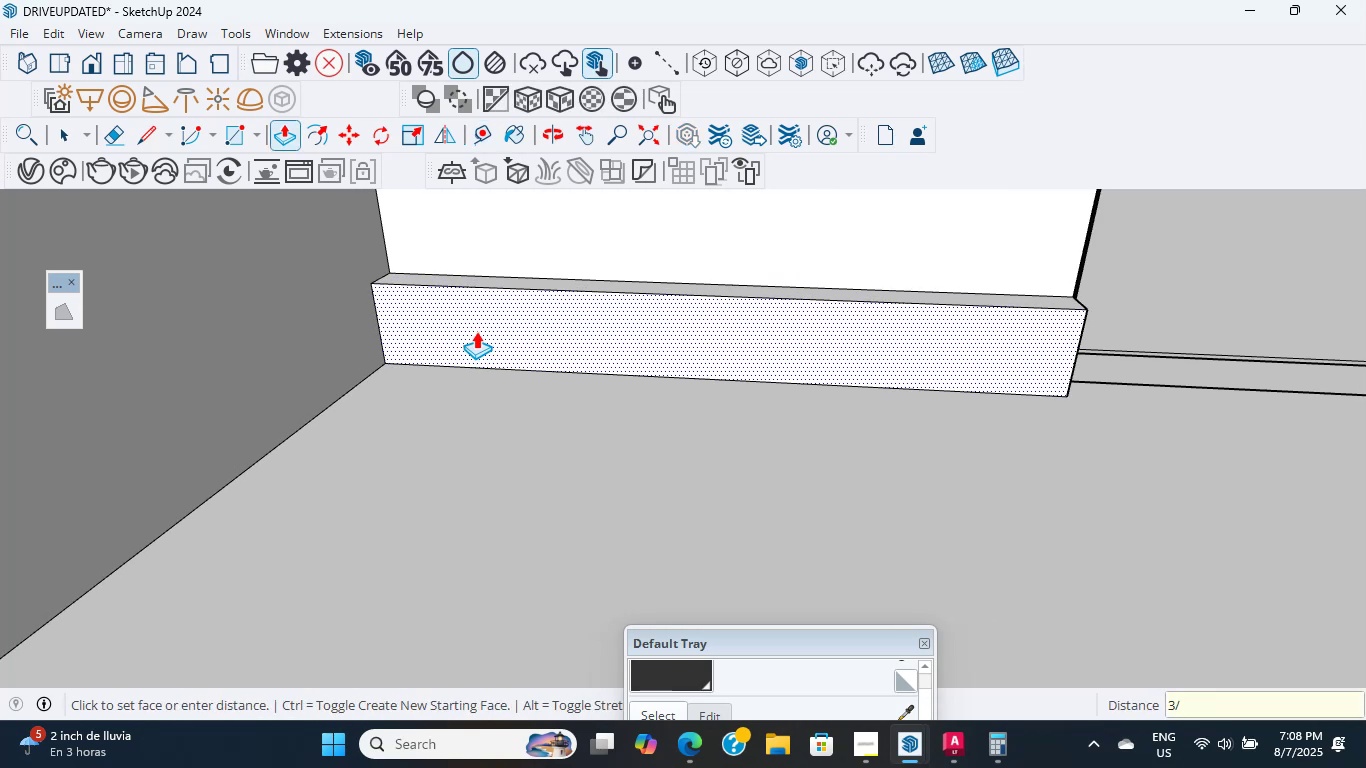 
key(Numpad4)
 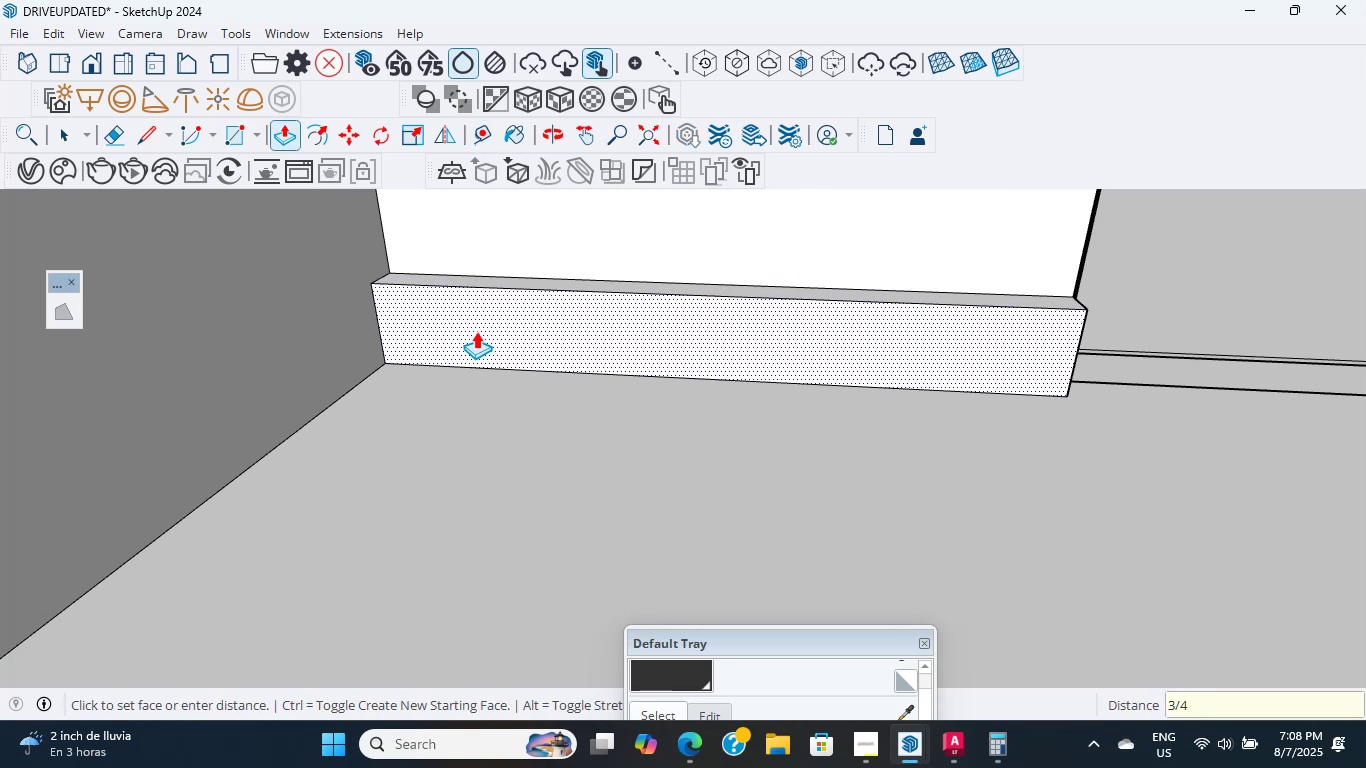 
key(NumpadEnter)
 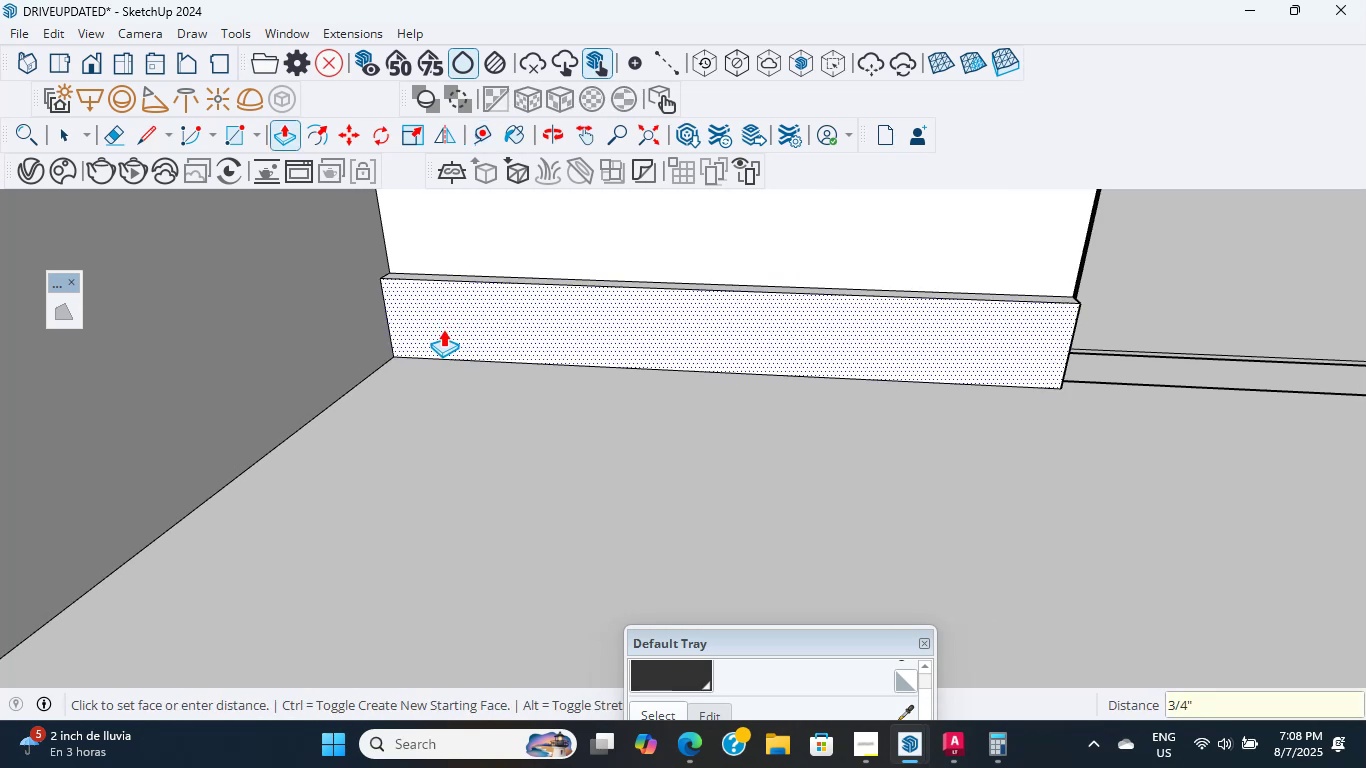 
scroll: coordinate [381, 272], scroll_direction: up, amount: 13.0
 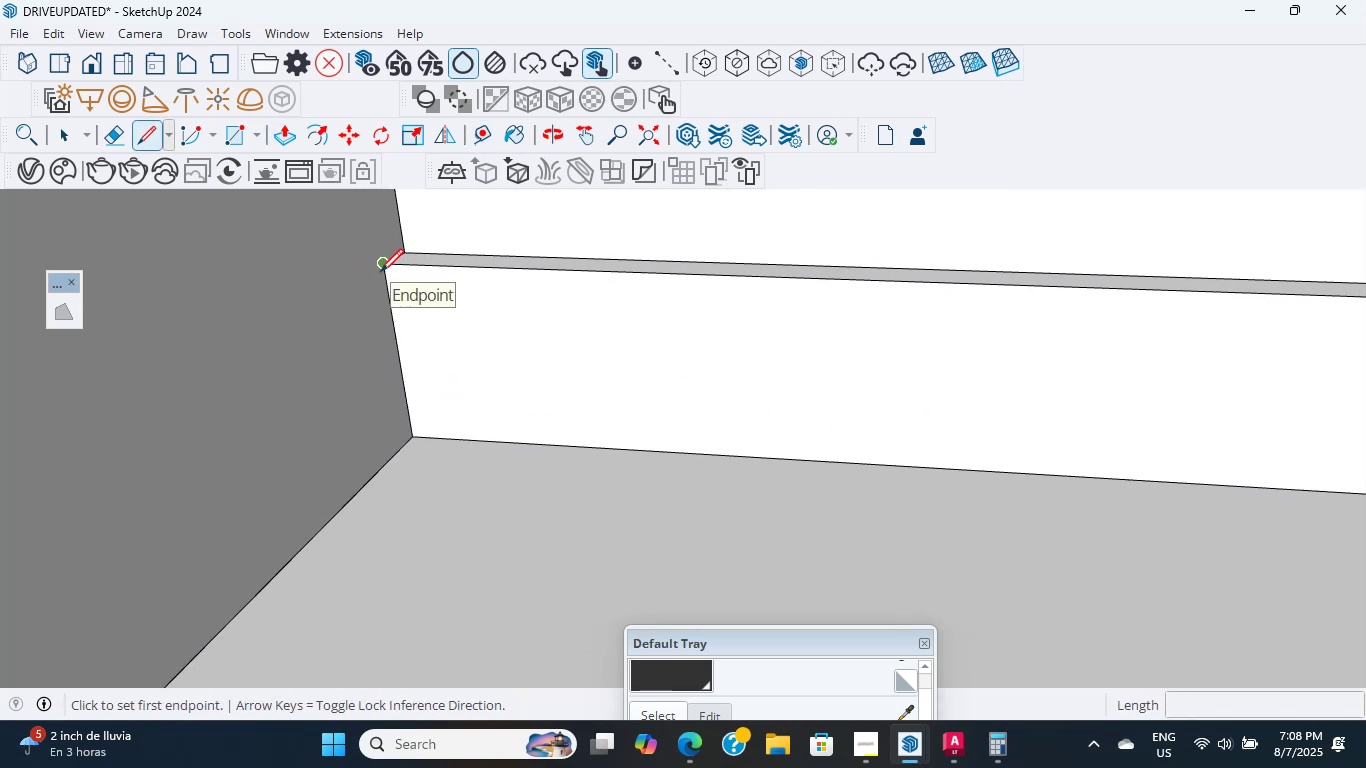 
key(L)
 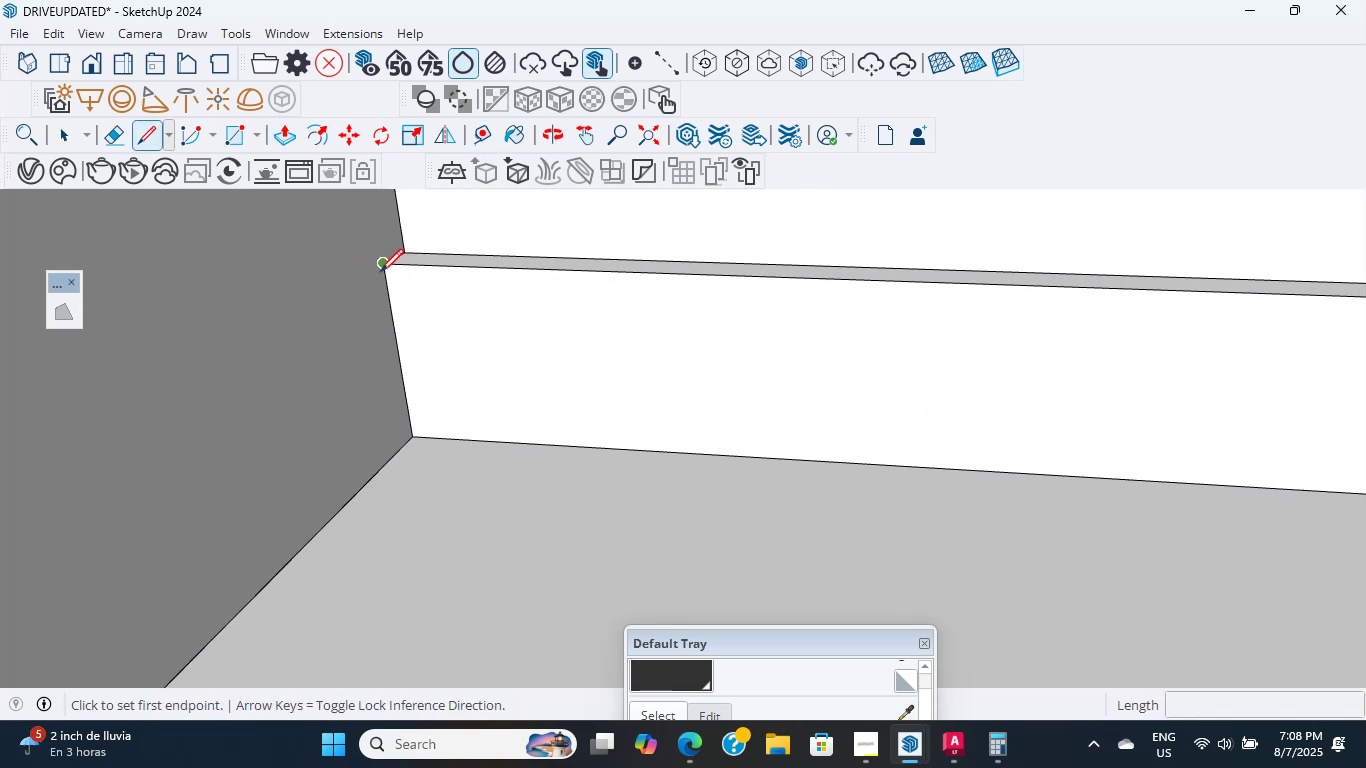 
left_click([380, 272])
 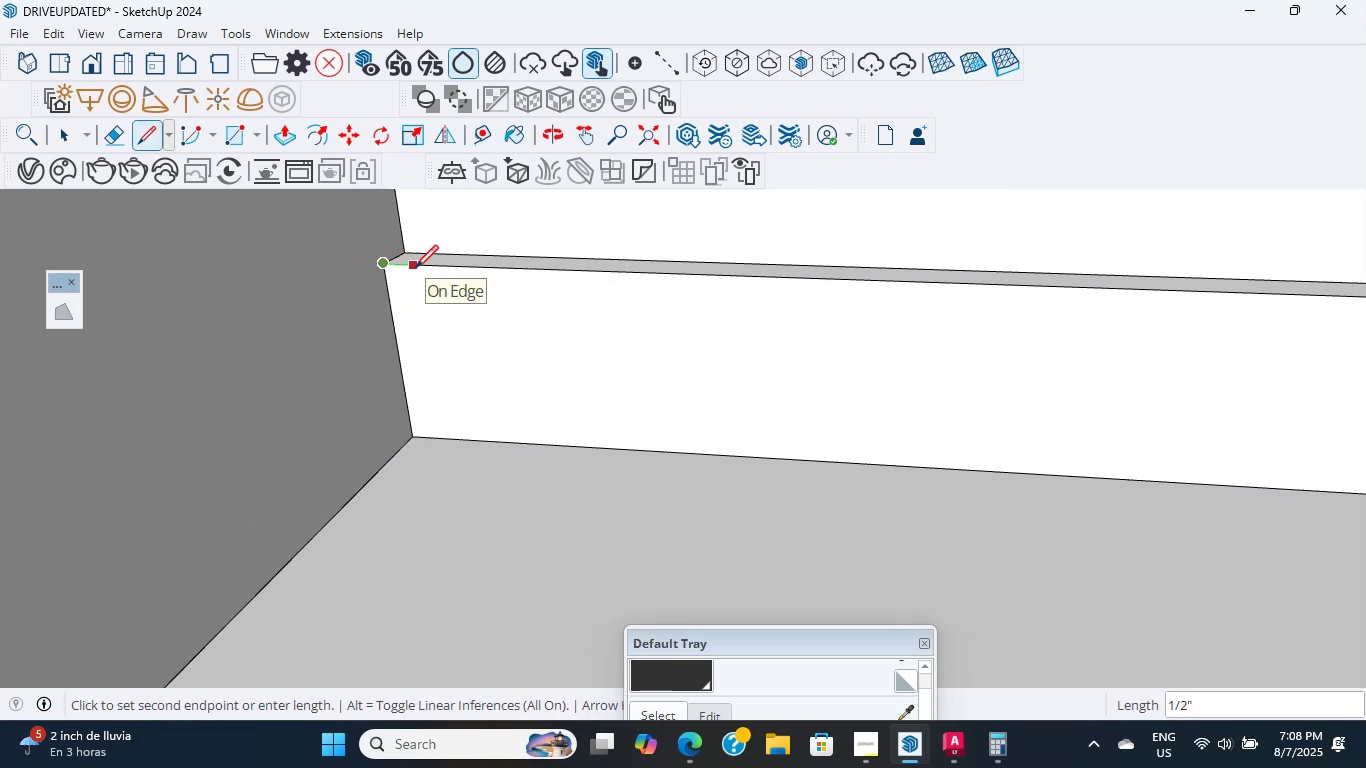 
key(Numpad3)
 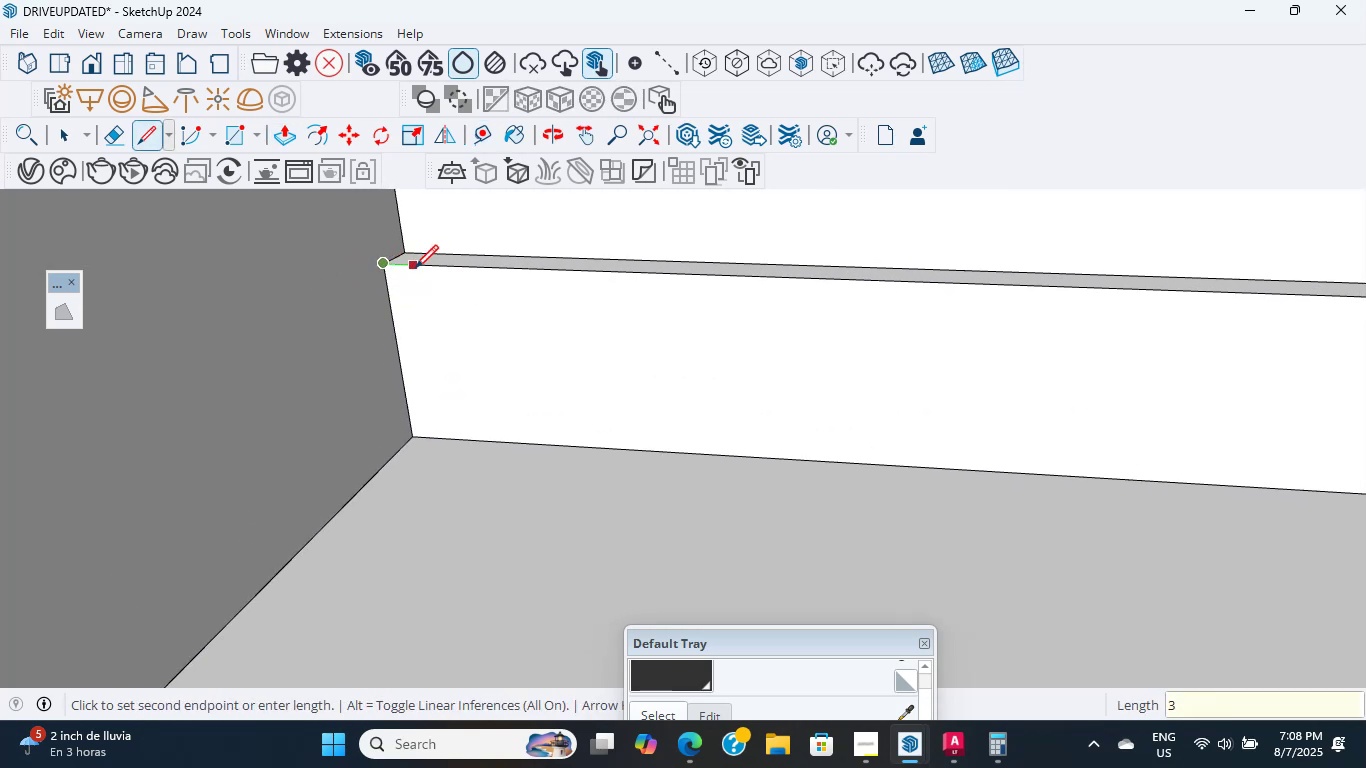 
key(NumpadDivide)
 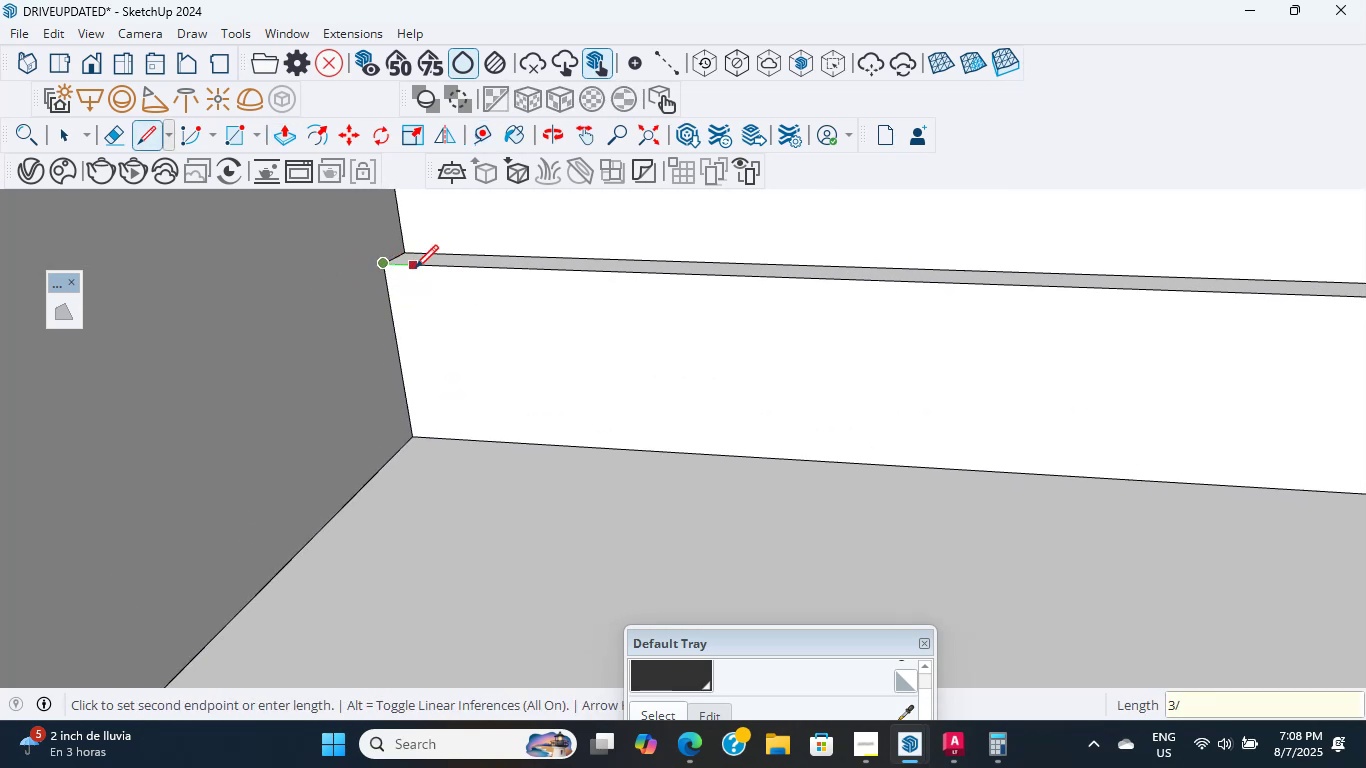 
key(Numpad4)
 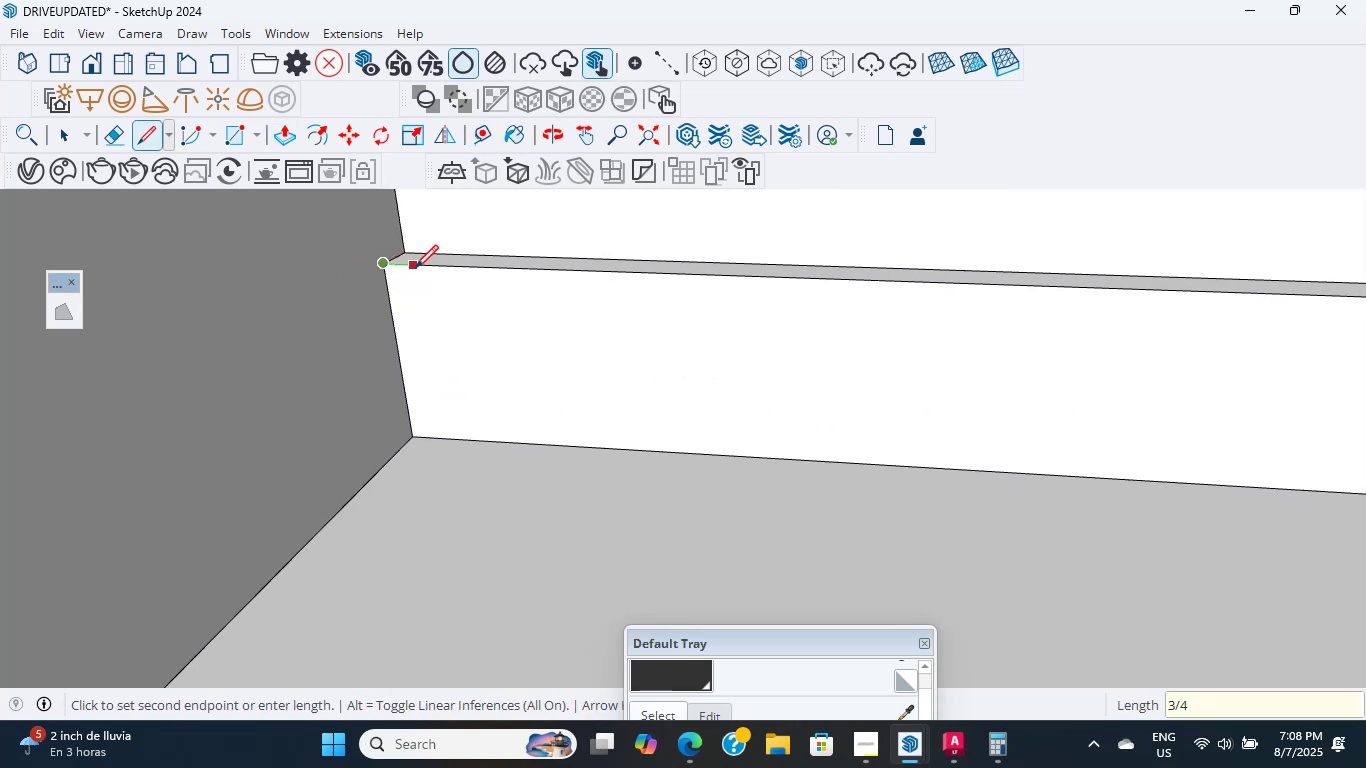 
key(NumpadEnter)
 